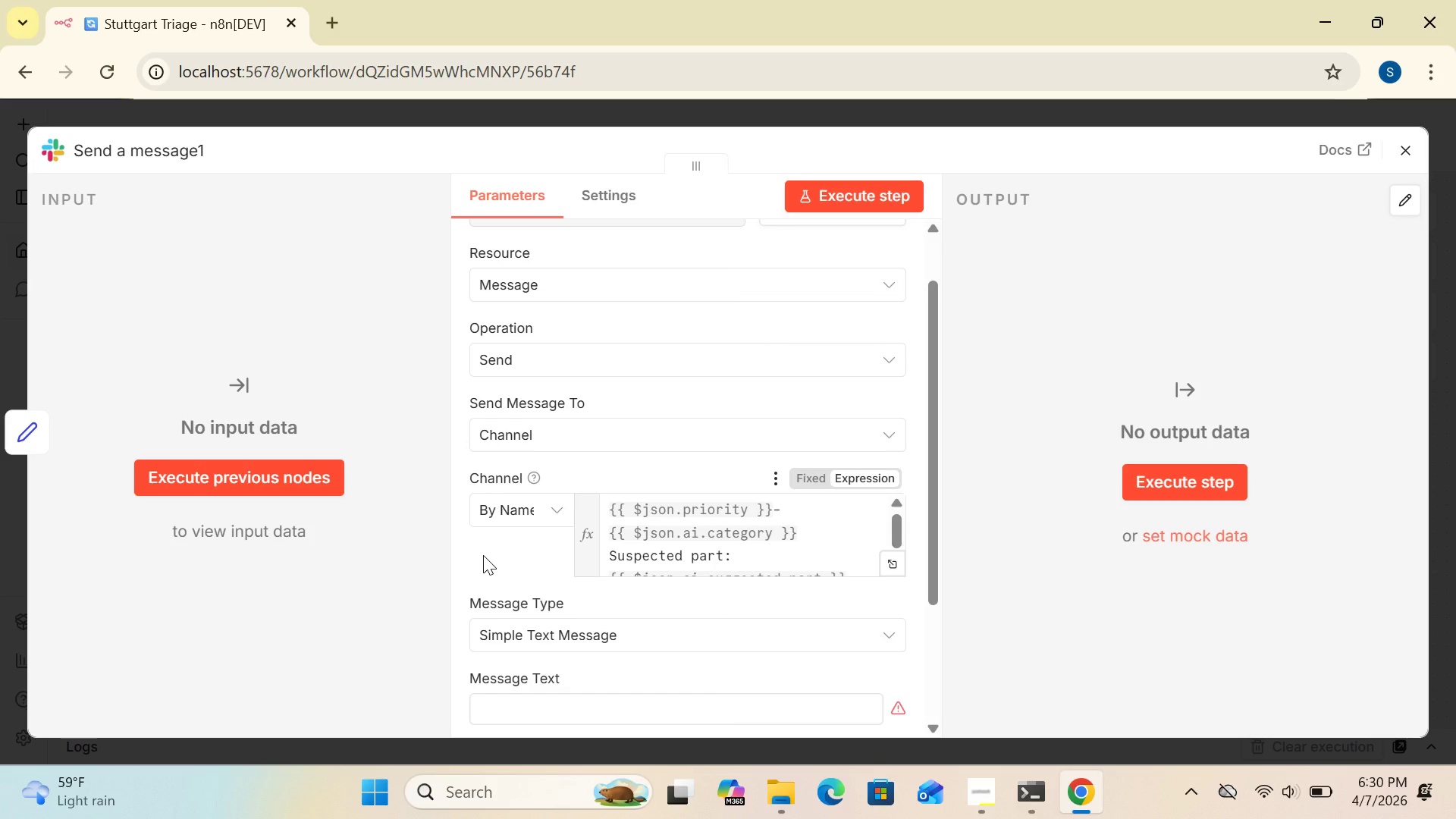 
left_click([483, 555])
 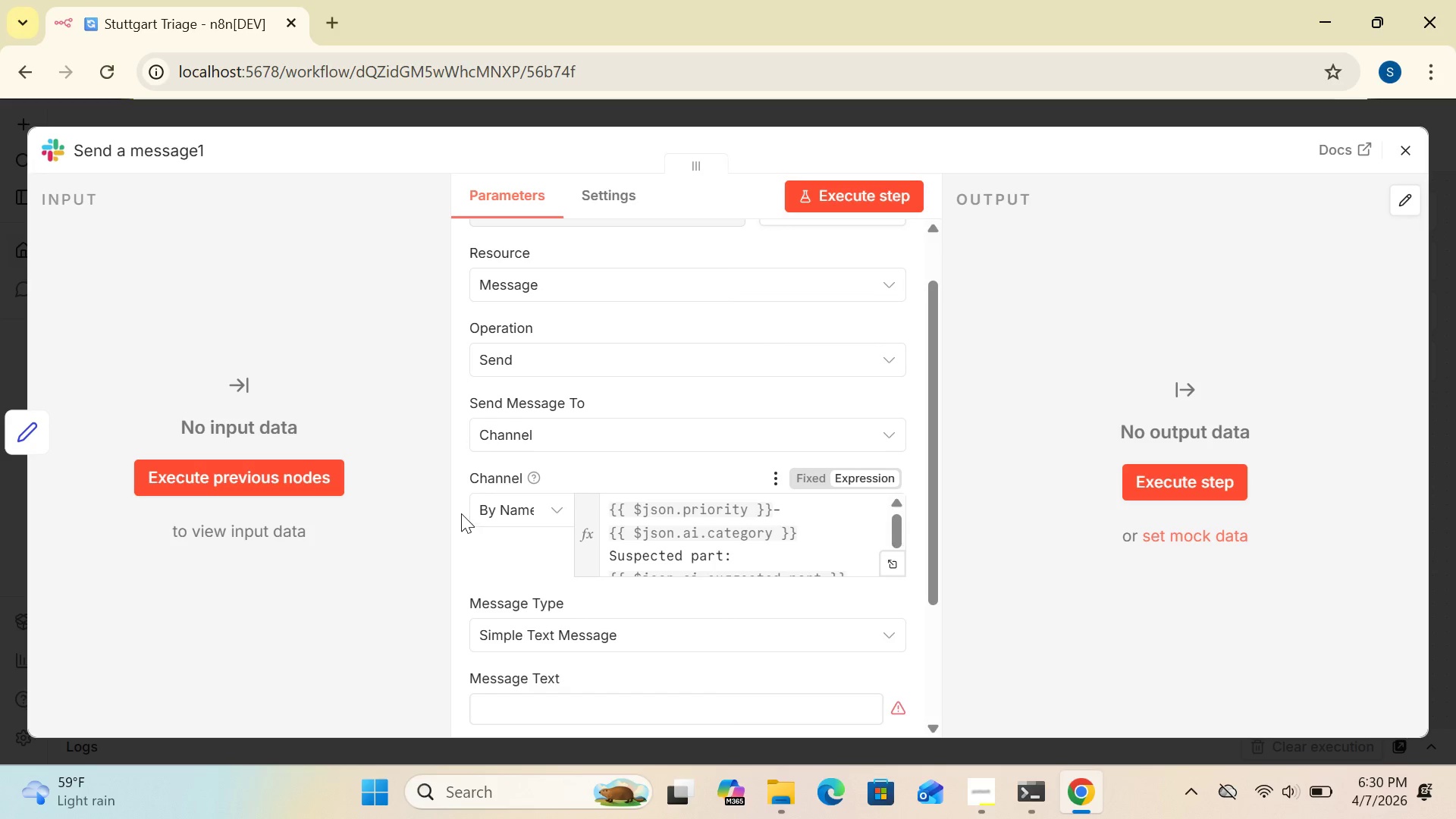 
left_click([461, 513])
 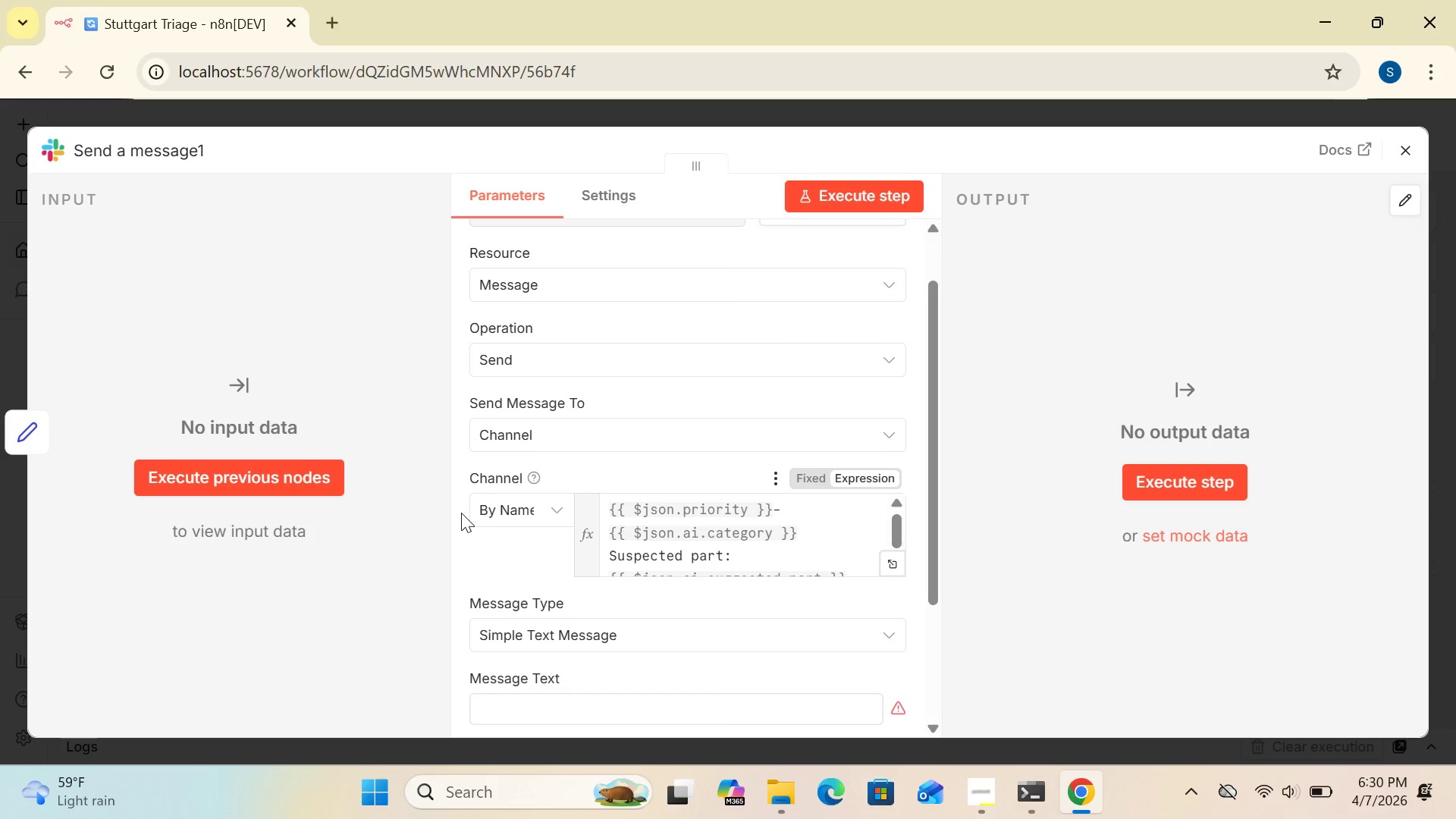 
wait(9.28)
 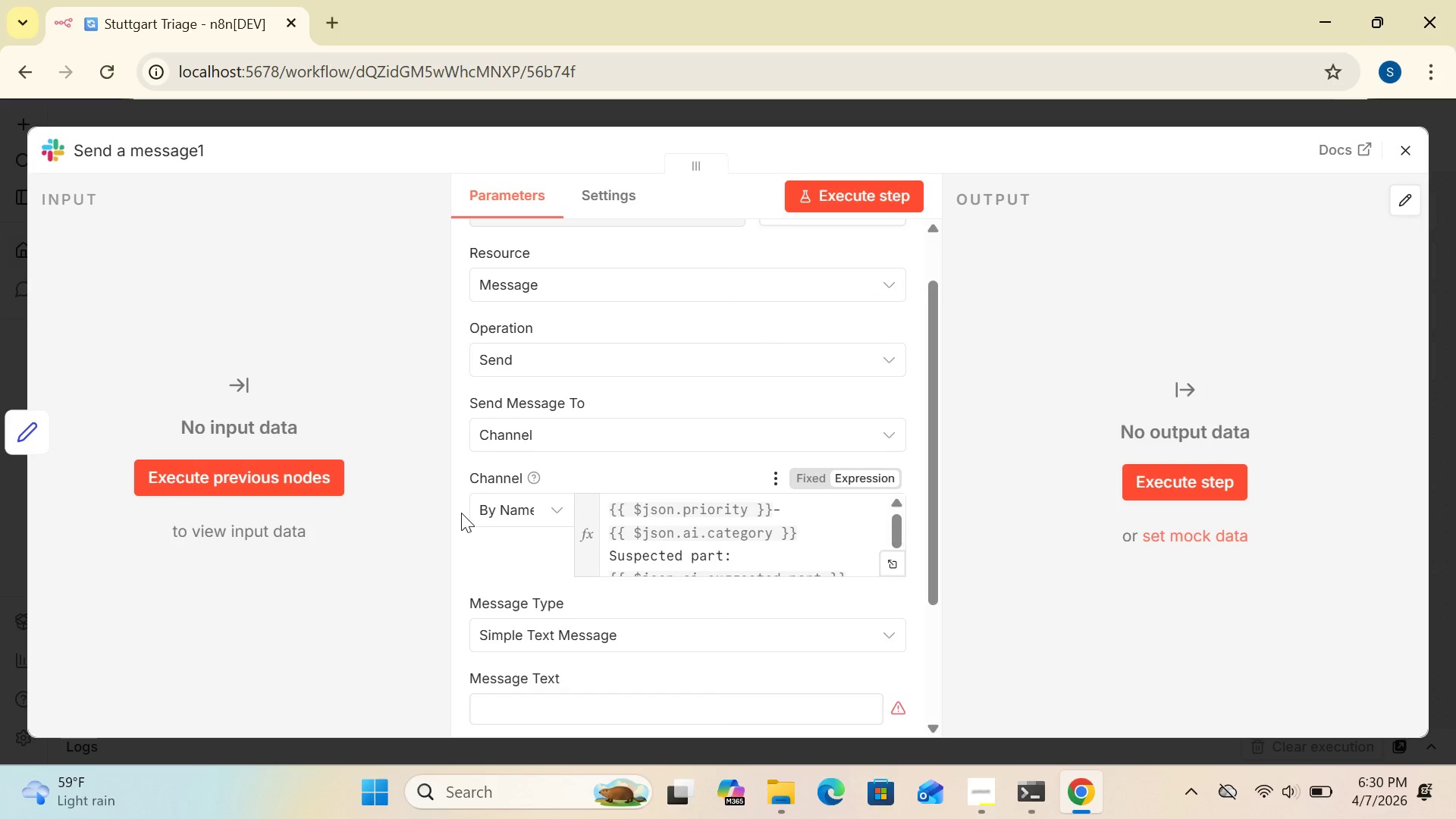 
left_click([1408, 155])
 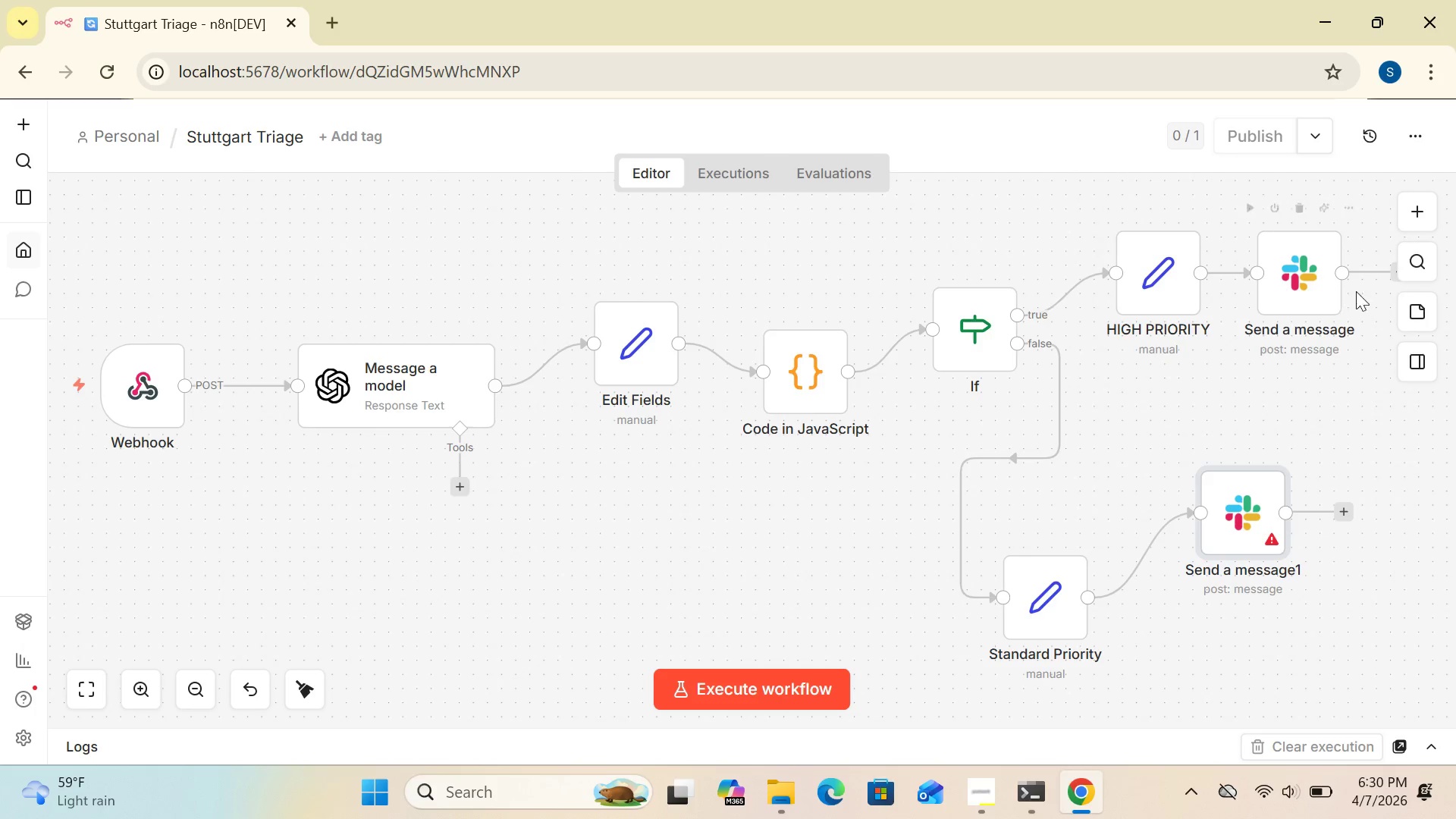 
wait(8.72)
 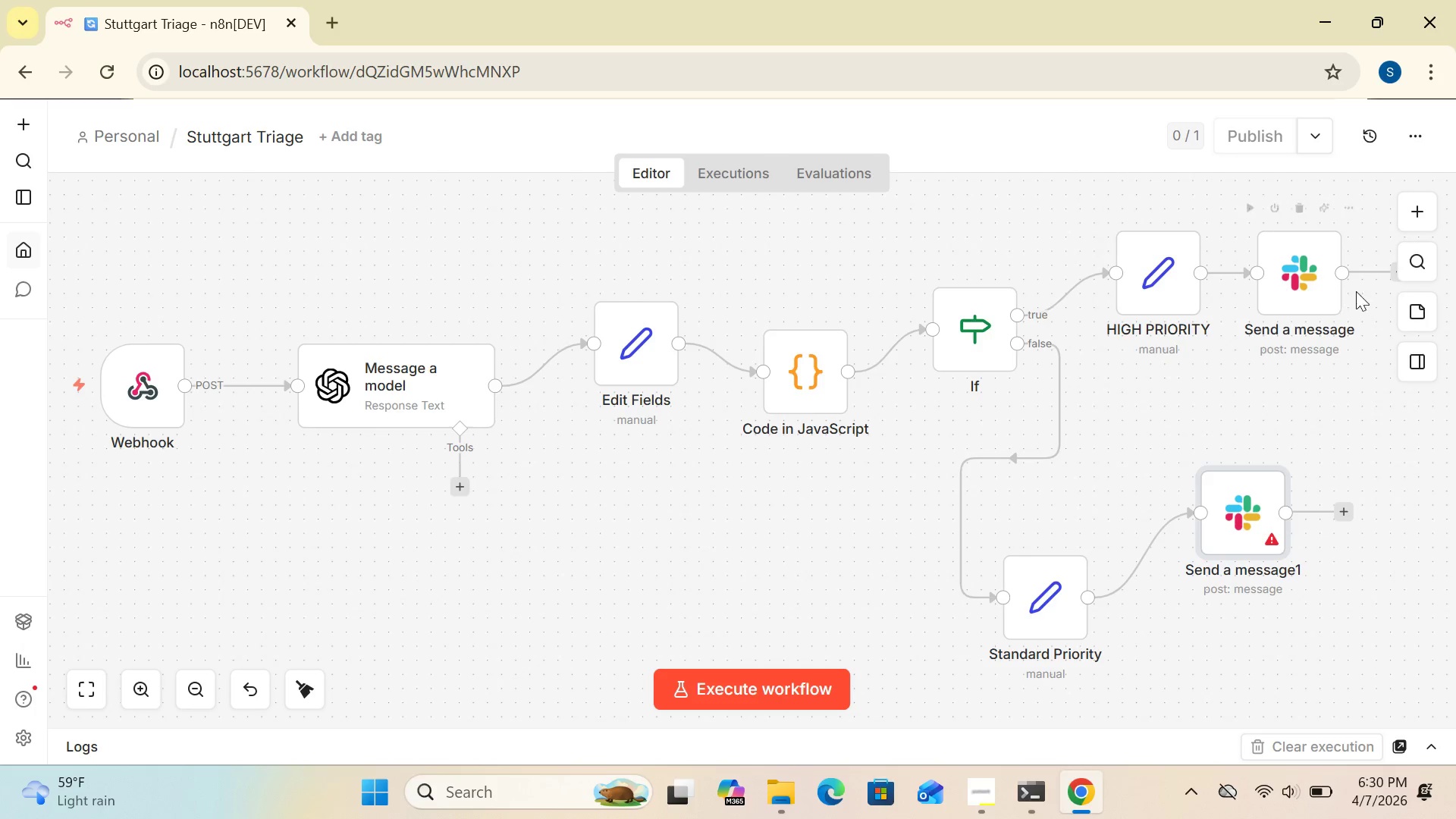 
left_click_drag(start_coordinate=[393, 392], to_coordinate=[325, 316])
 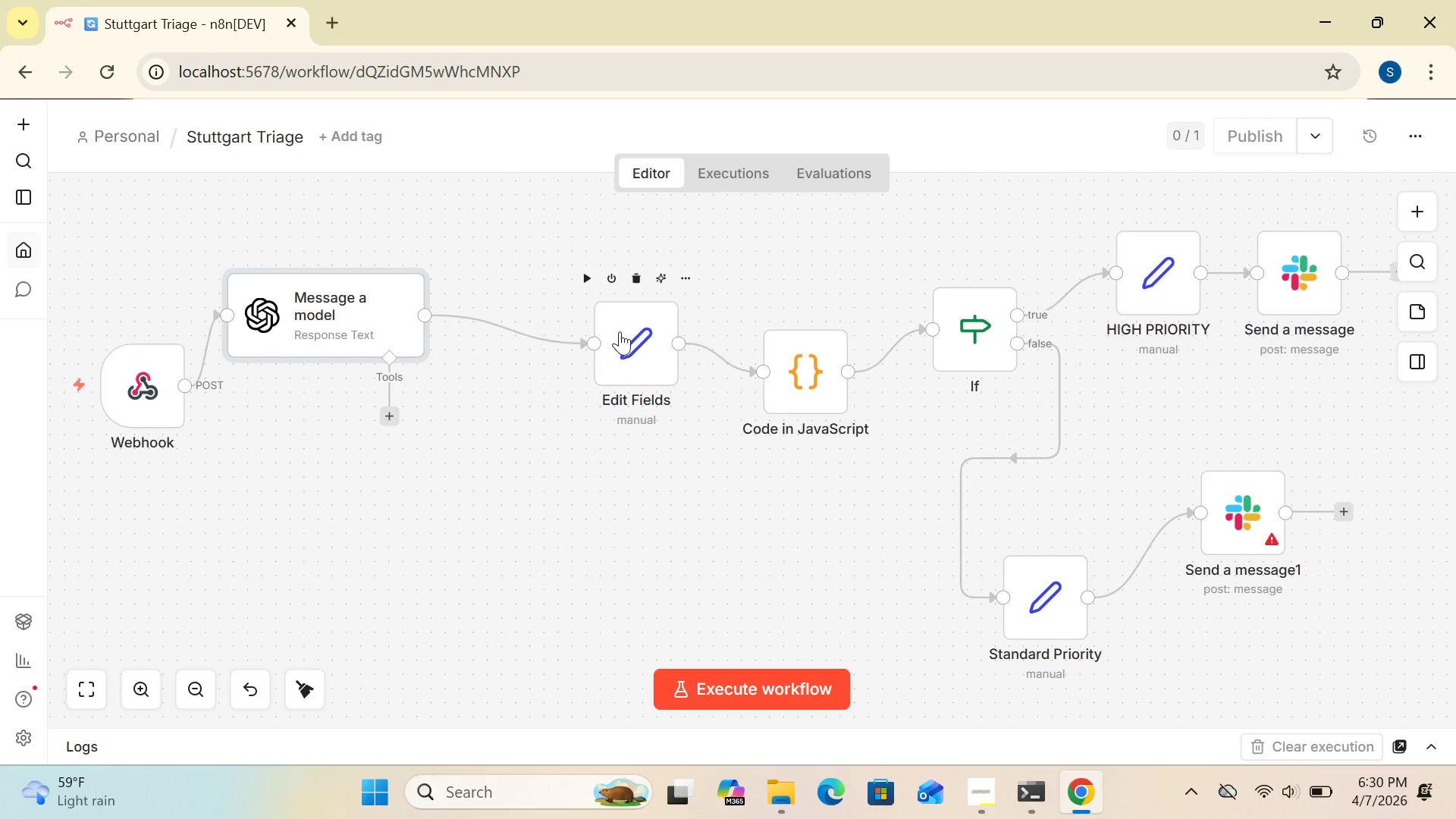 
left_click_drag(start_coordinate=[621, 326], to_coordinate=[572, 293])
 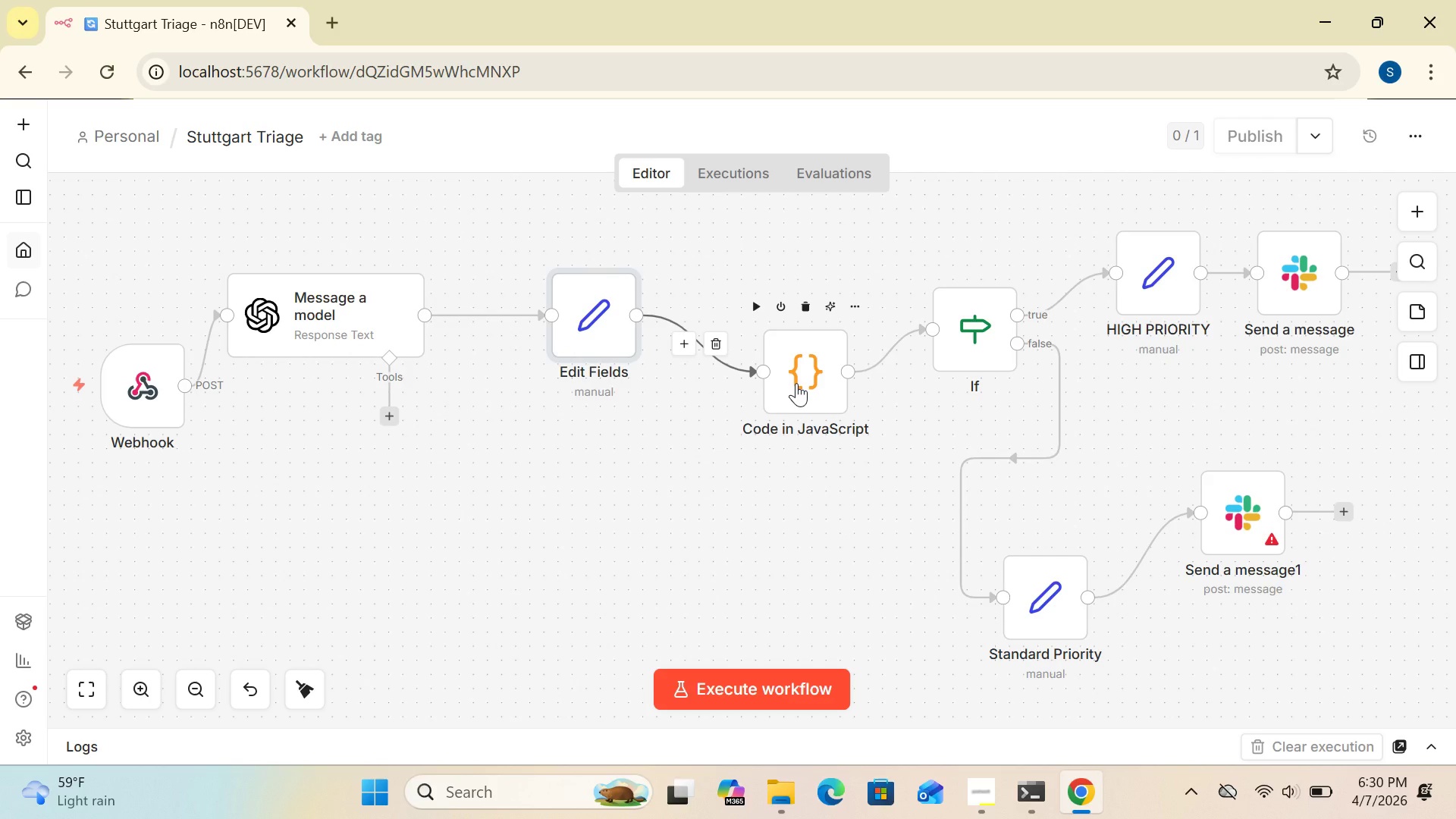 
left_click_drag(start_coordinate=[796, 383], to_coordinate=[708, 443])
 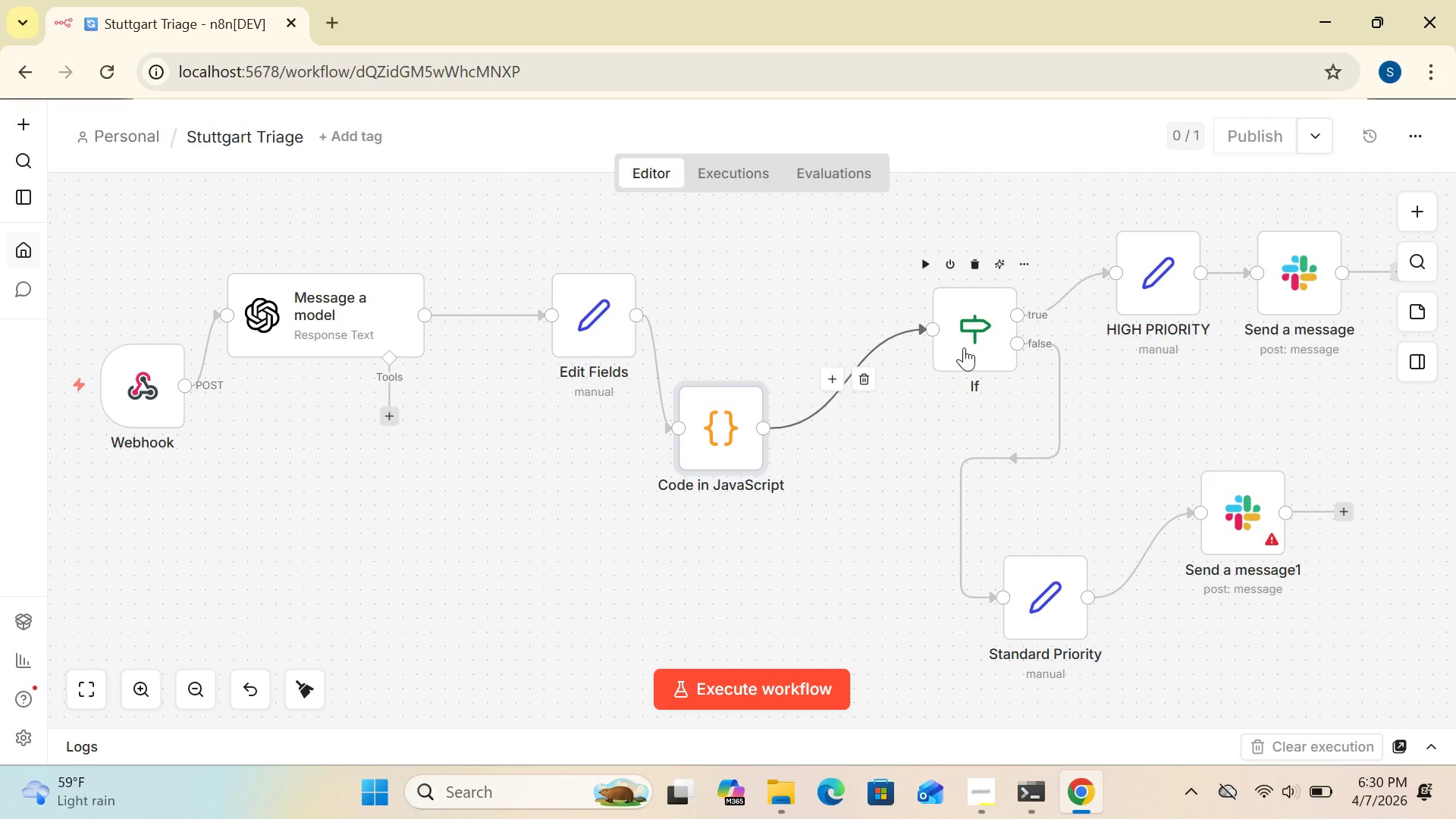 
left_click_drag(start_coordinate=[964, 347], to_coordinate=[868, 322])
 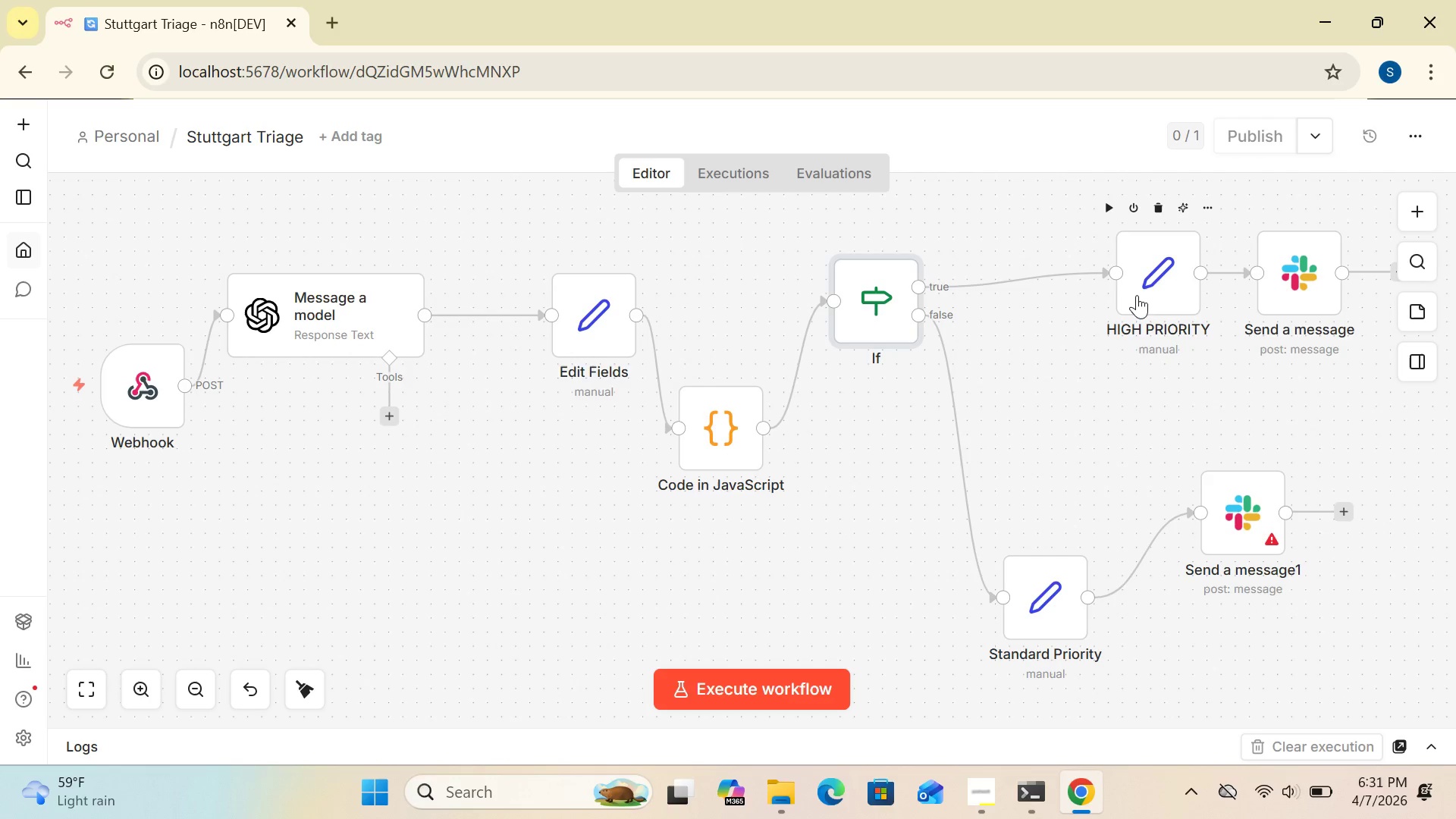 
left_click_drag(start_coordinate=[1137, 295], to_coordinate=[1103, 298])
 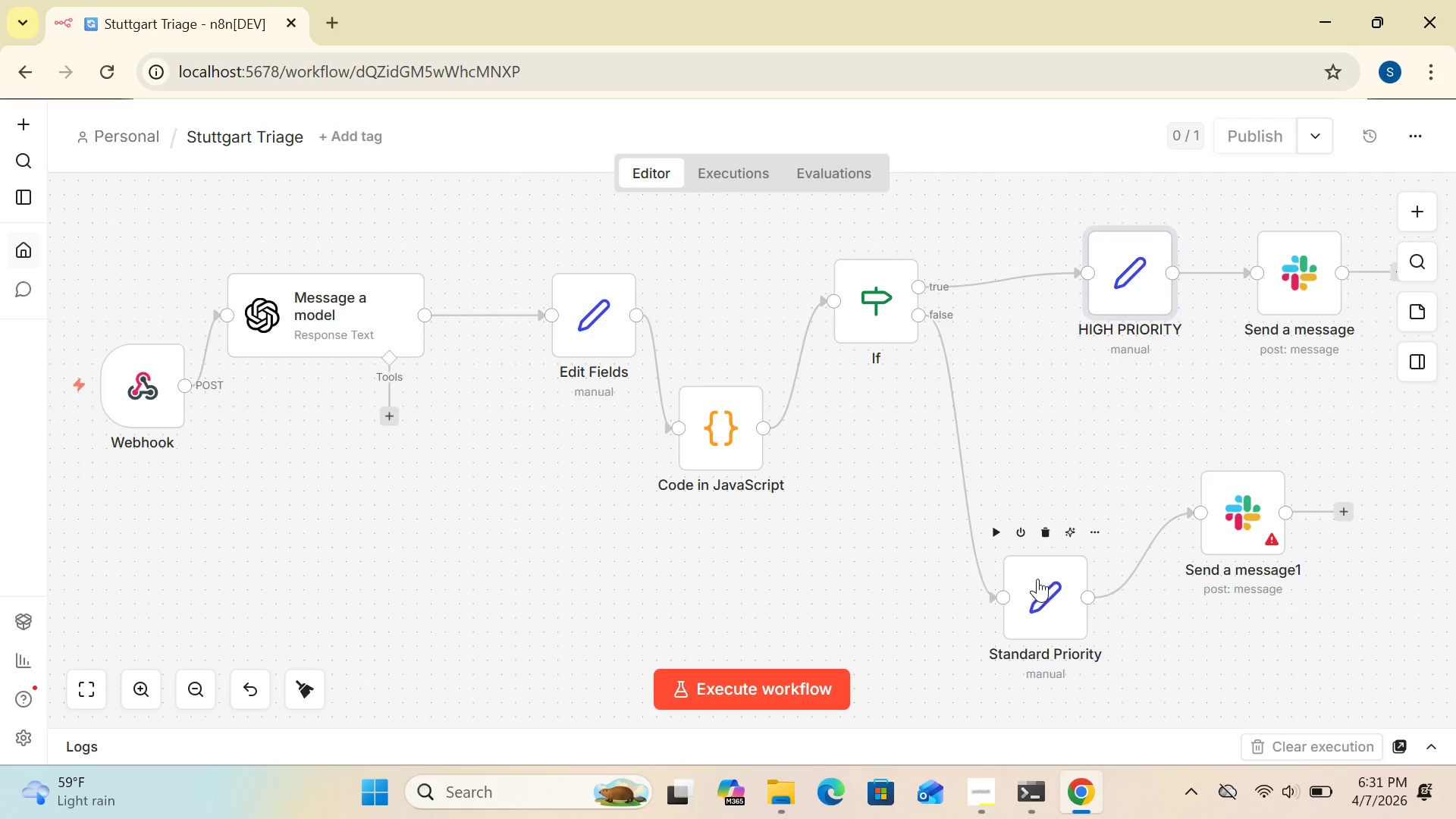 
left_click_drag(start_coordinate=[1037, 569], to_coordinate=[1059, 466])
 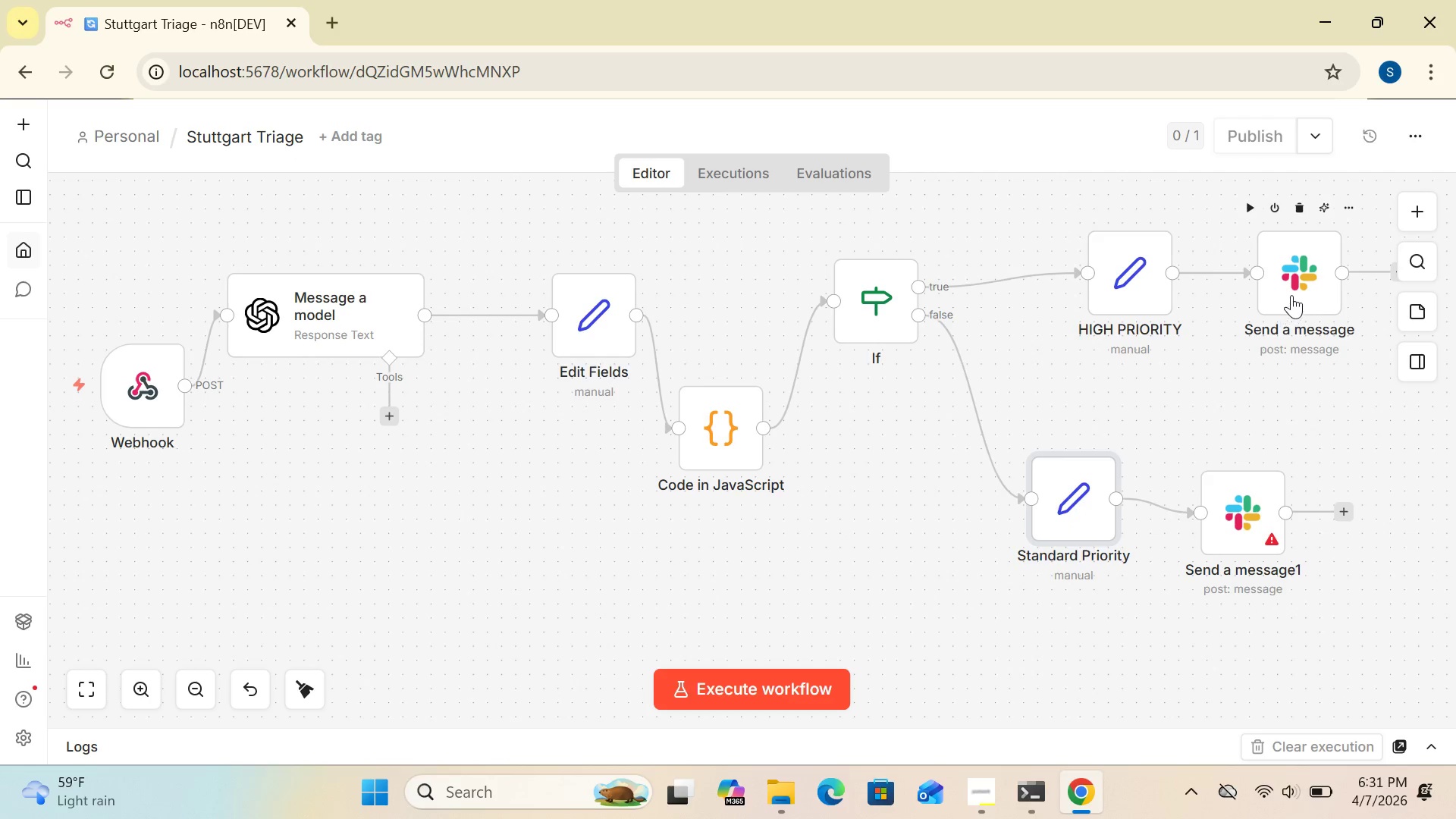 
left_click_drag(start_coordinate=[1291, 295], to_coordinate=[1277, 290])
 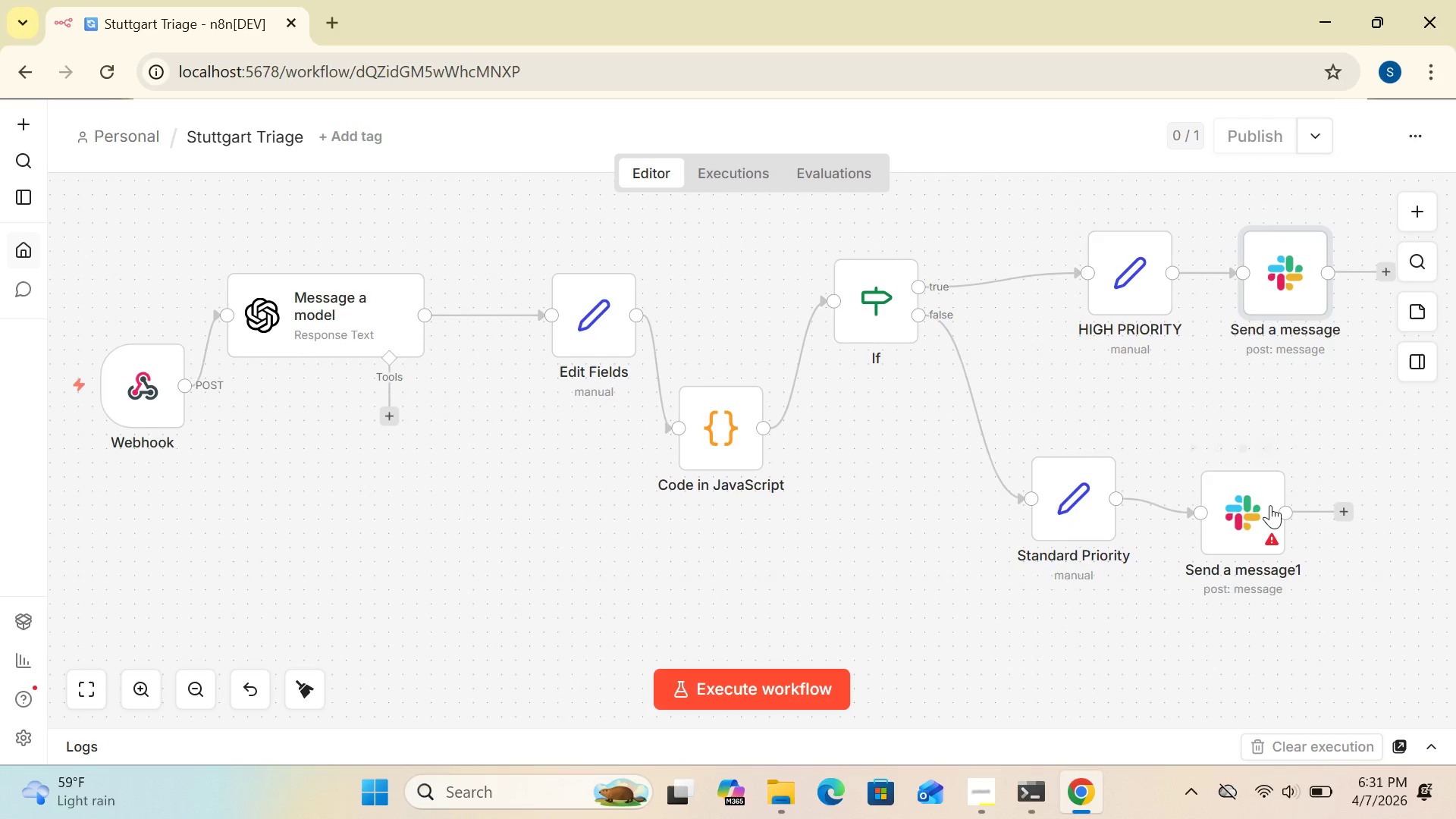 
left_click_drag(start_coordinate=[1270, 505], to_coordinate=[1261, 482])
 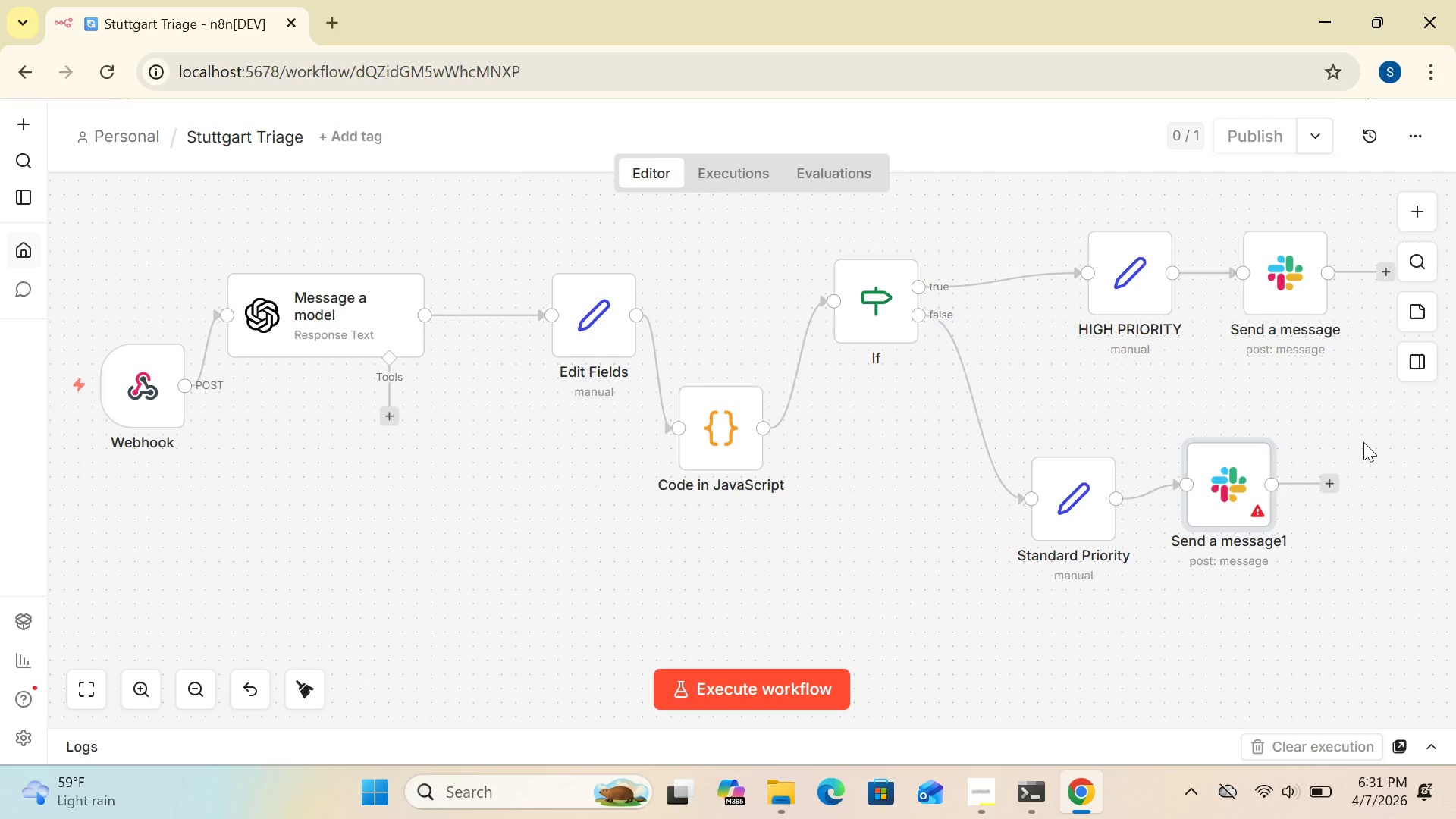 
wait(27.05)
 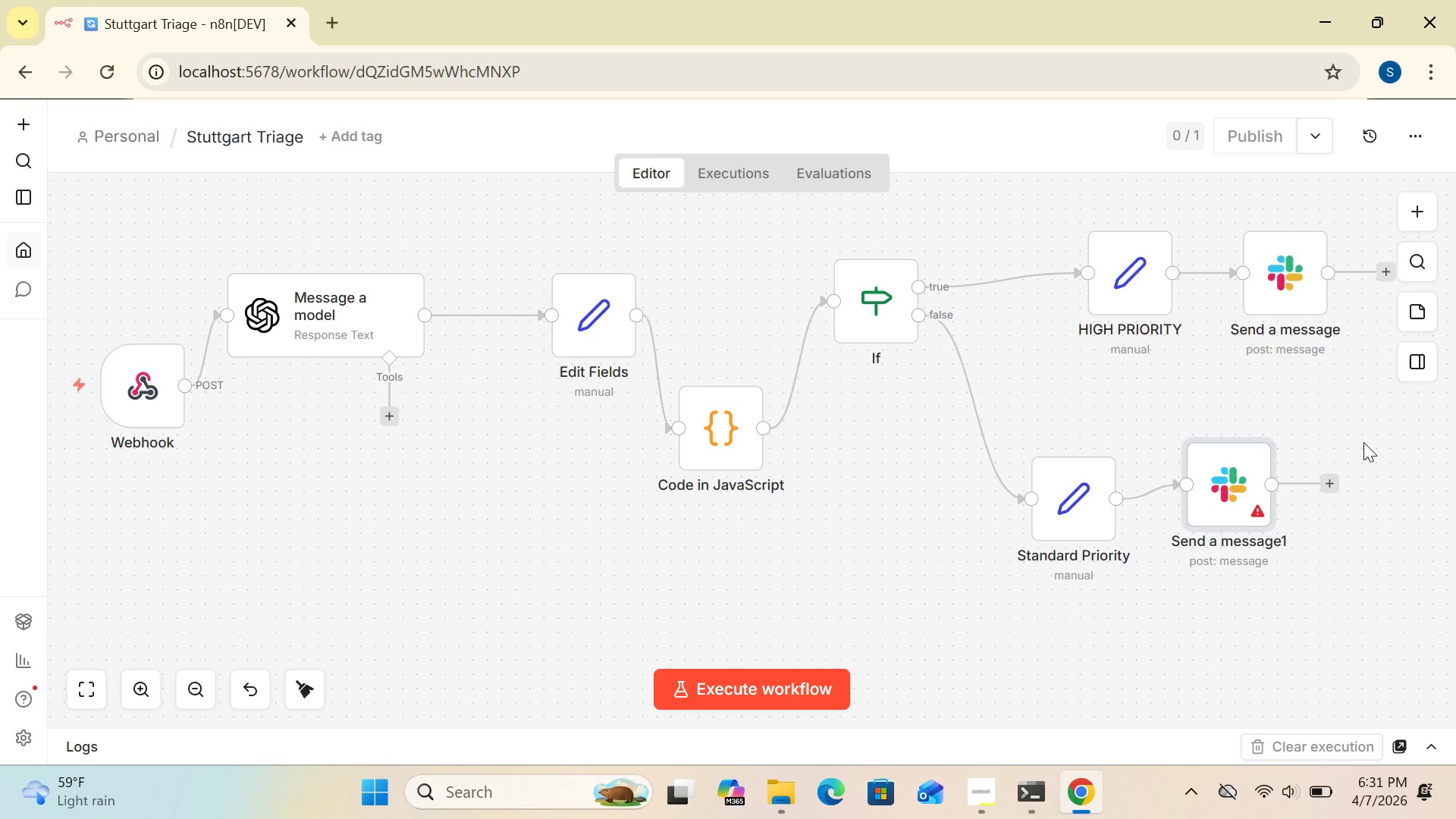 
mouse_move([1402, 383])
 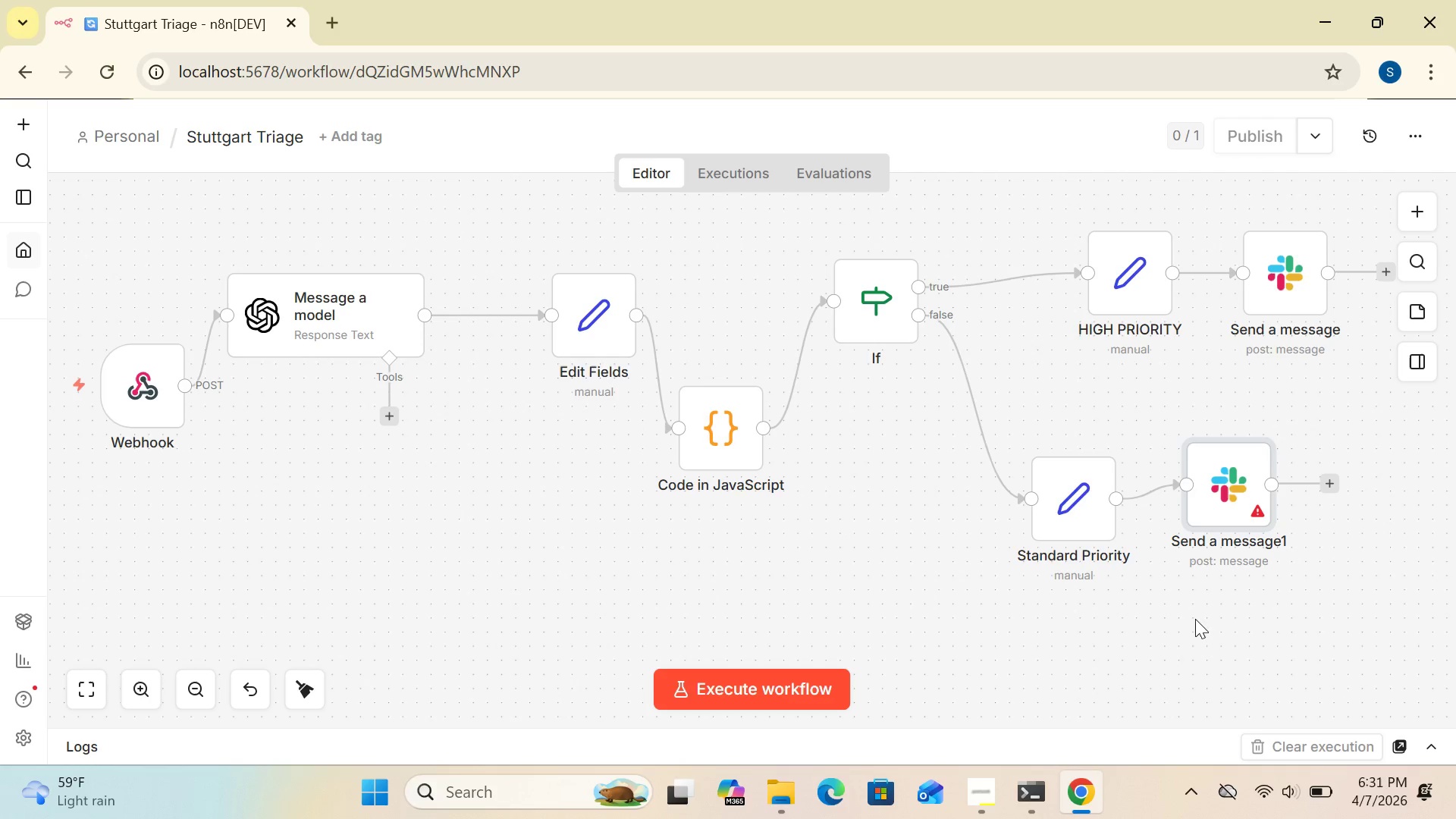 
wait(26.67)
 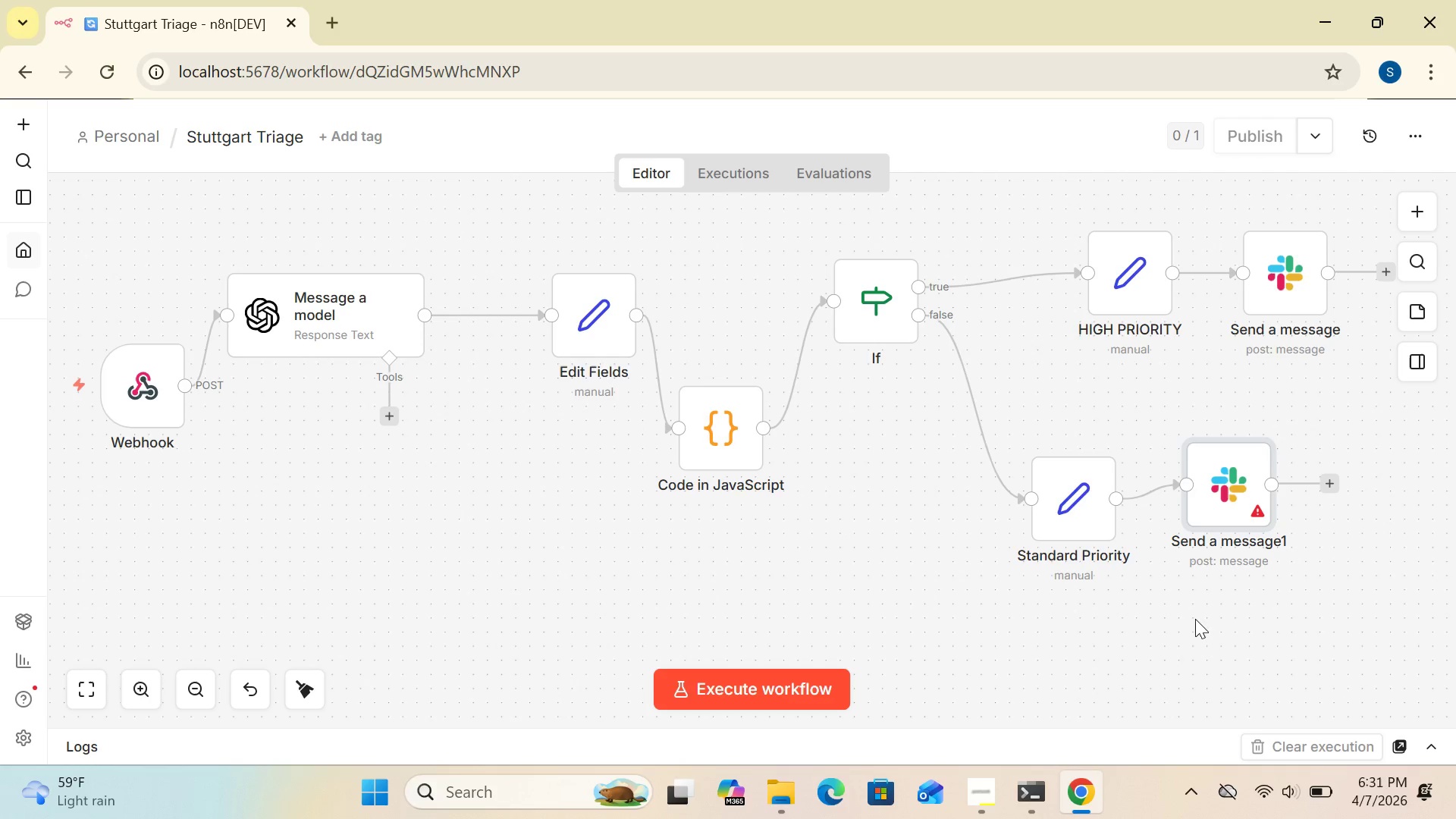 
double_click([1237, 492])
 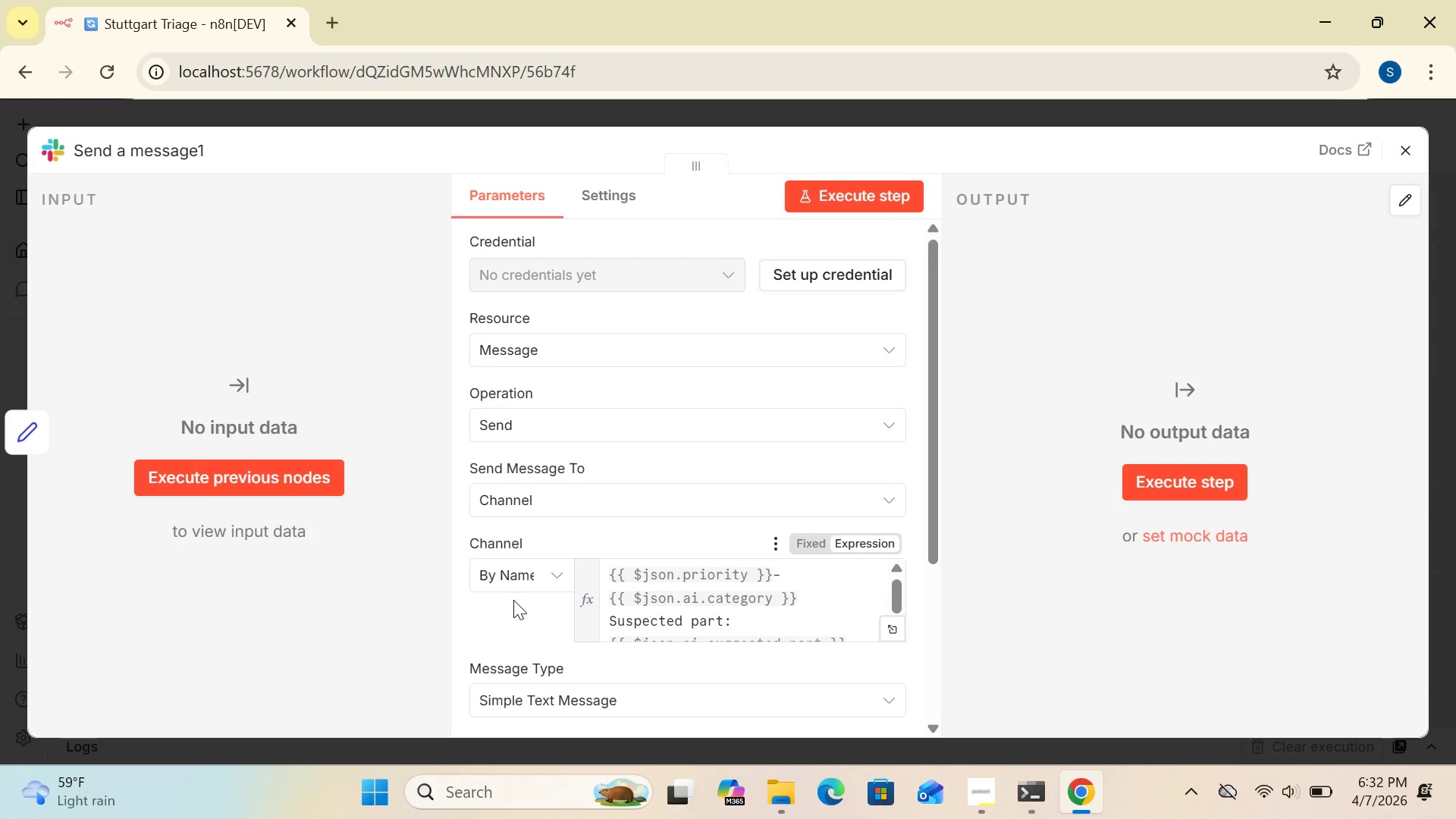 
double_click([500, 604])
 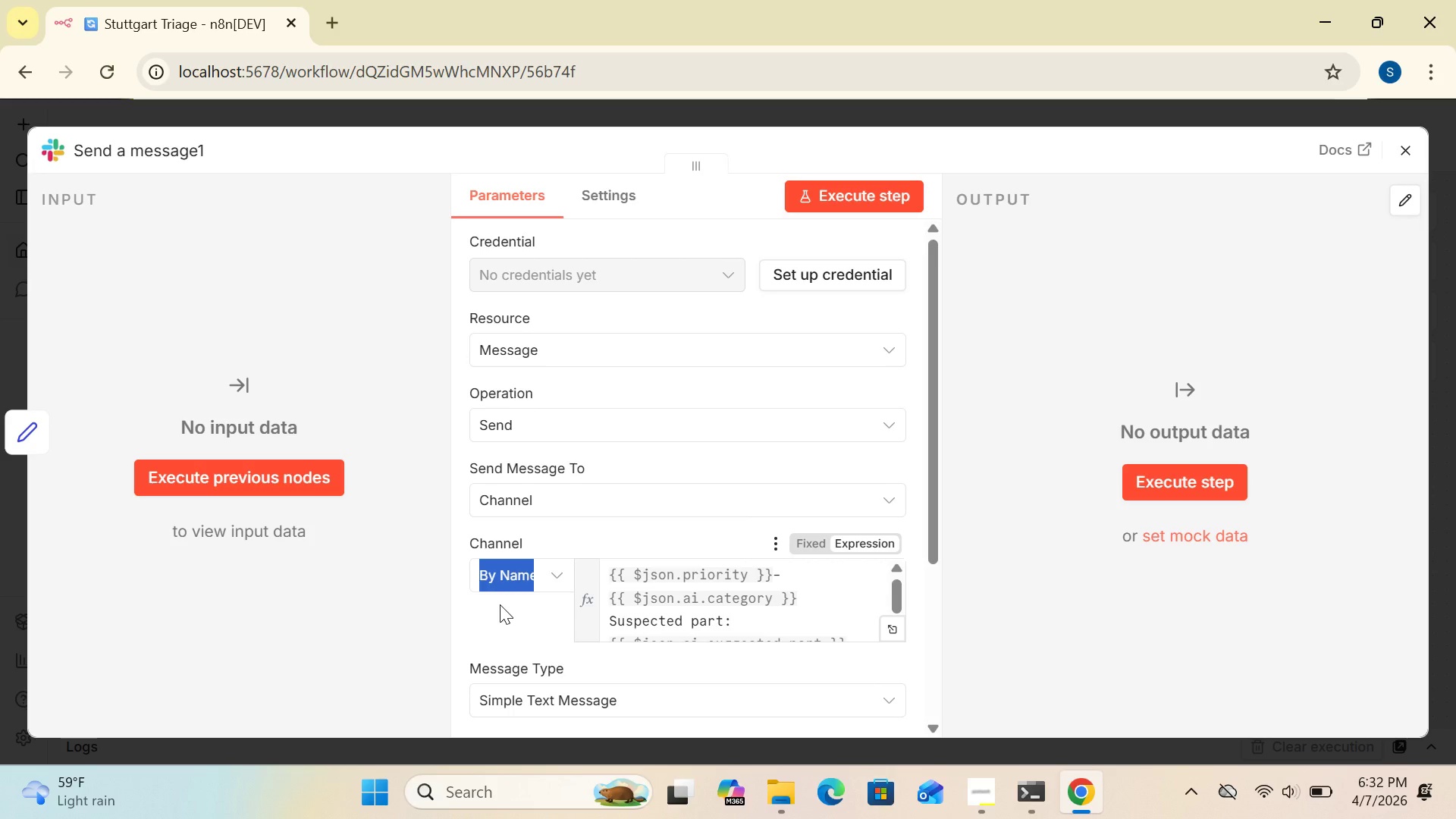 
triple_click([500, 604])
 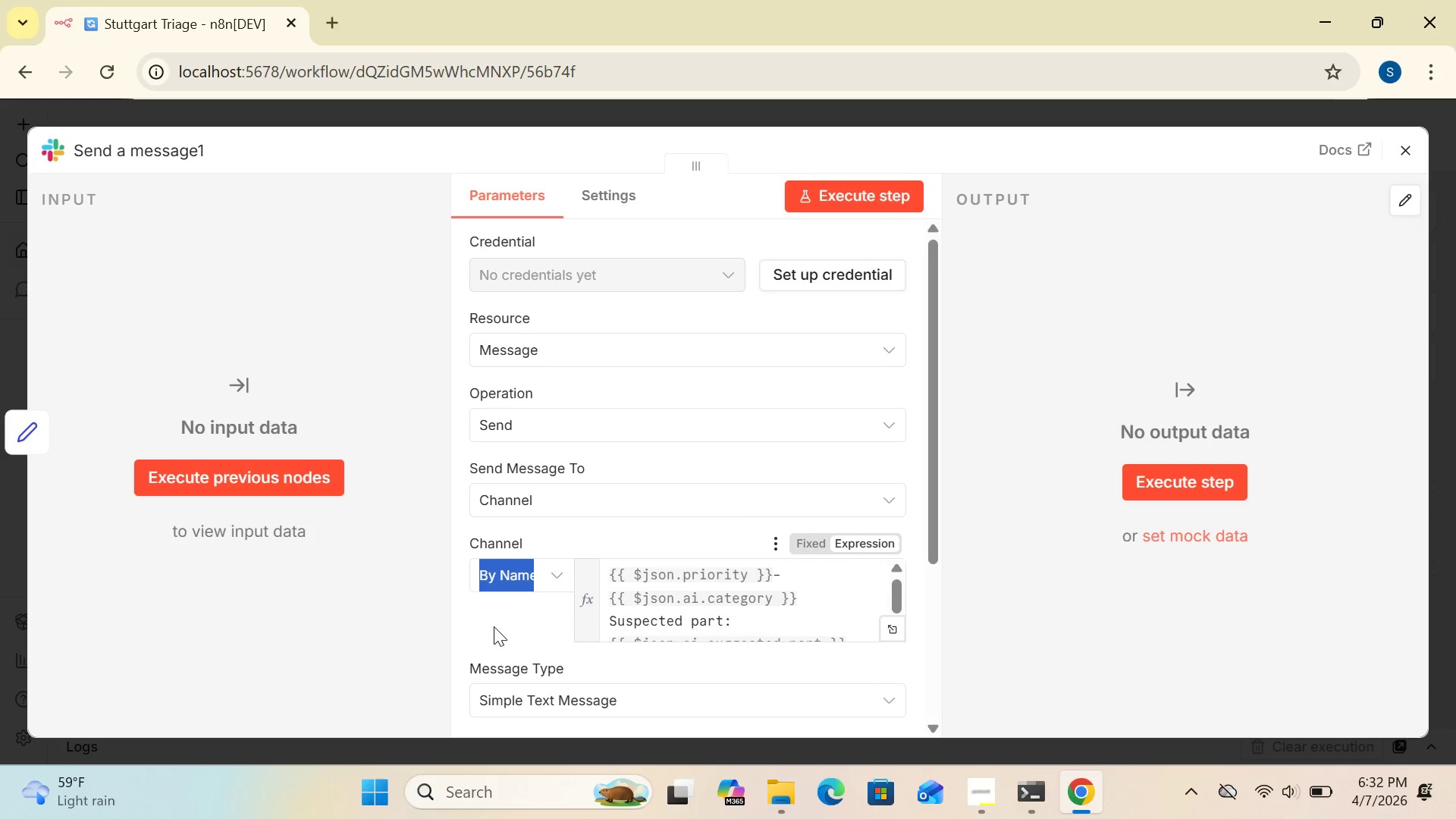 
left_click([492, 625])
 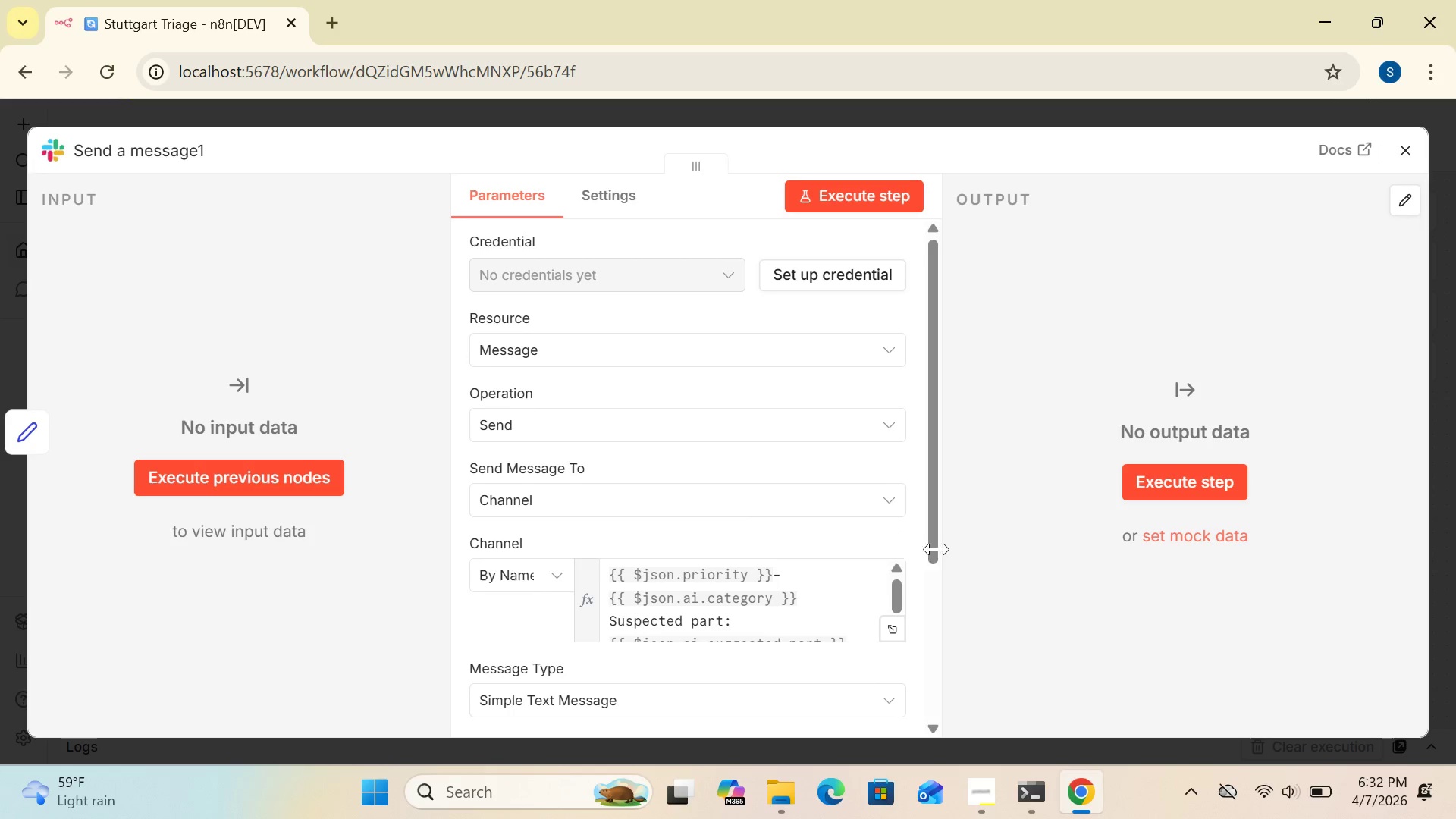 
left_click_drag(start_coordinate=[929, 548], to_coordinate=[952, 635])
 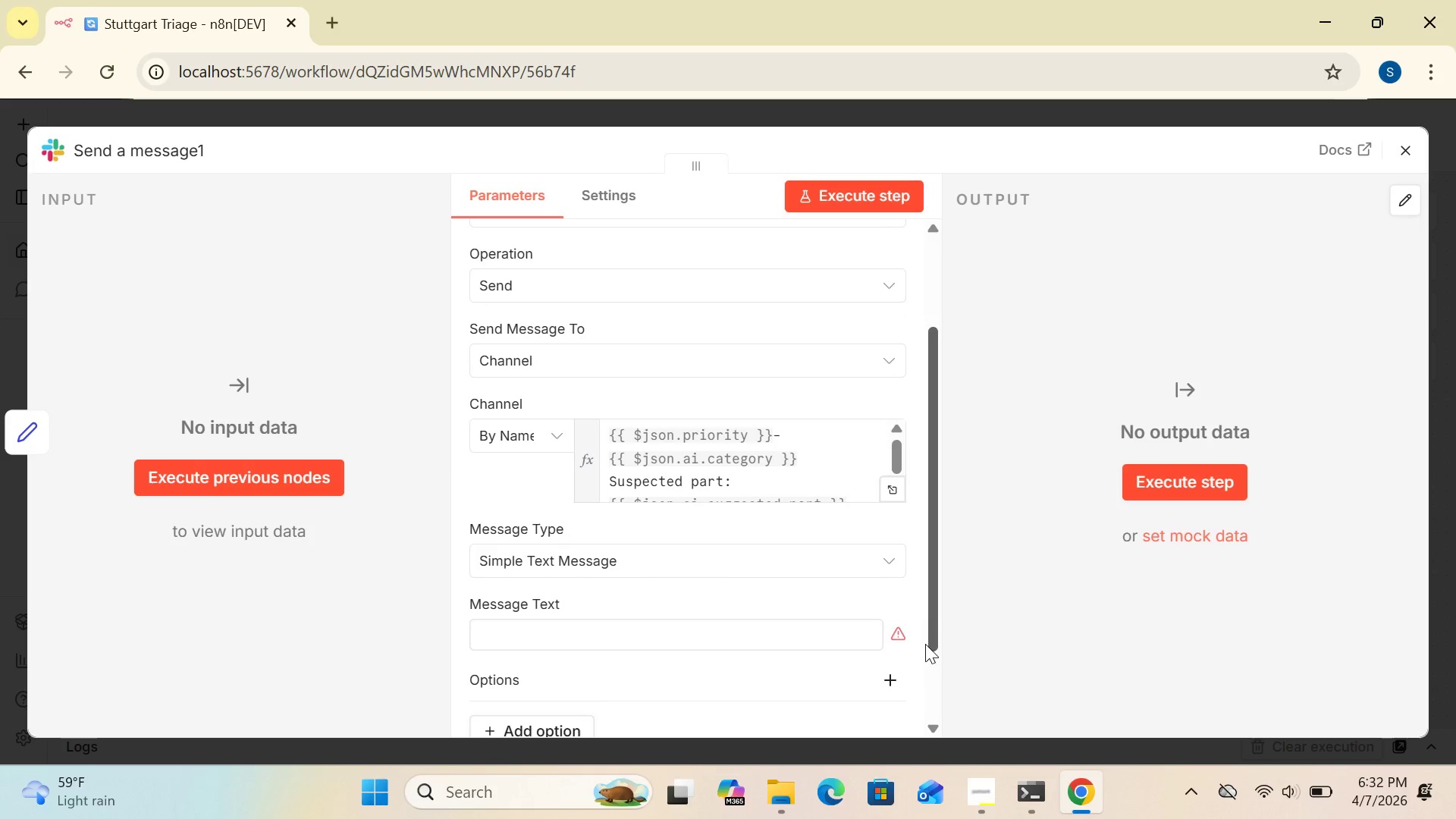 
mouse_move([900, 661])
 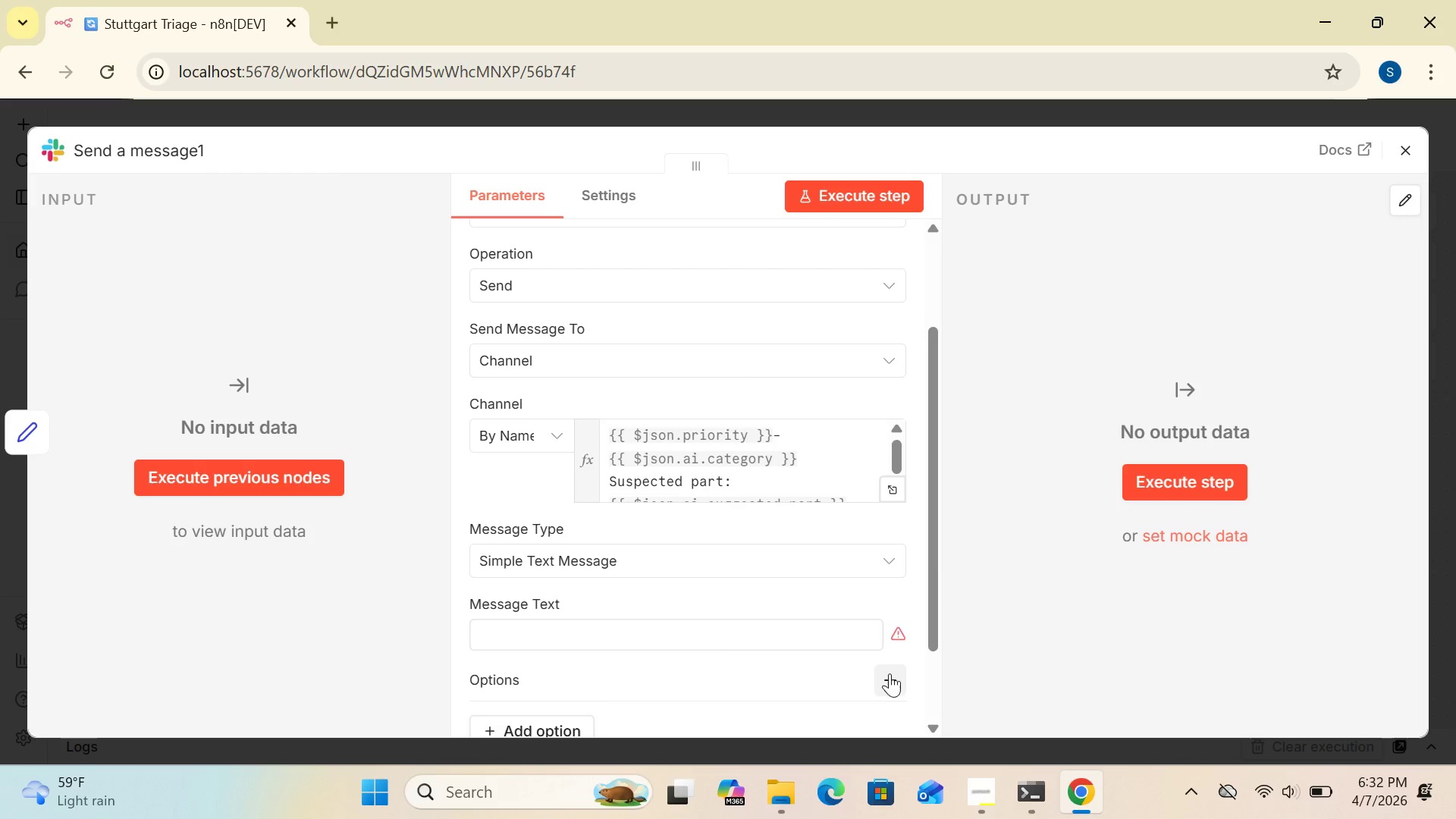 
wait(7.91)
 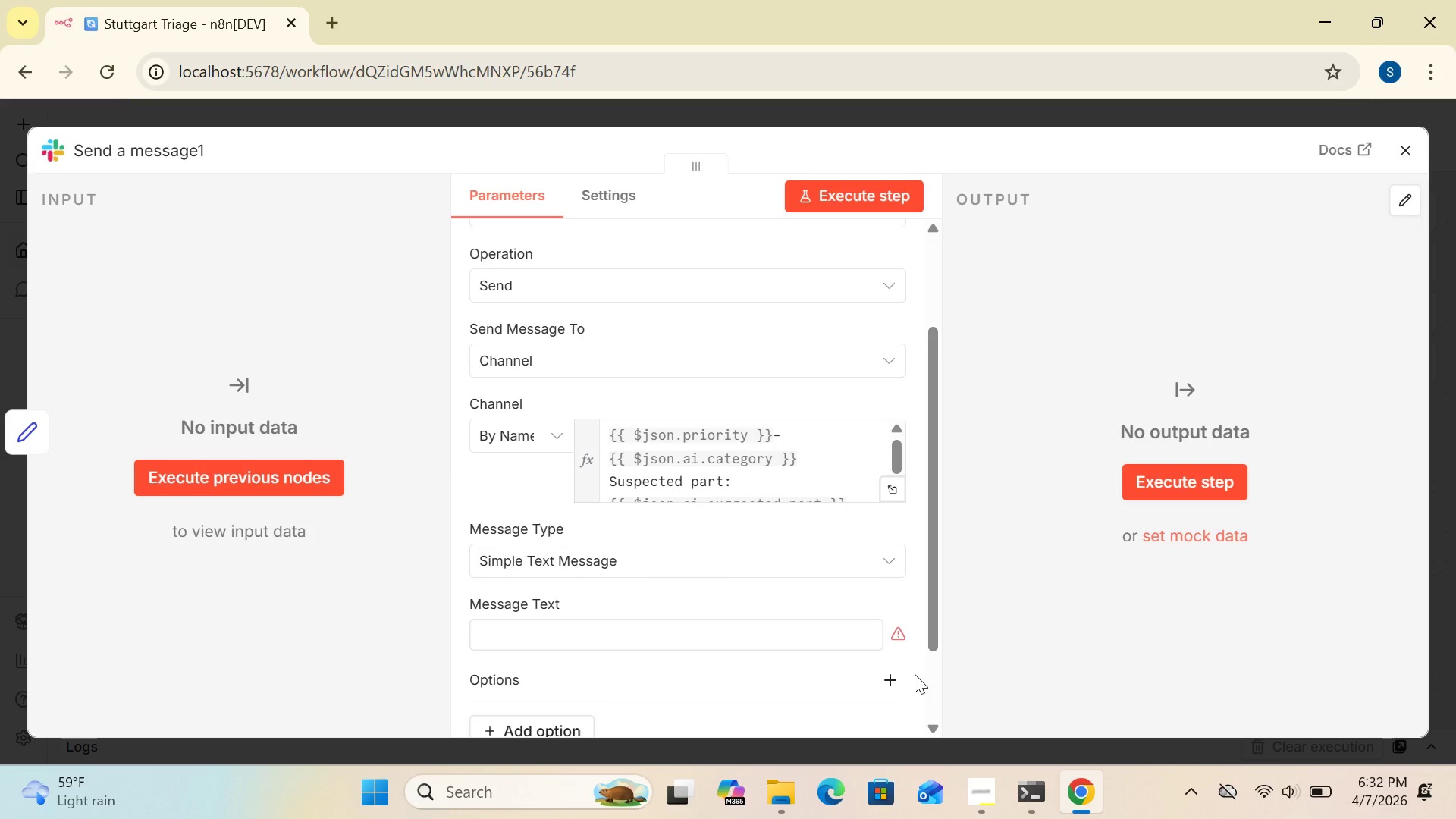 
left_click([1408, 146])
 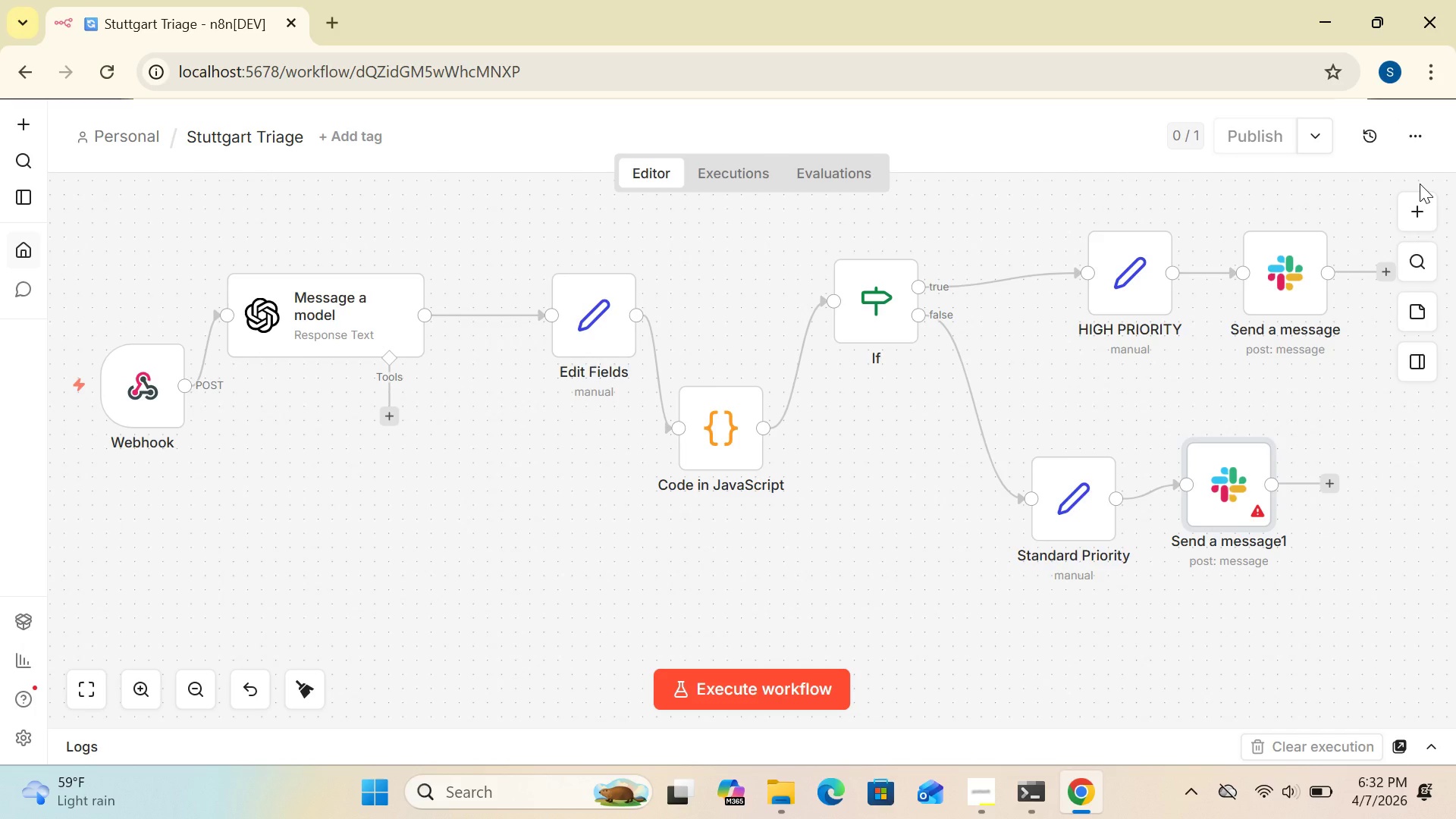 
mouse_move([1415, 206])
 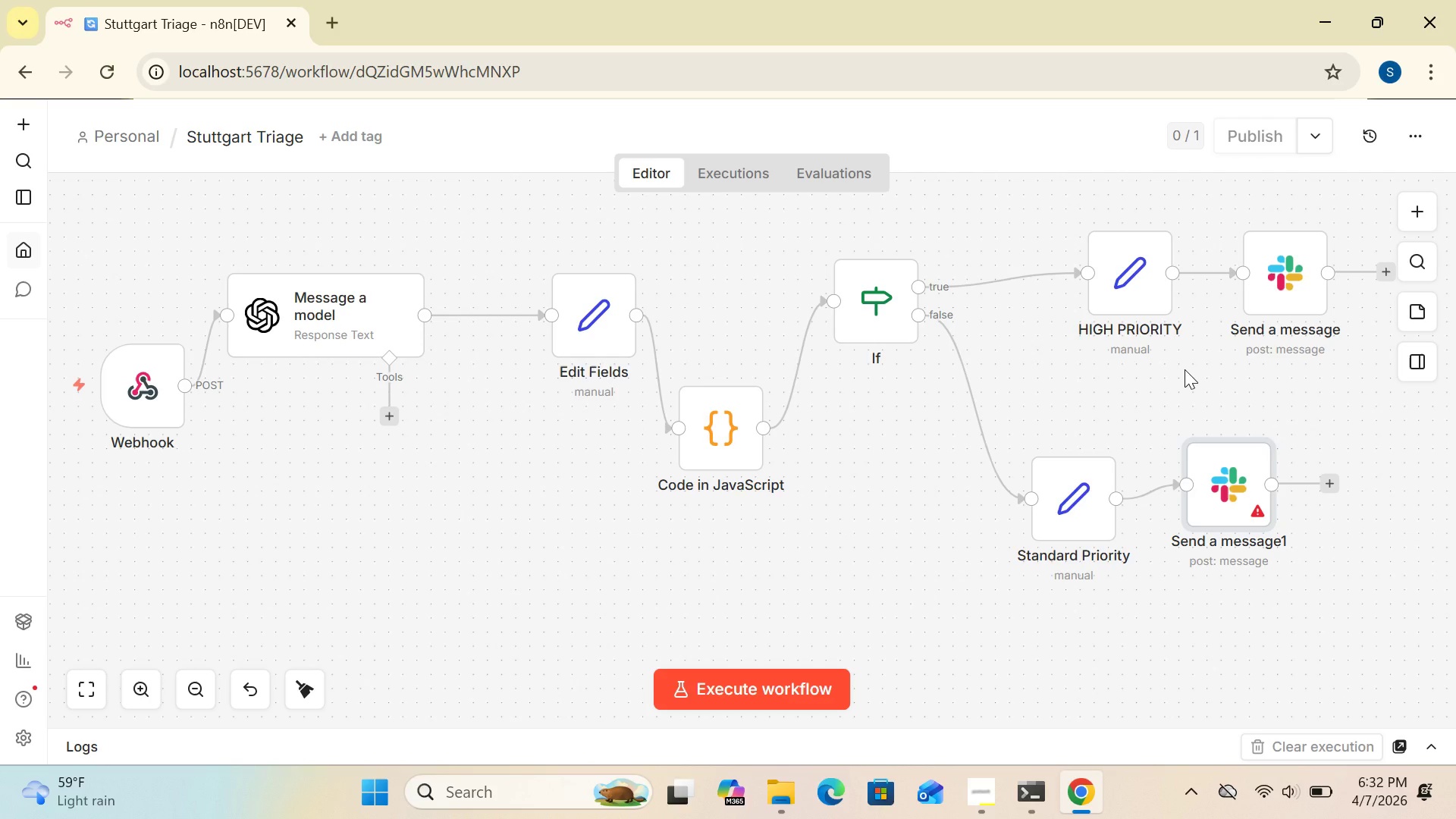 
wait(6.8)
 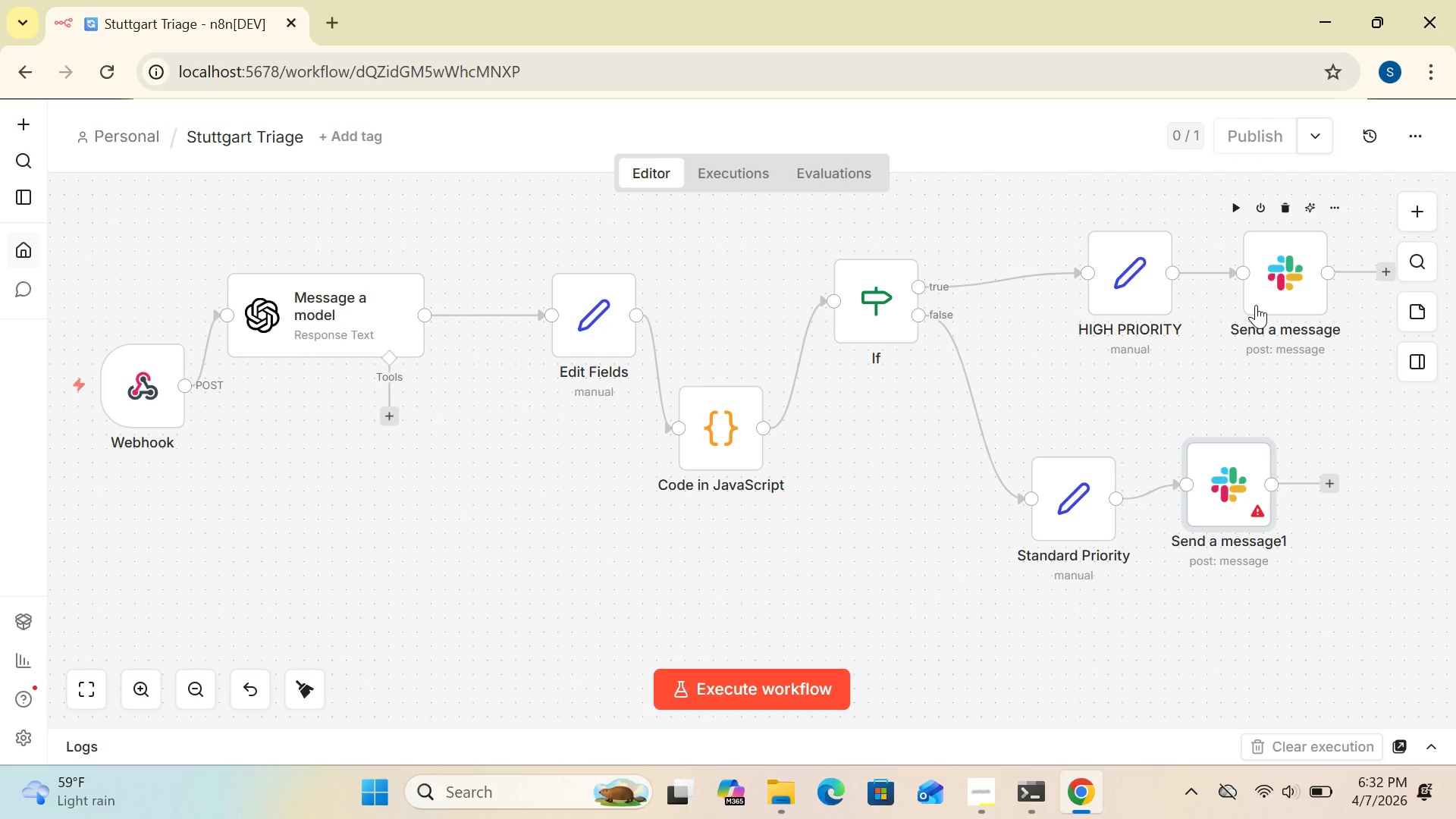 
mouse_move([1209, 394])
 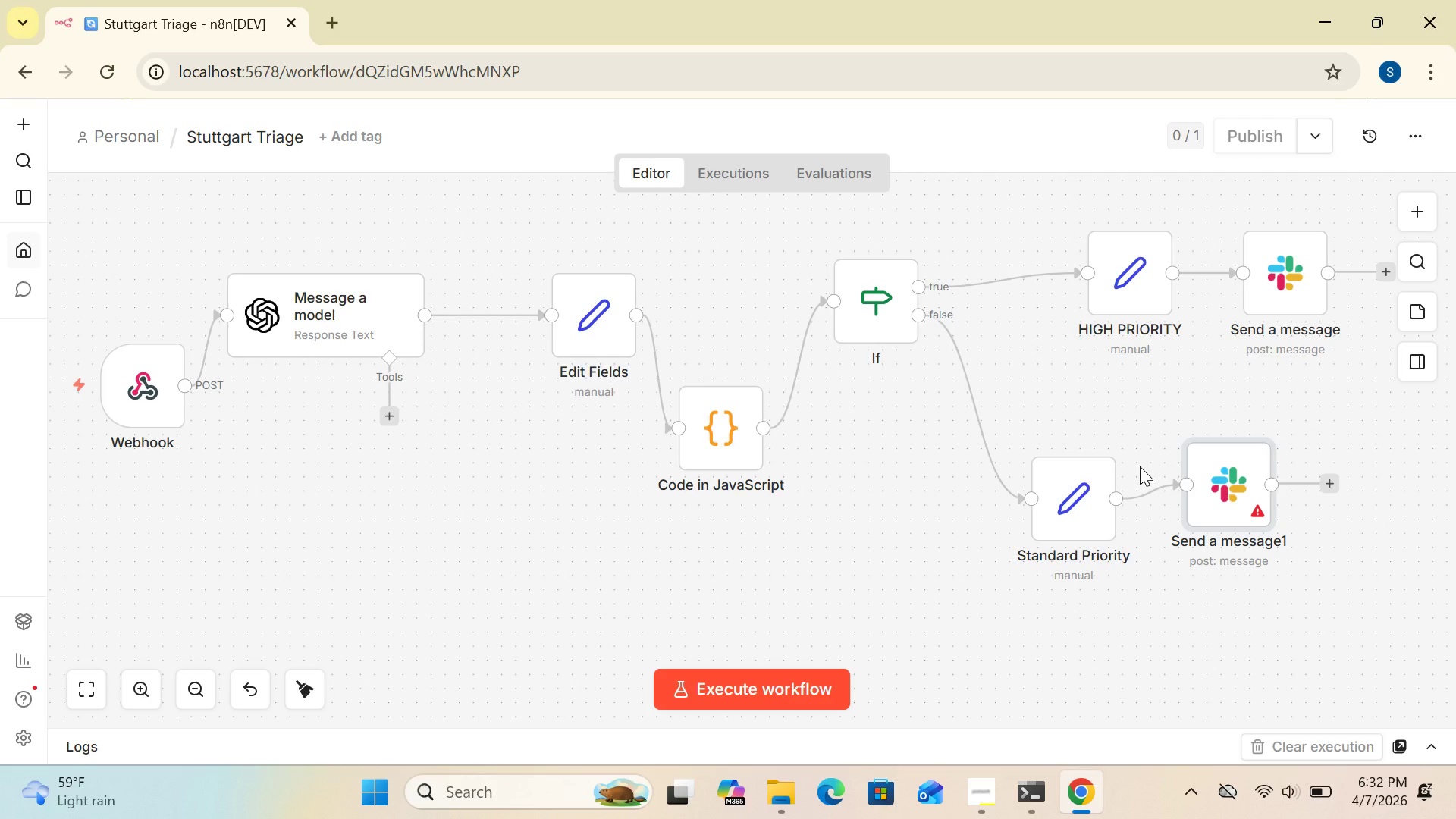 
wait(5.86)
 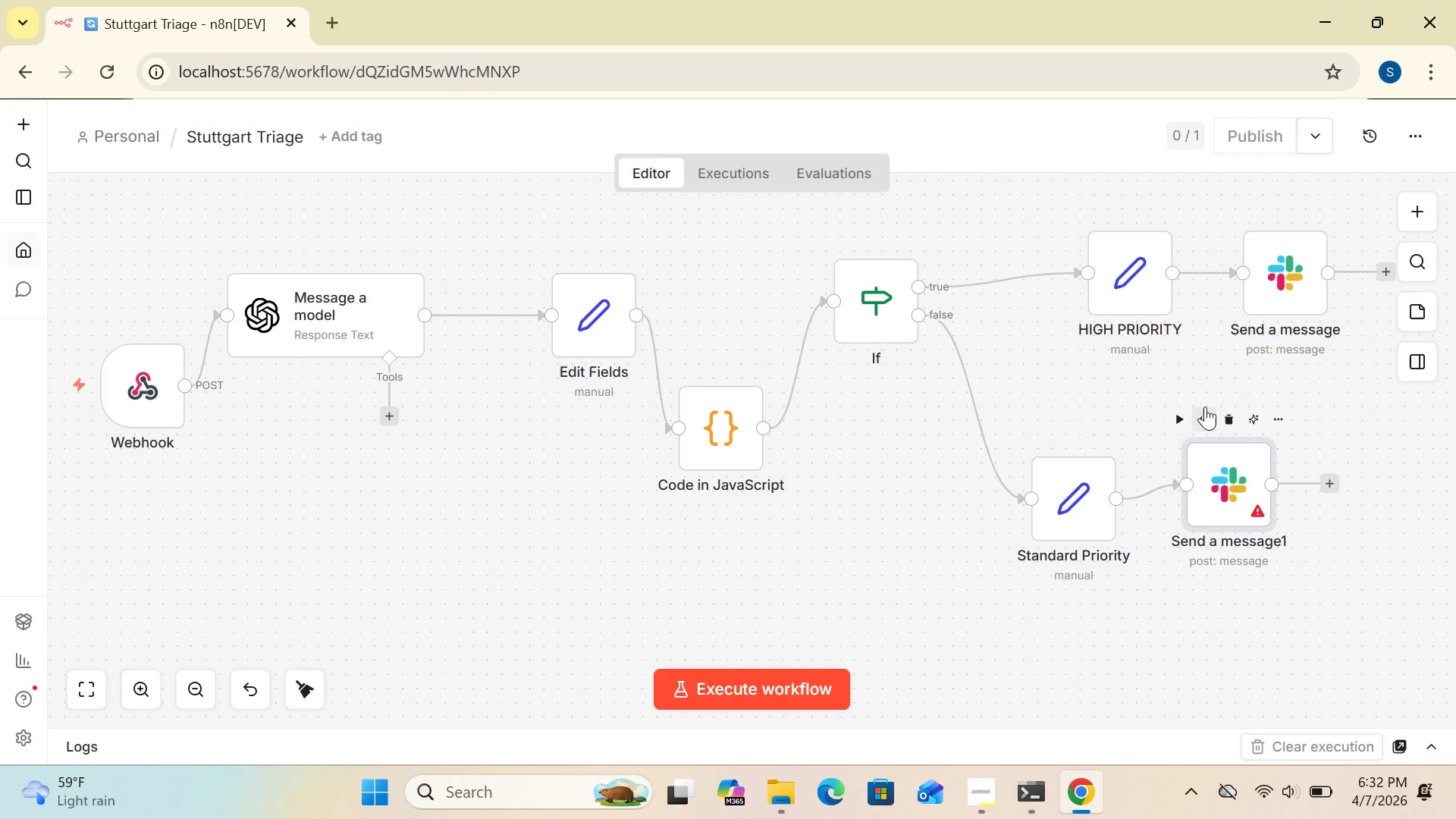 
mouse_move([1172, 400])
 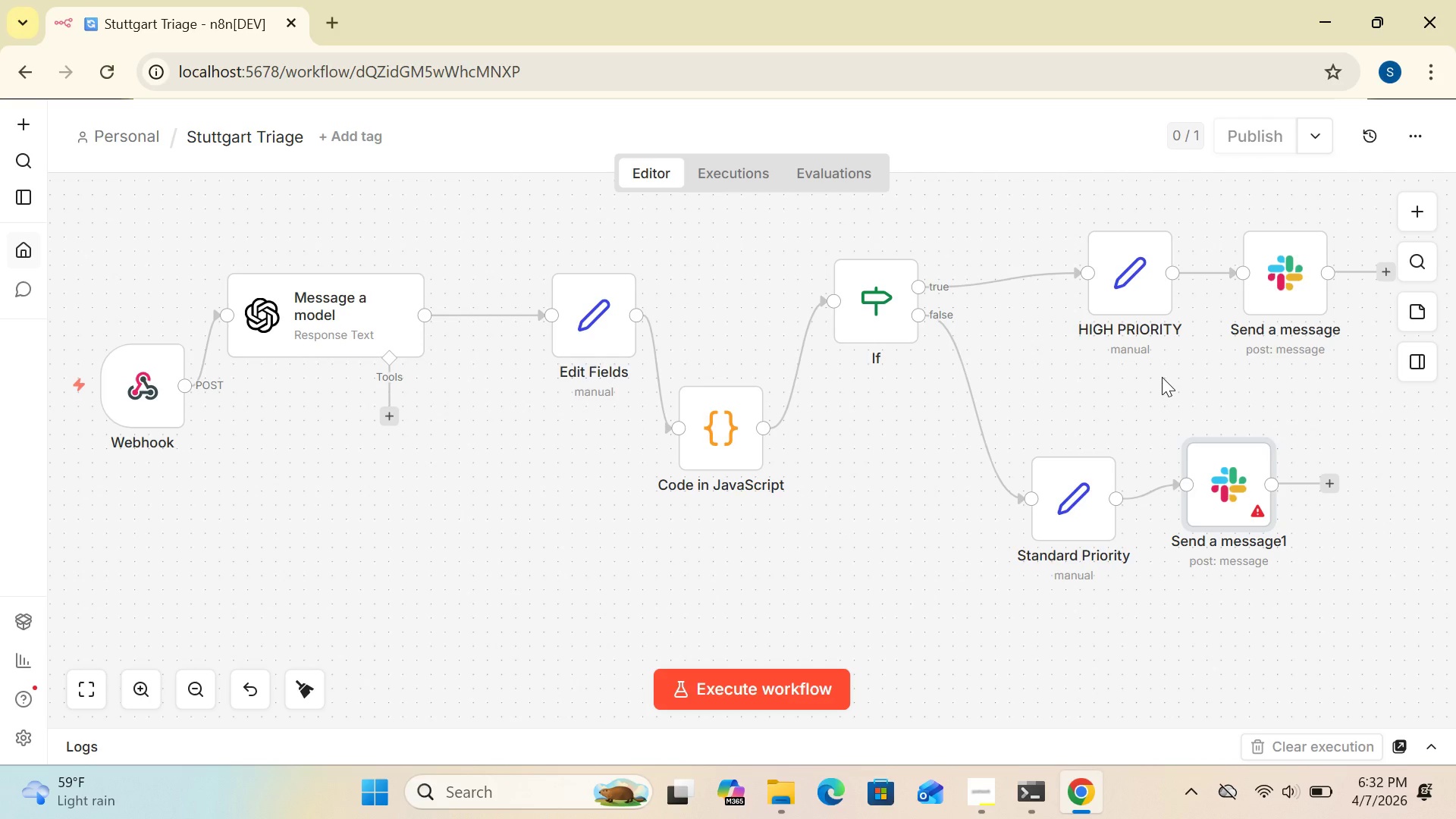 
wait(14.41)
 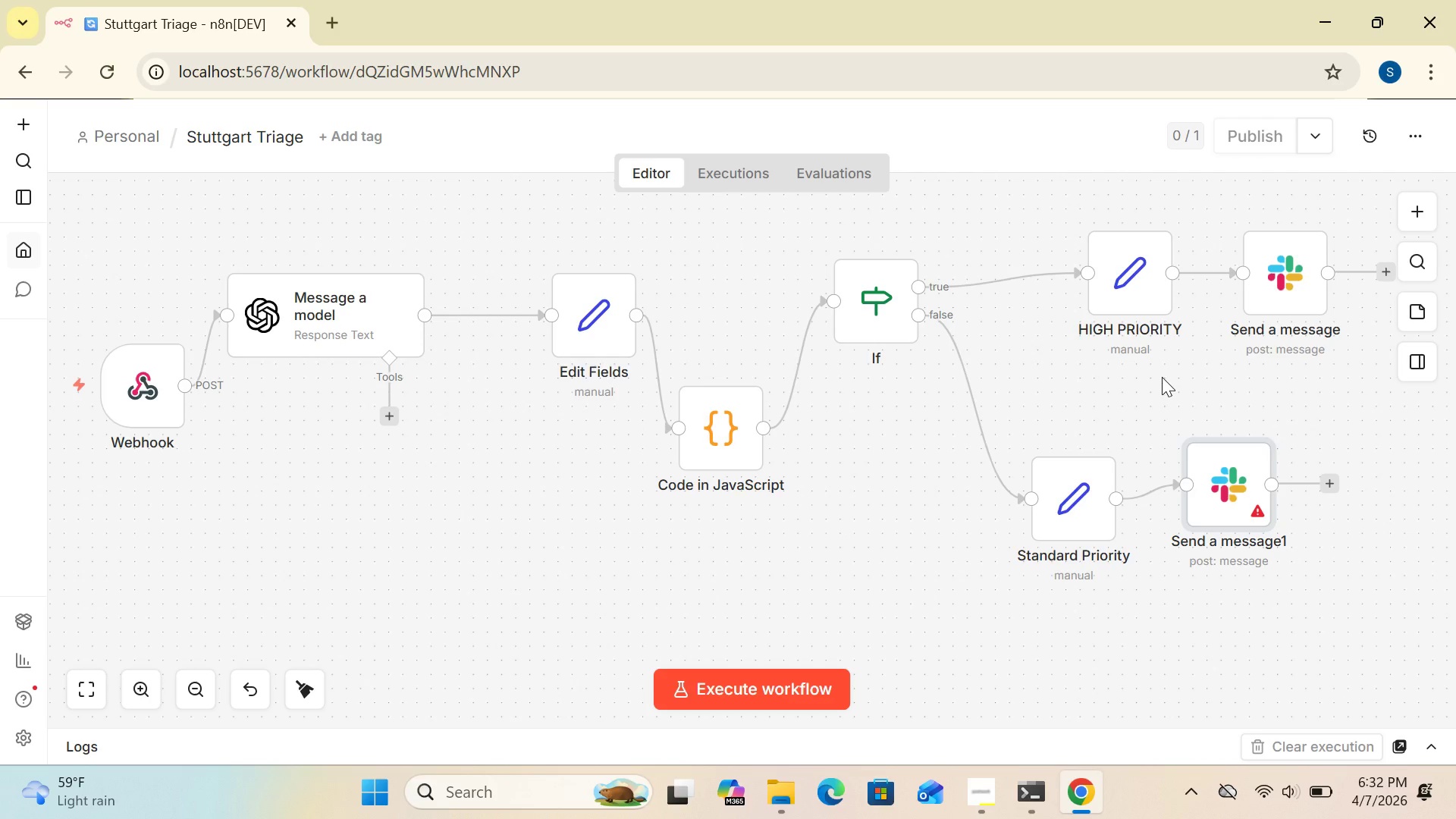 
double_click([1278, 279])
 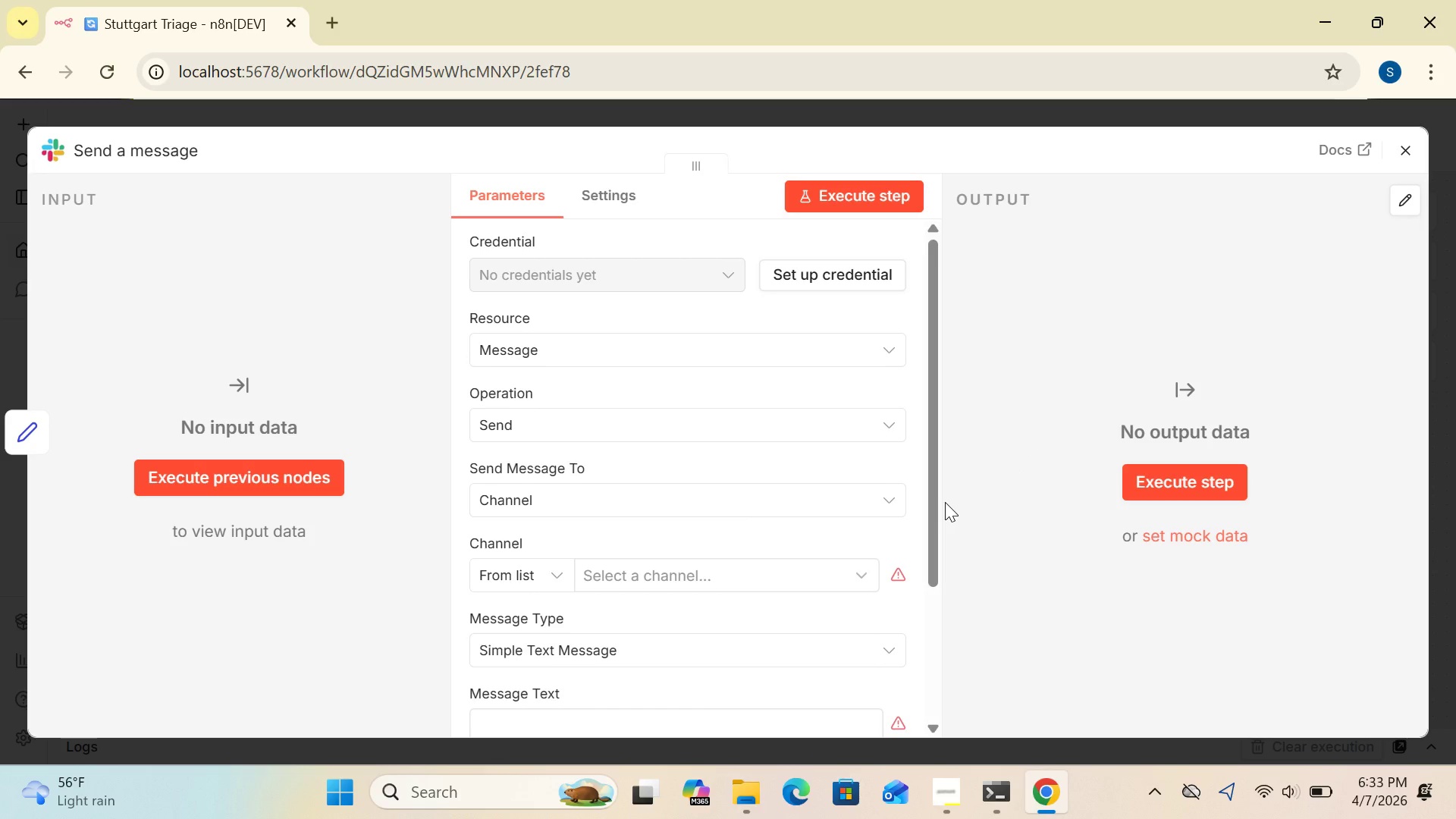 
wait(9.55)
 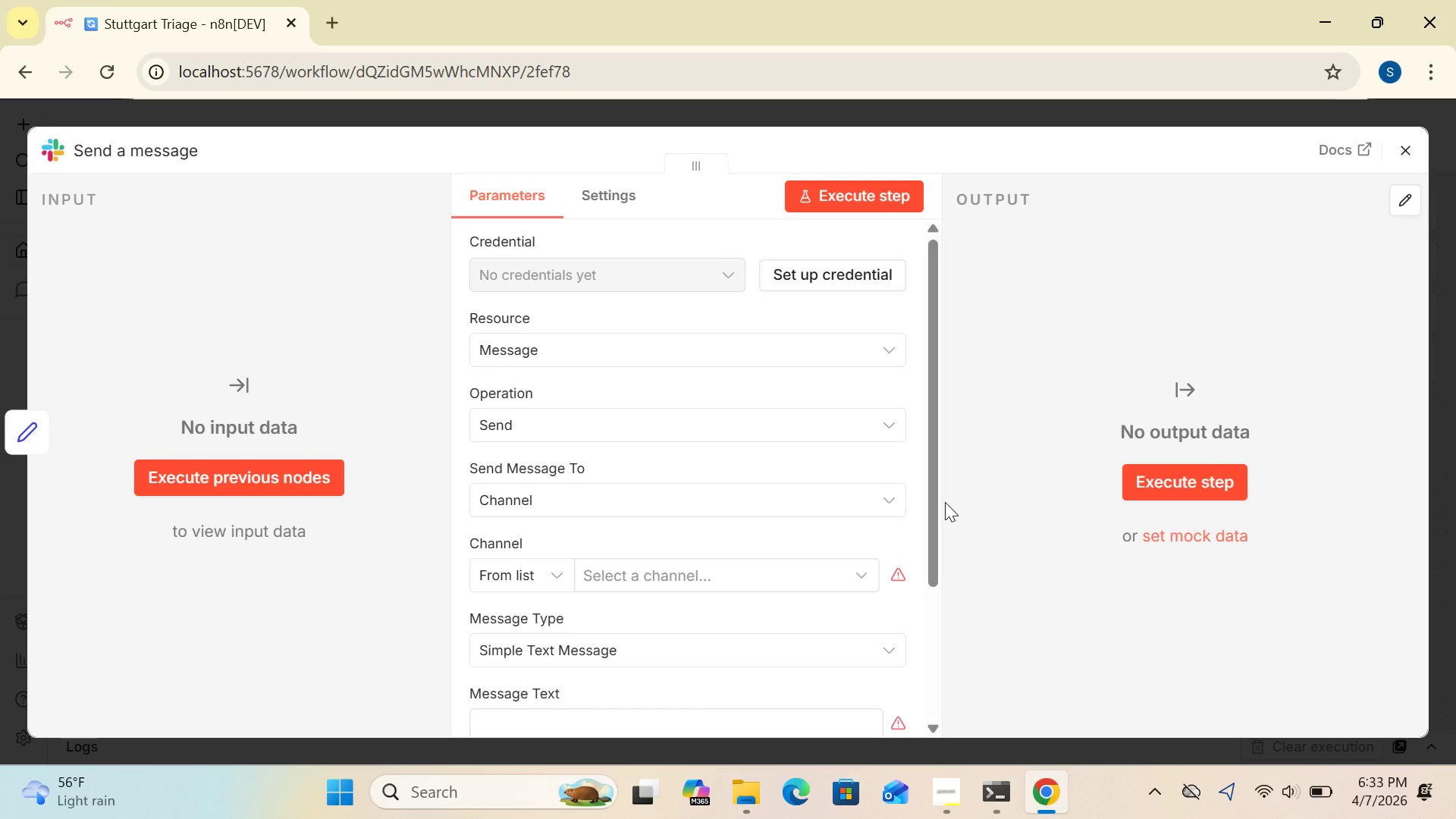 
left_click([556, 576])
 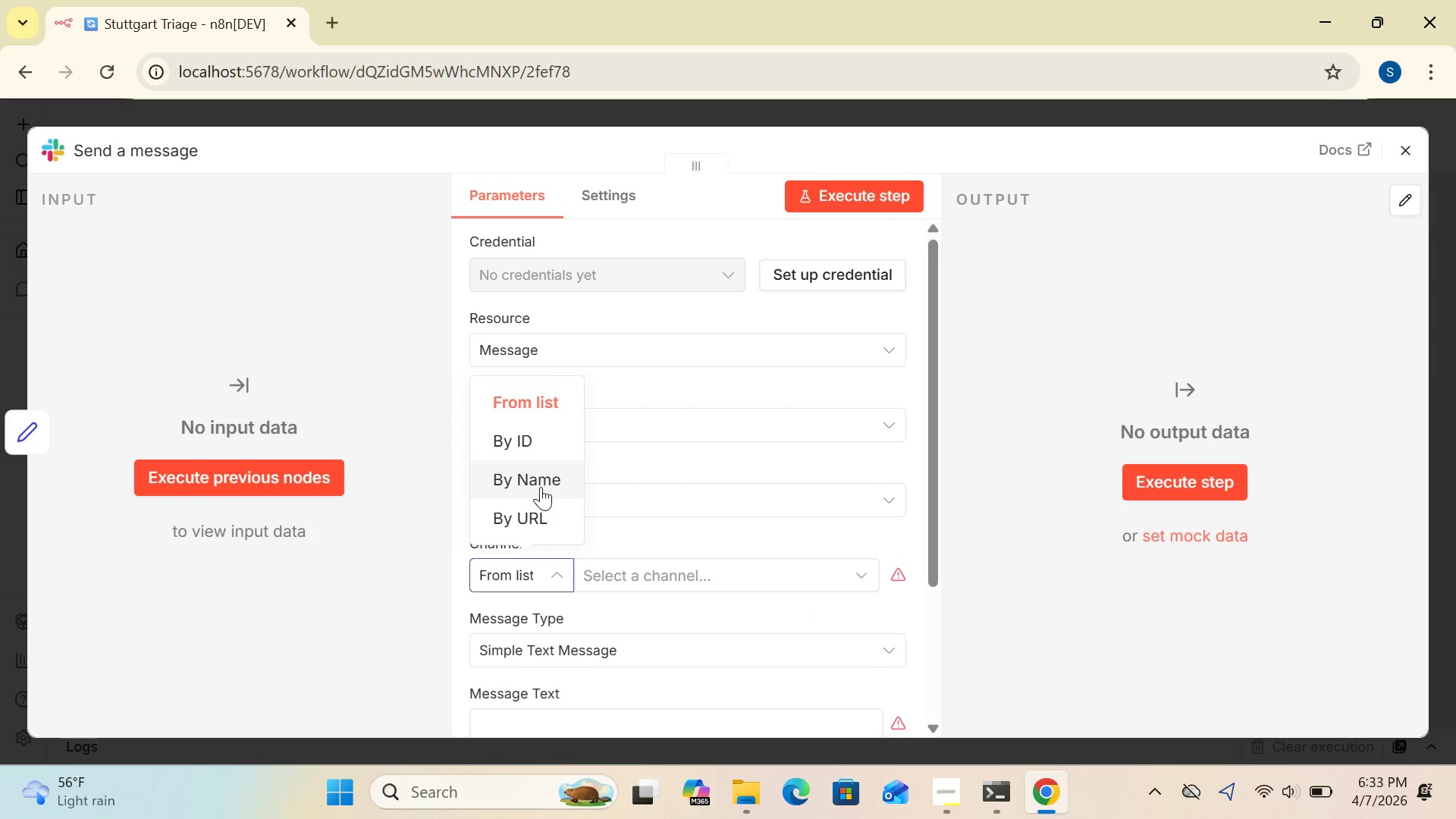 
left_click([541, 486])
 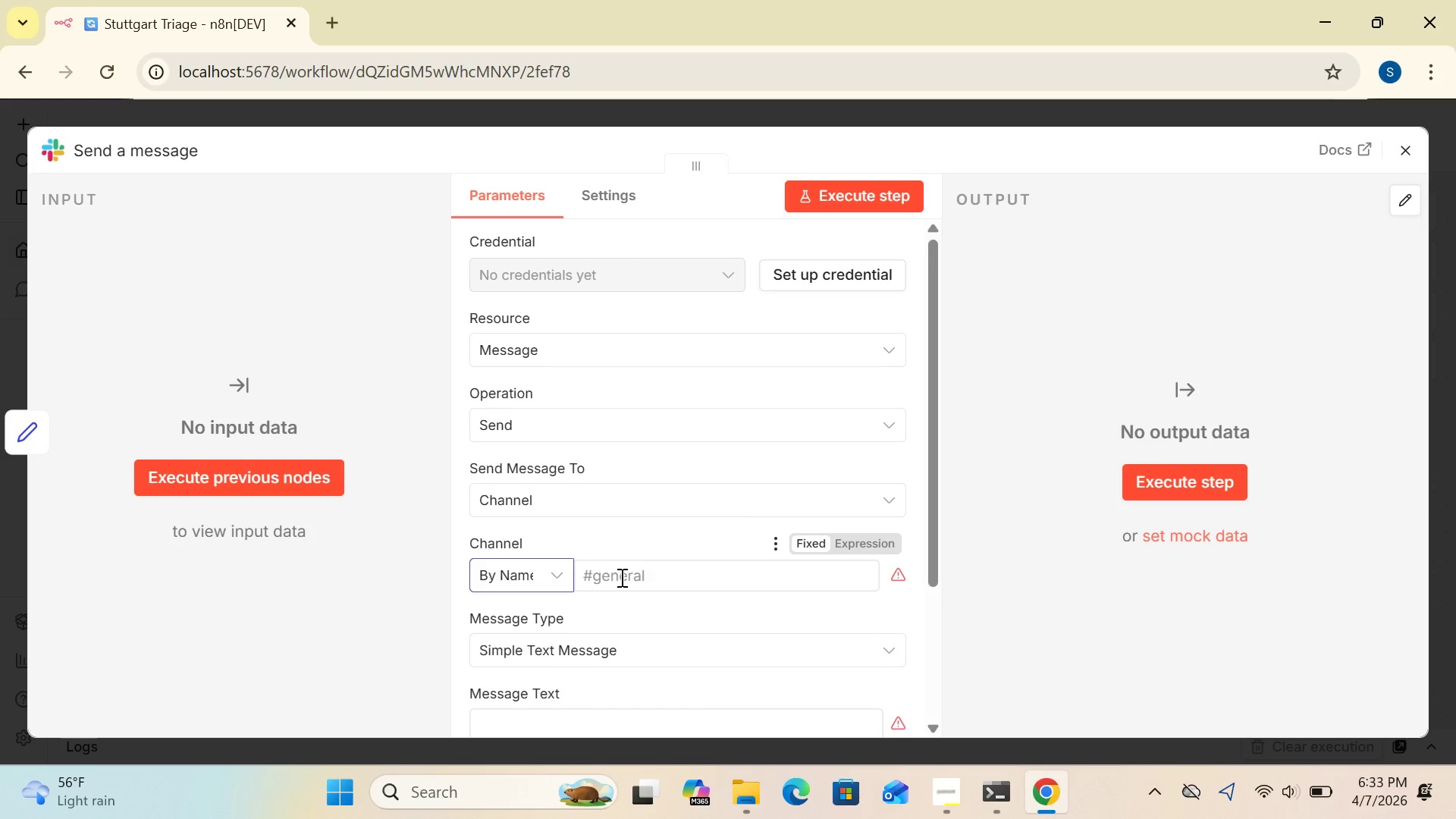 
left_click([620, 578])
 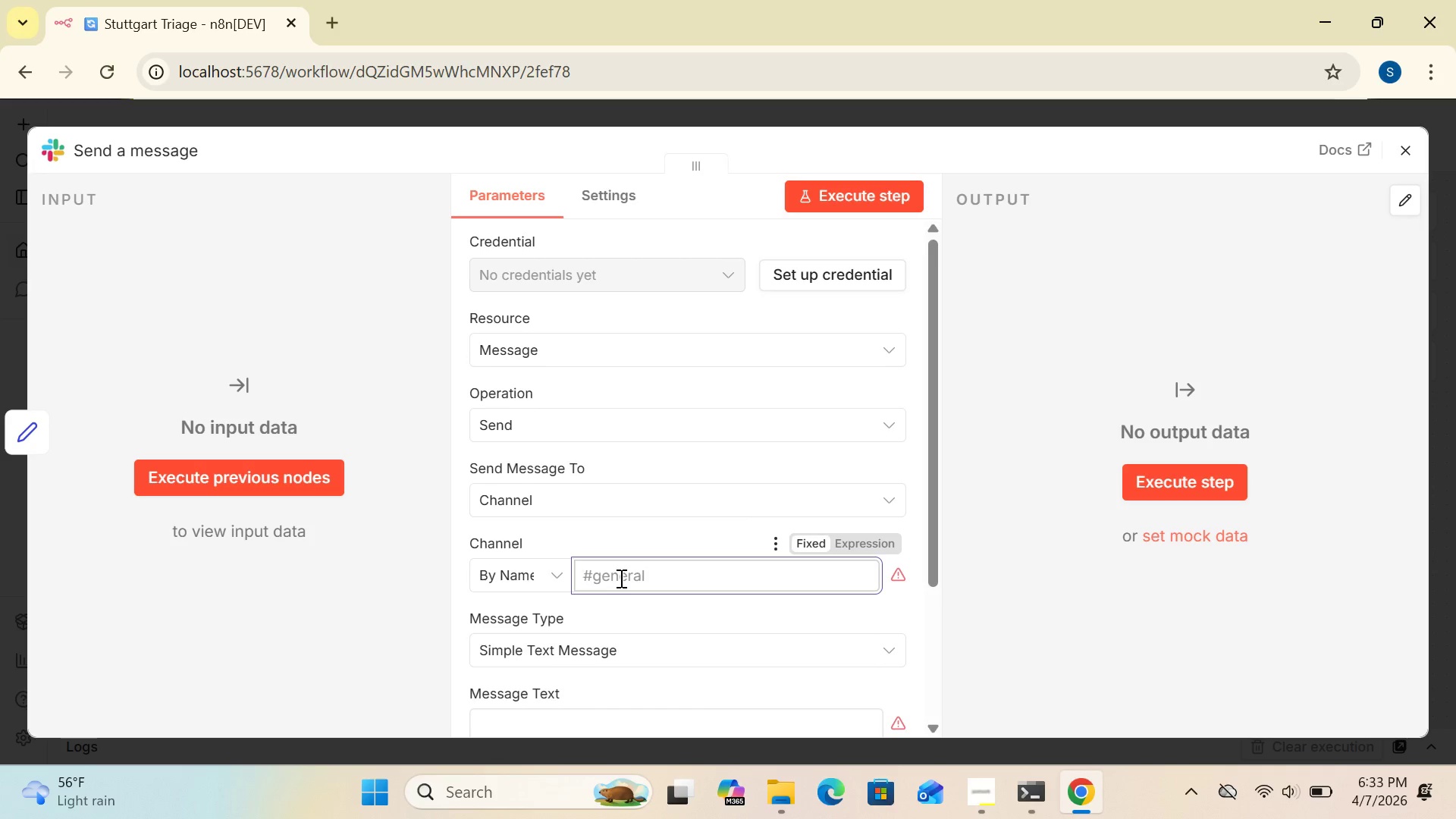 
wait(5.36)
 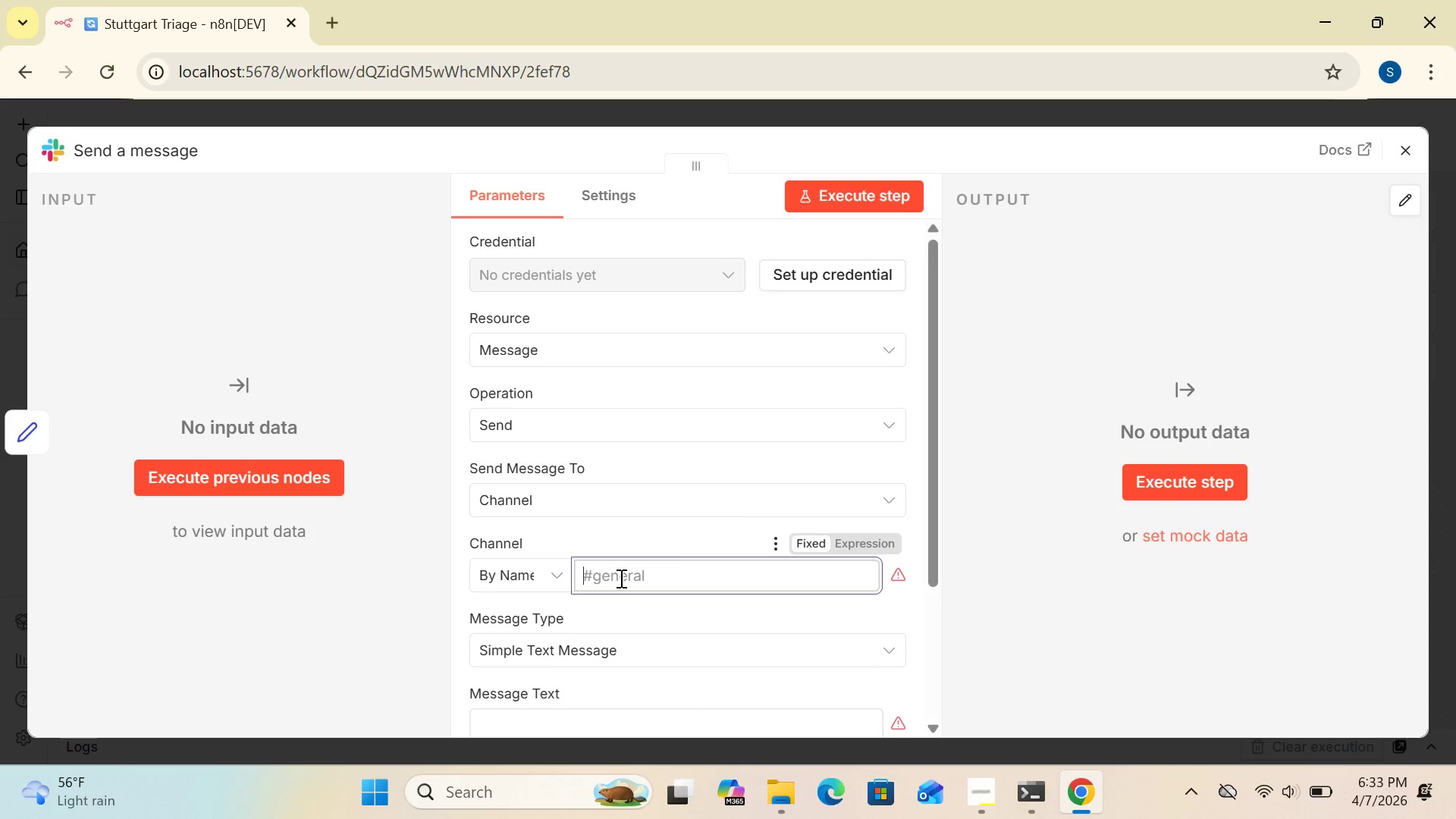 
key(Shift+BracketLeft)
 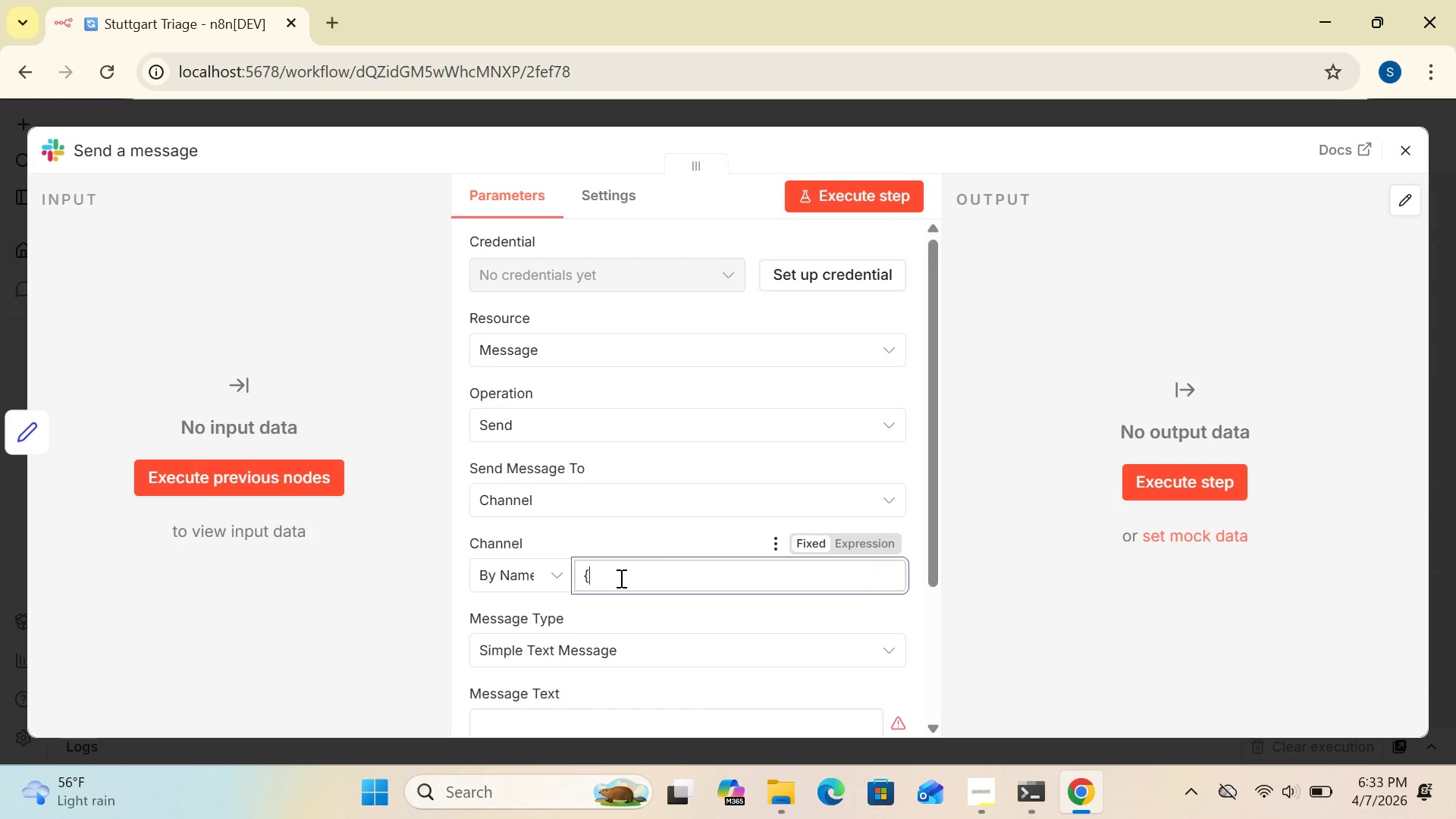 
key(Shift+BracketLeft)
 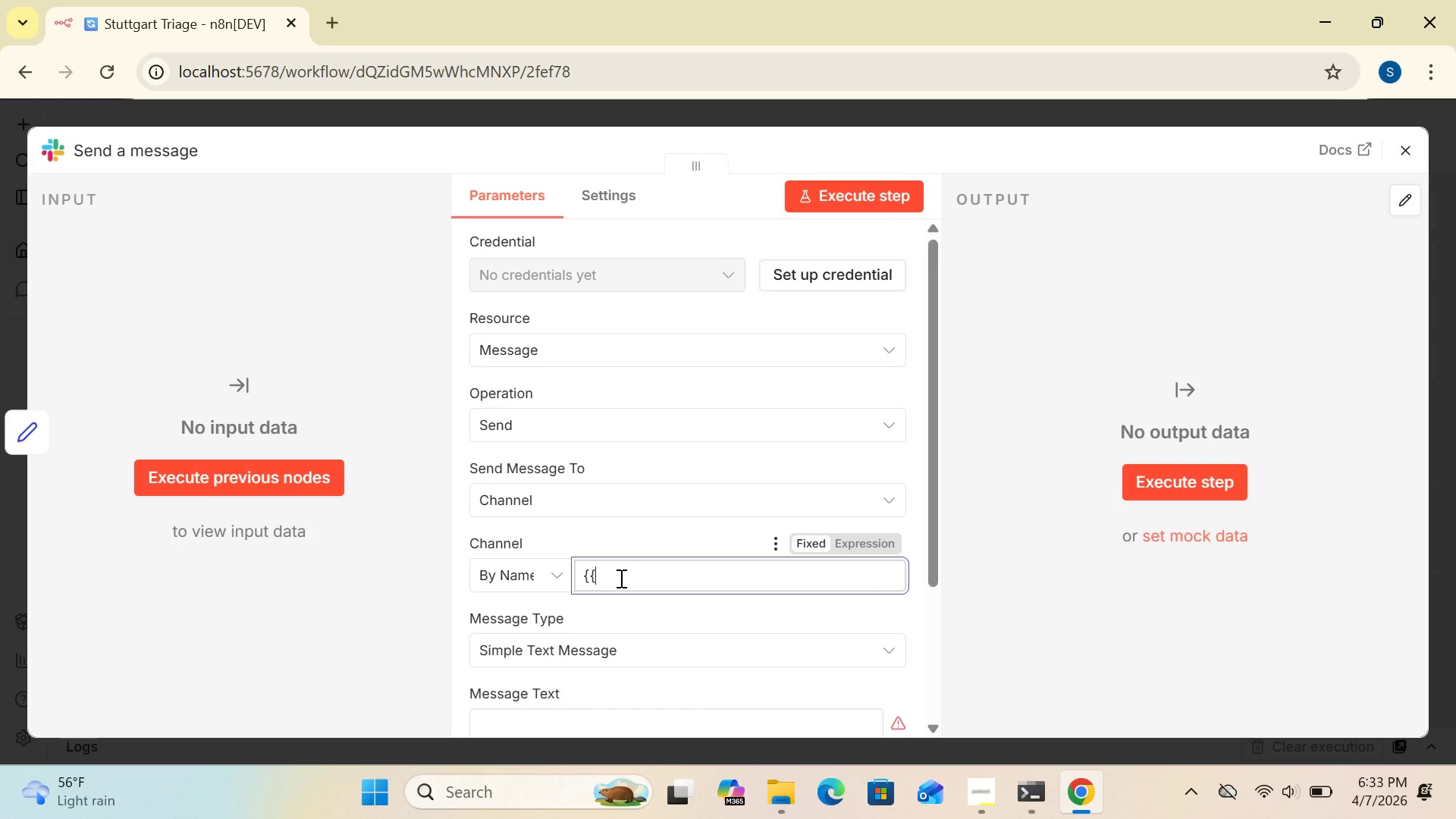 
key(Shift+4)
 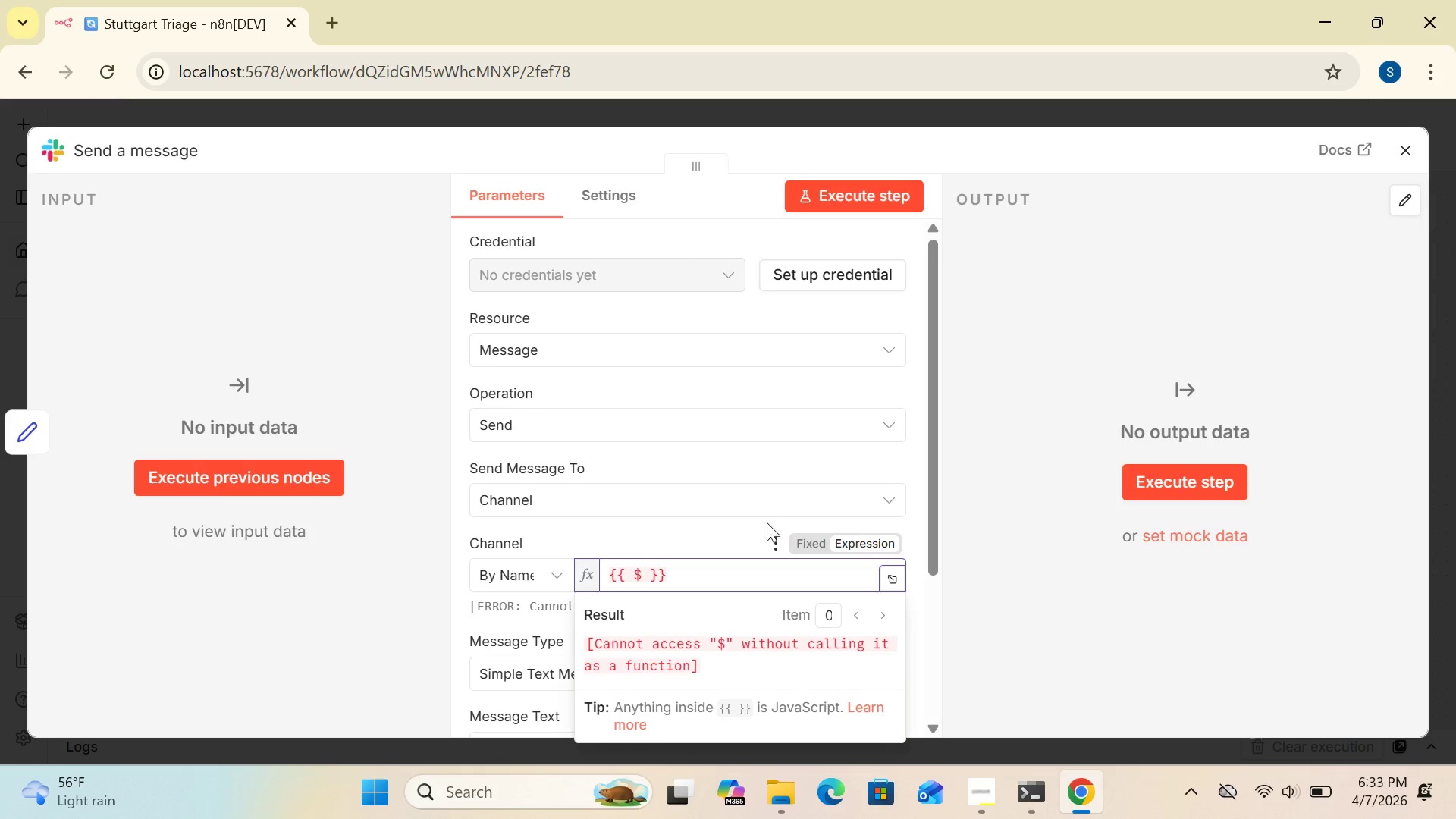 
key(J)
 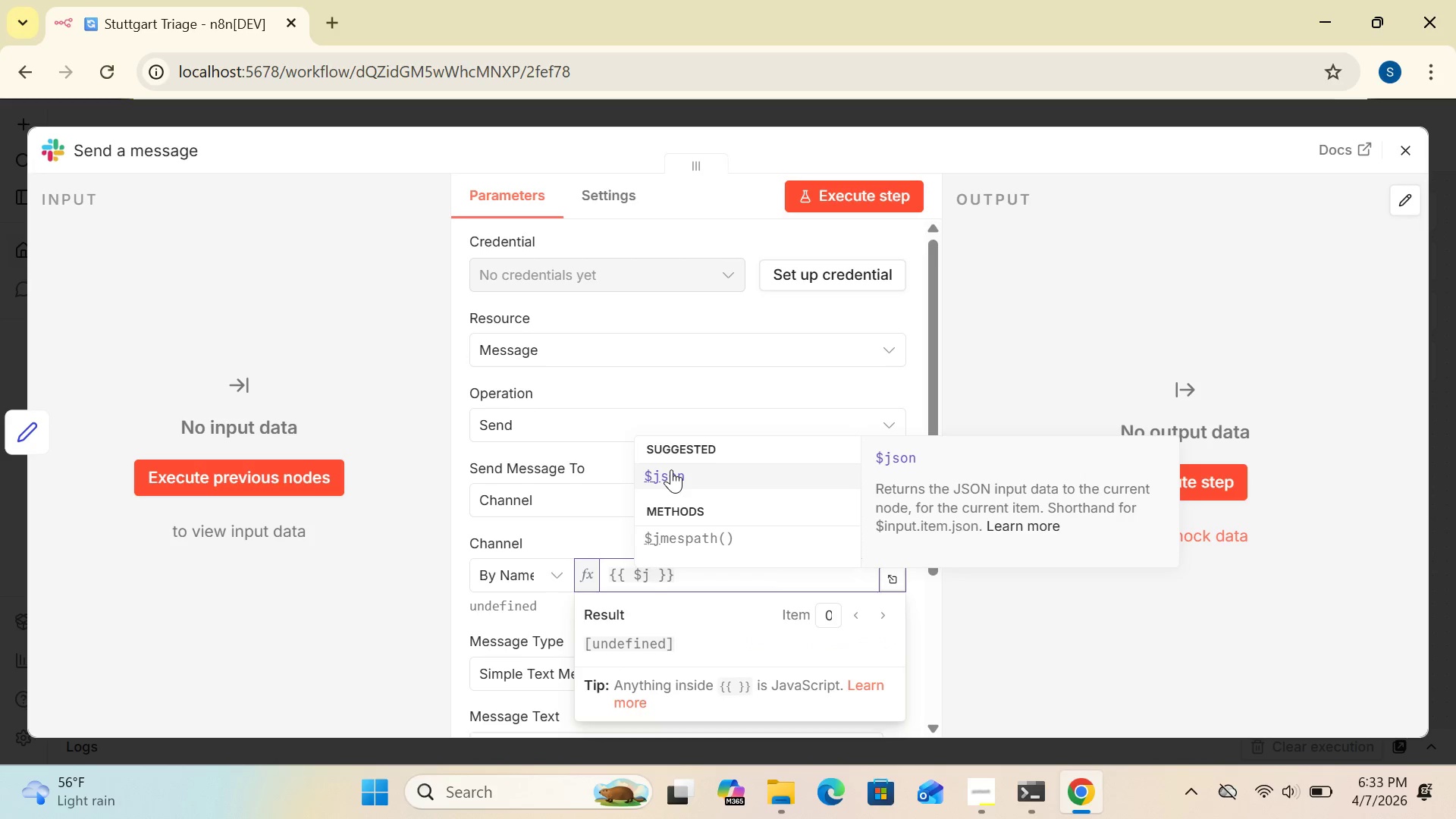 
left_click([671, 469])
 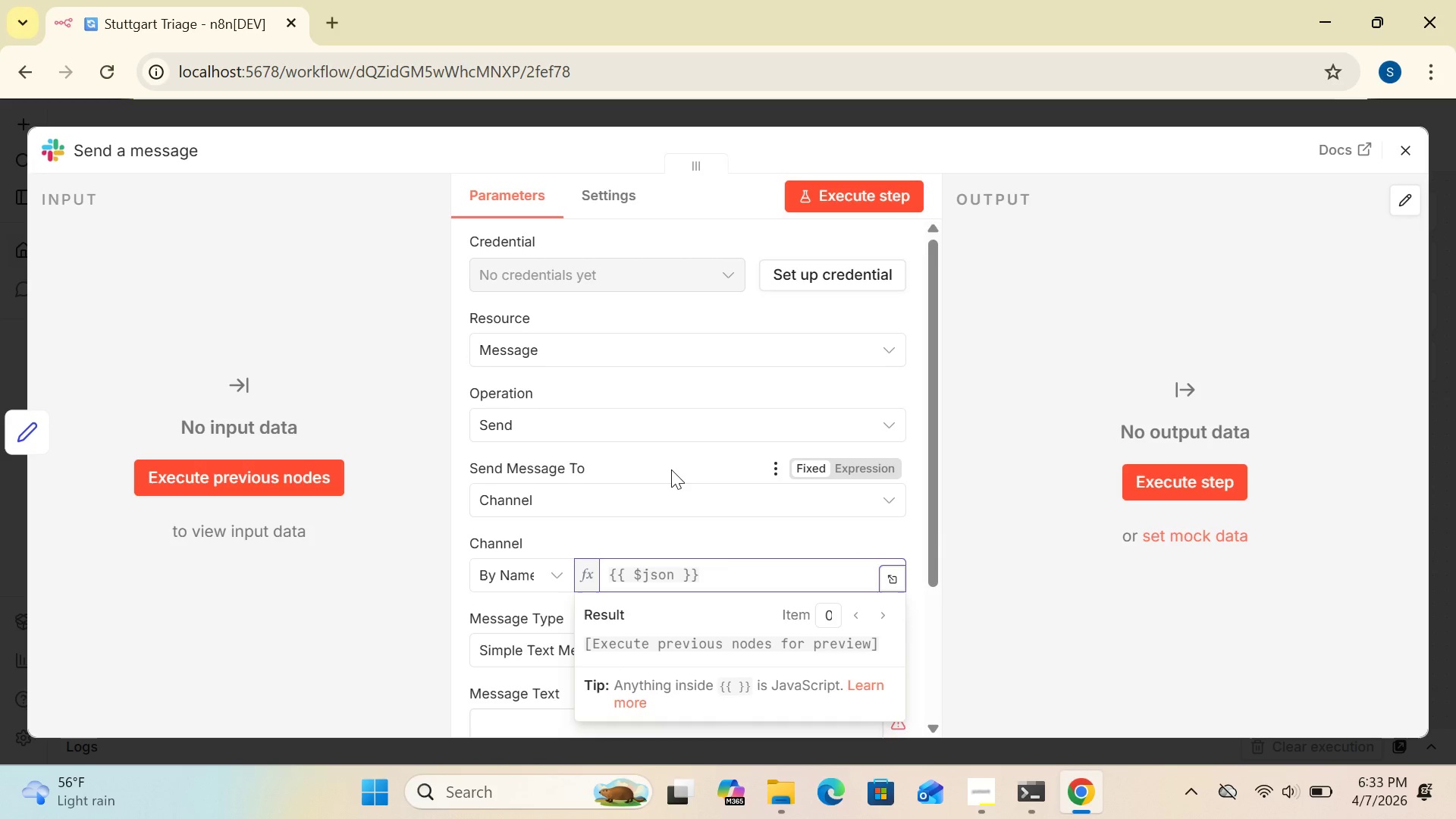 
type(.priority)
 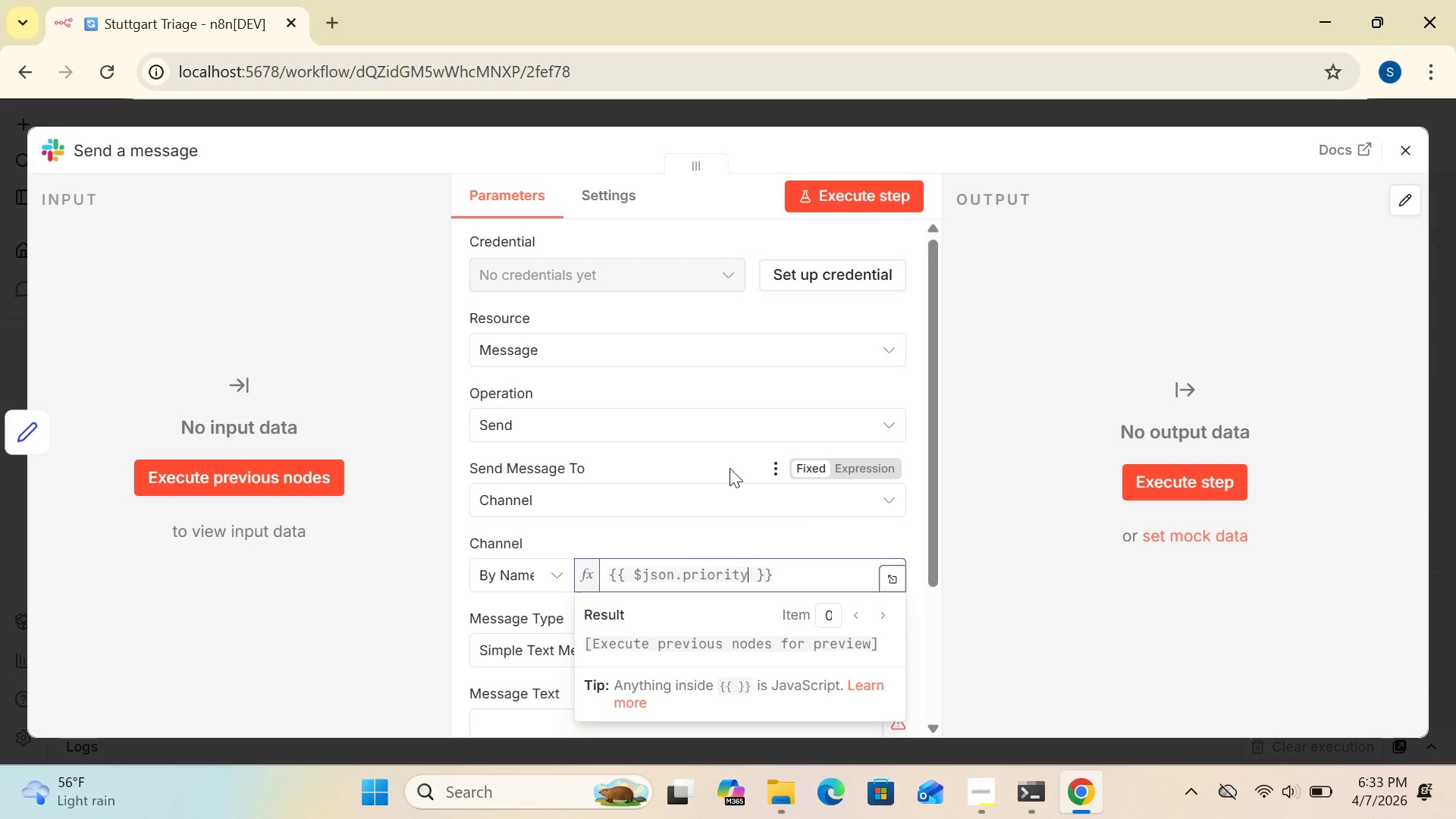 
wait(6.77)
 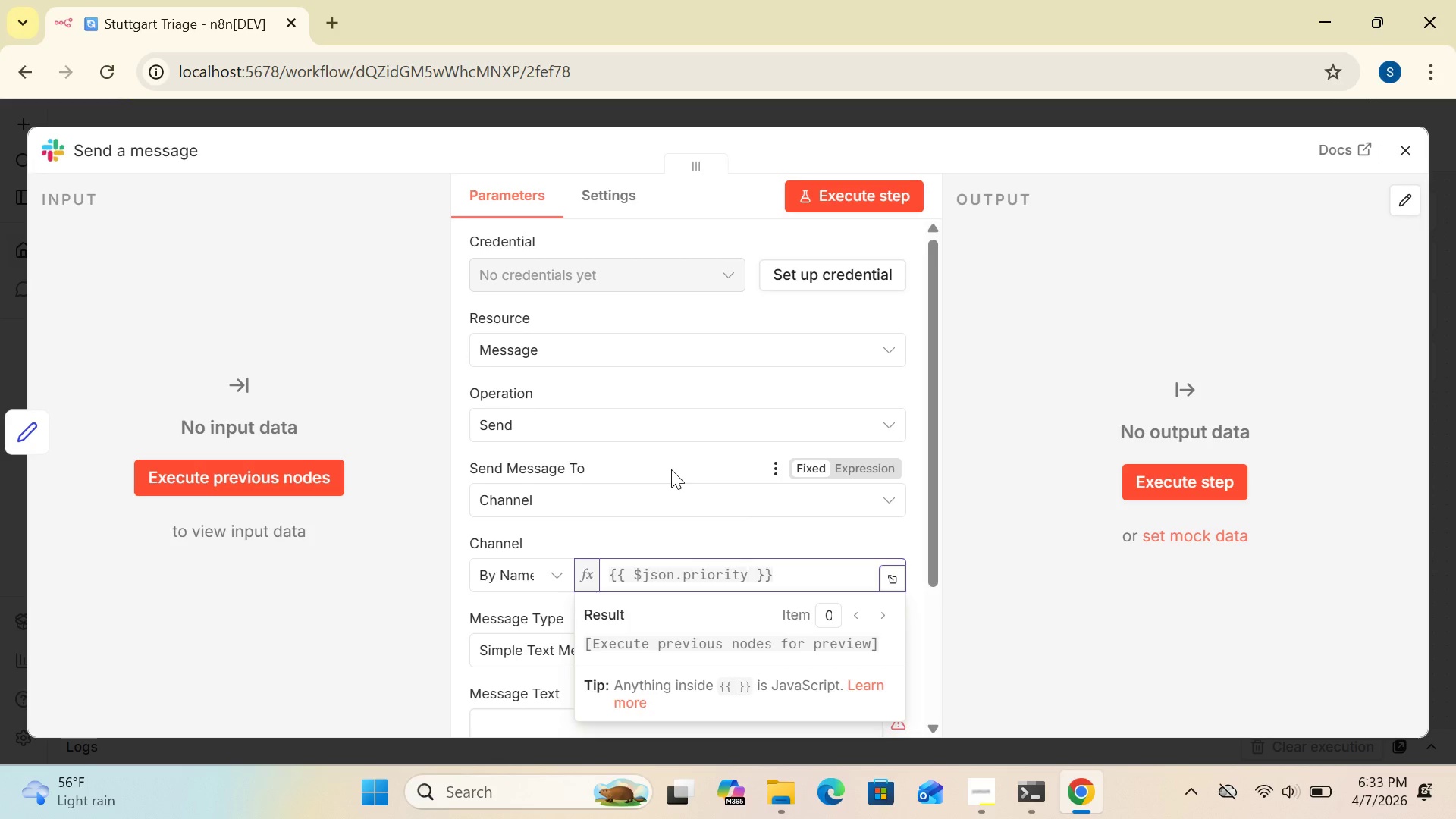 
left_click([781, 573])
 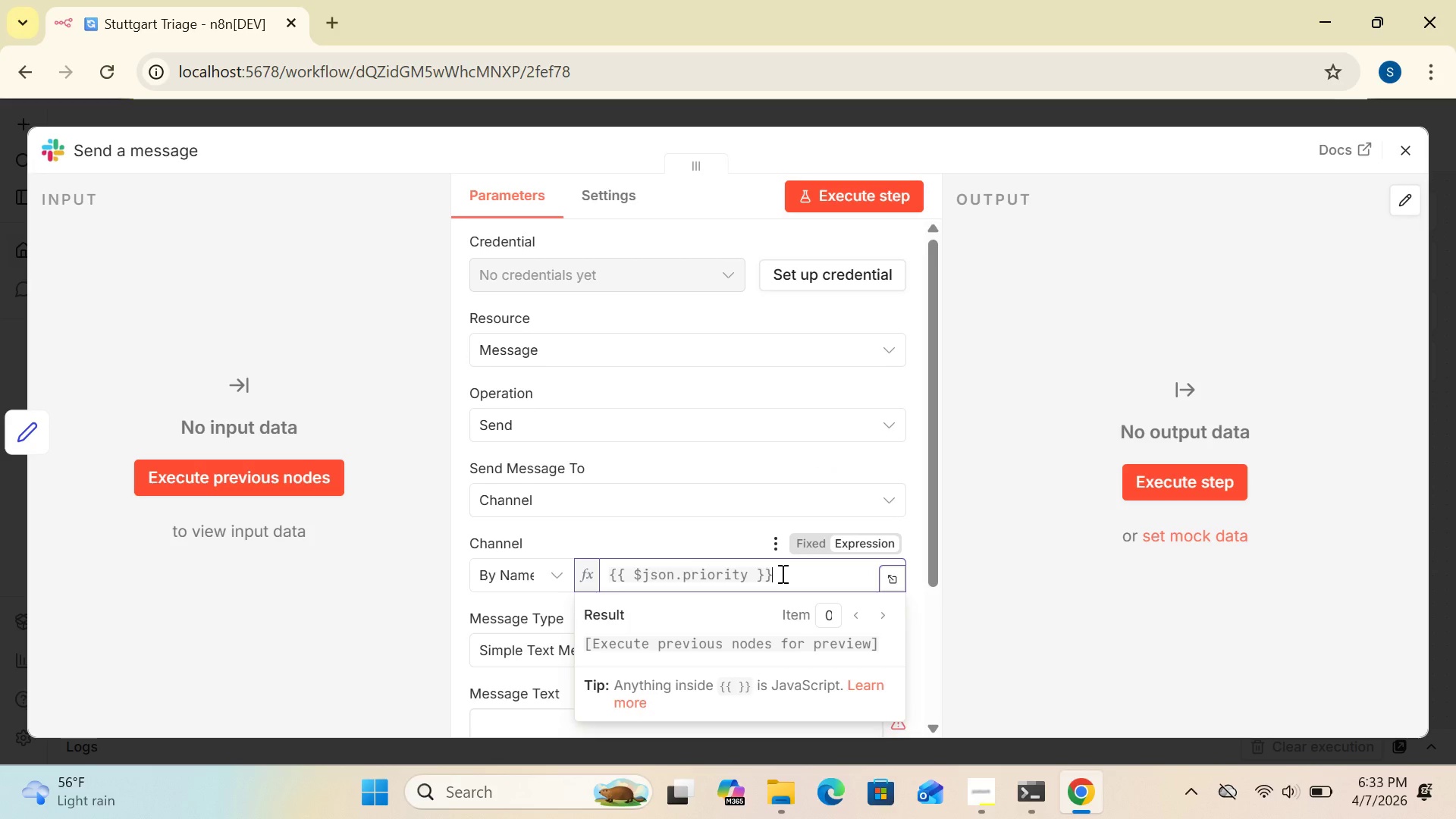 
key(Minus)
 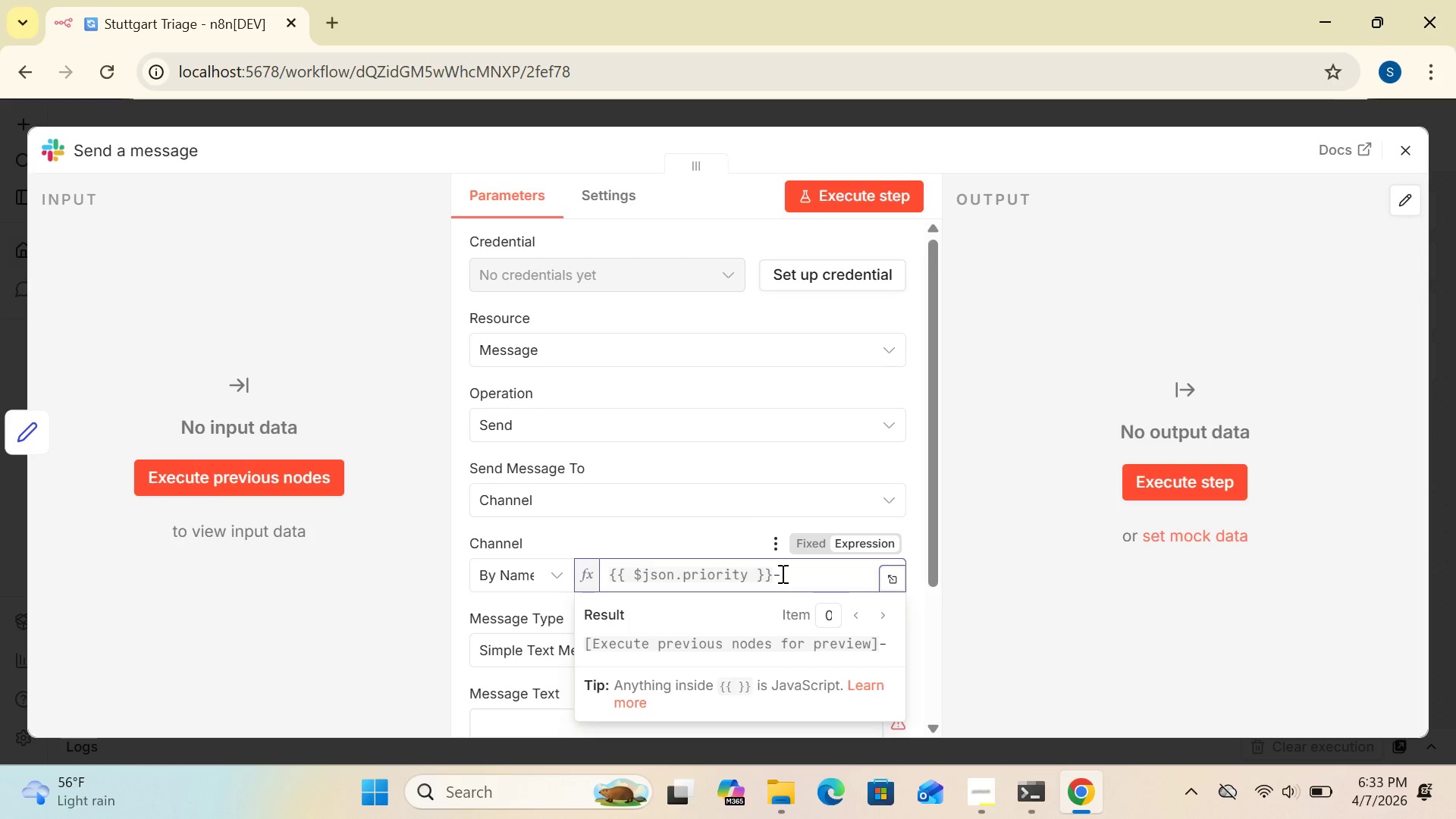 
key(Backspace)
 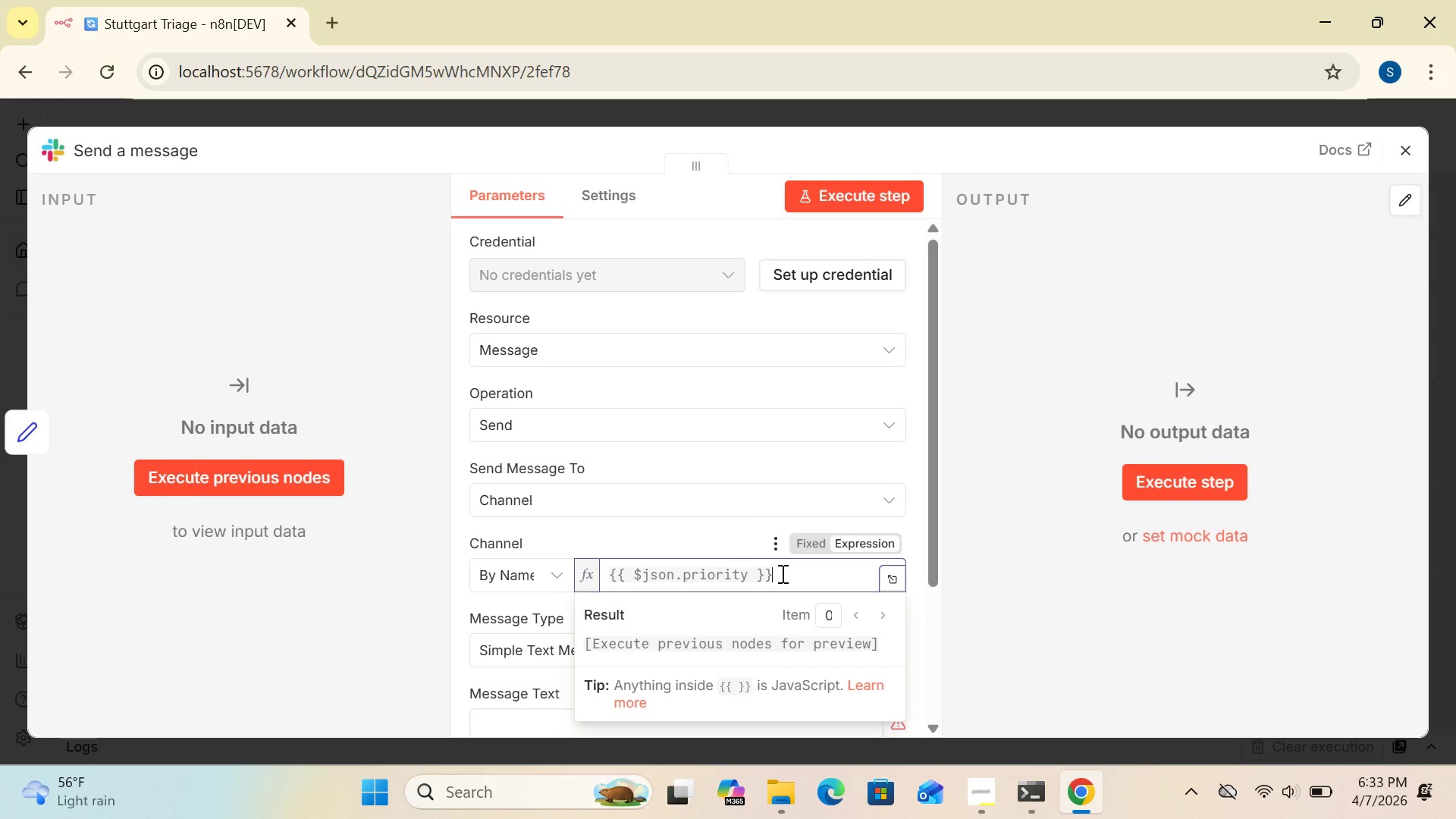 
key(Space)
 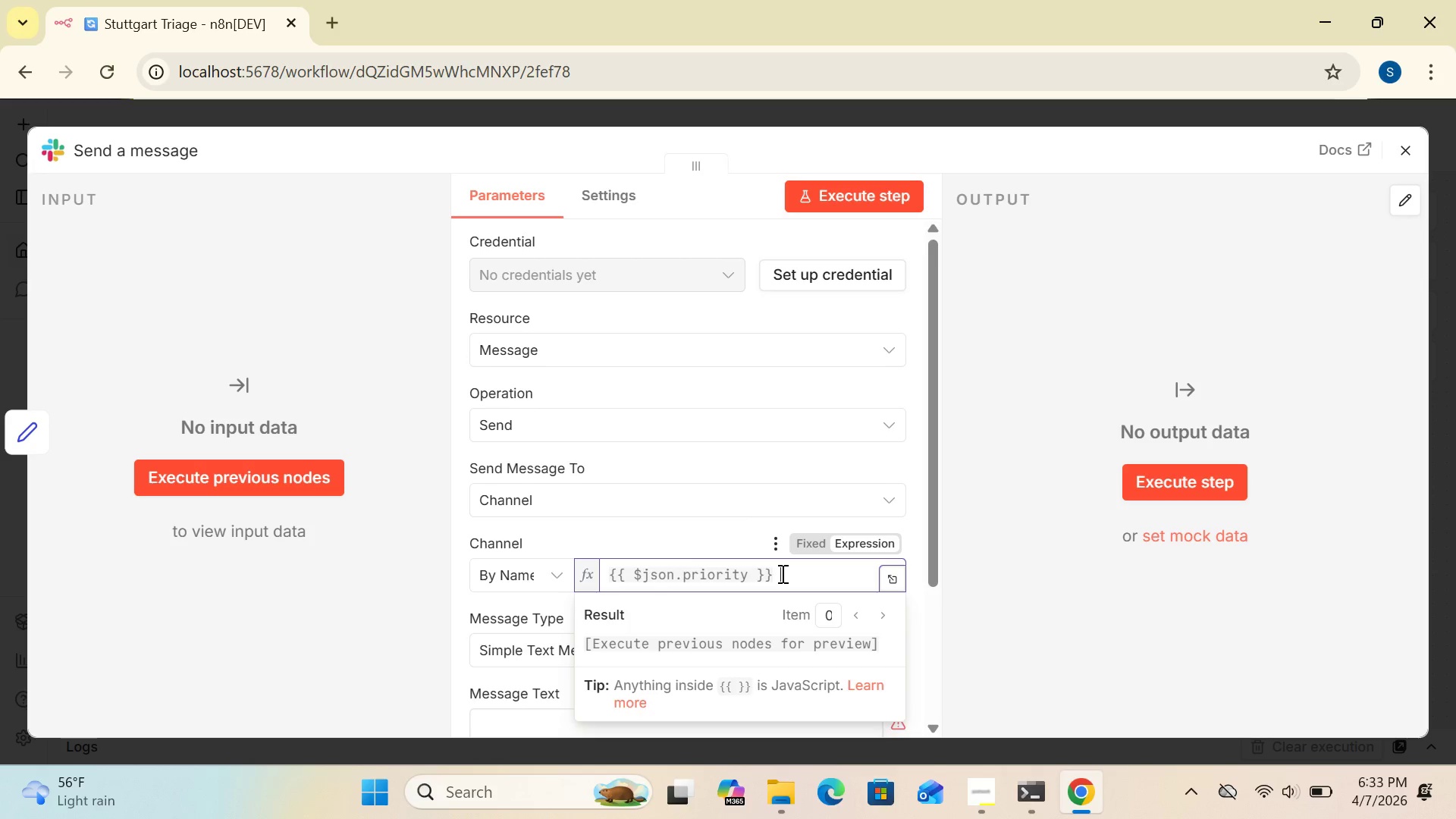 
key(Minus)
 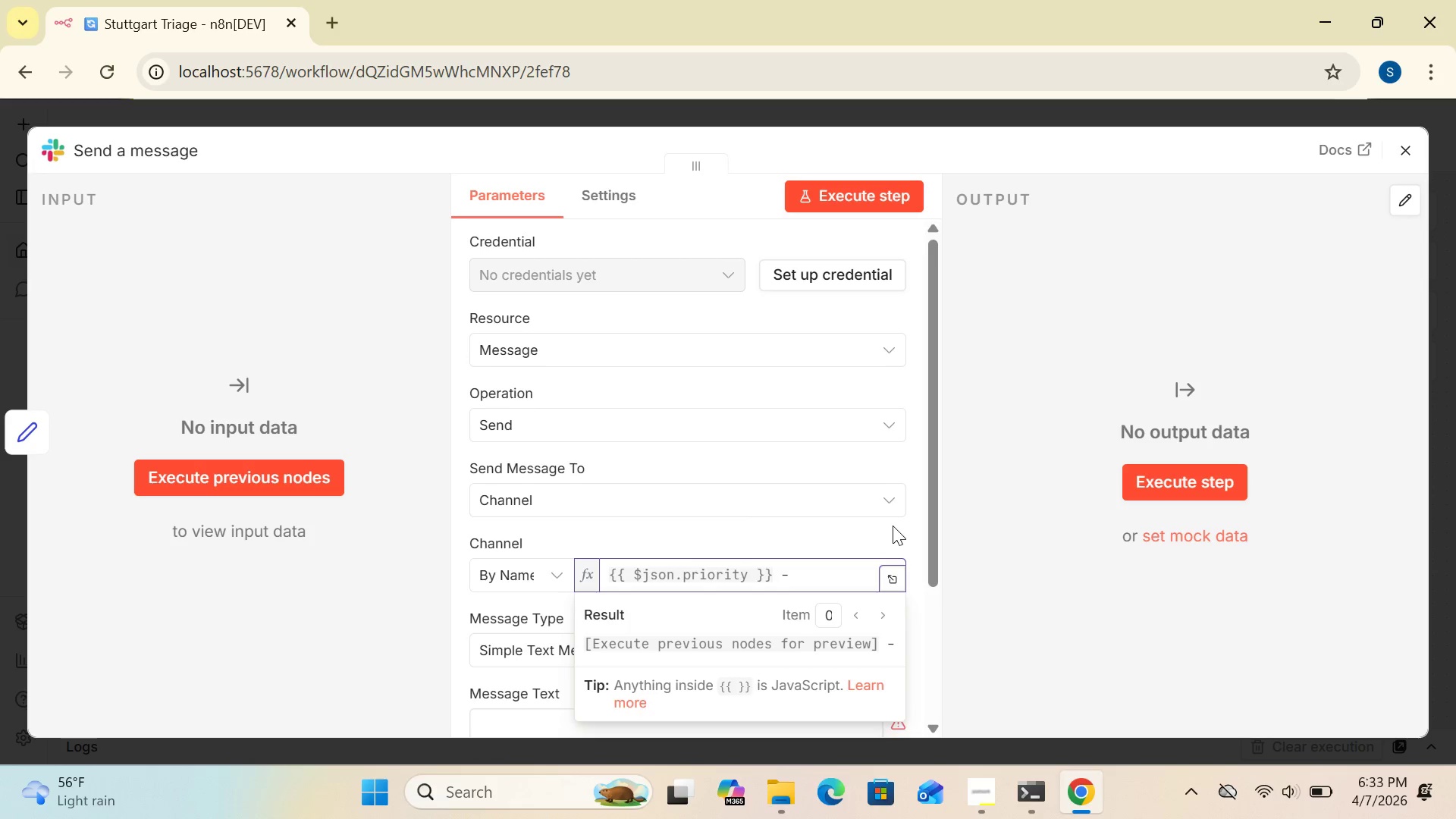 
key(Space)
 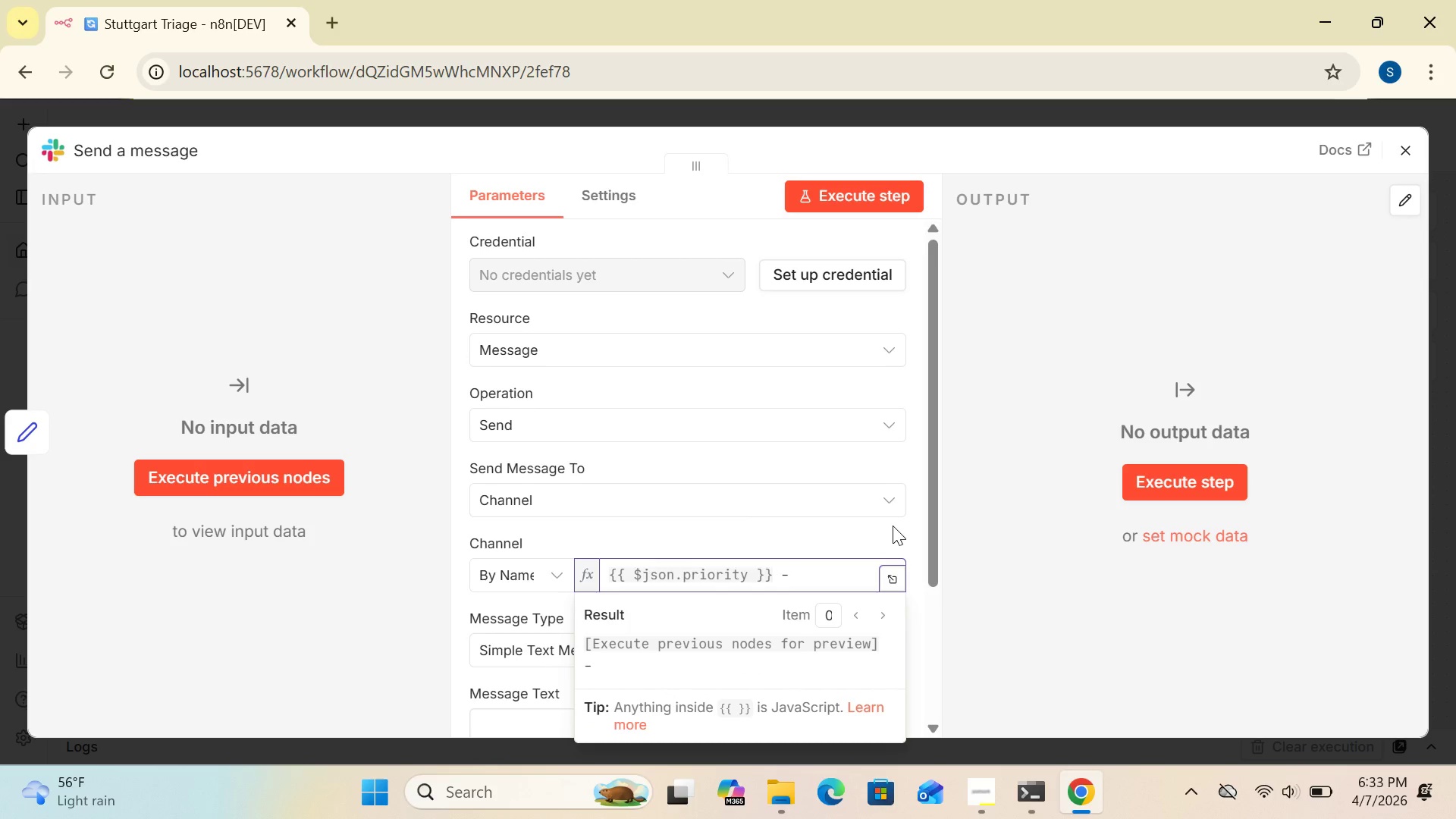 
key(Shift+BracketLeft)
 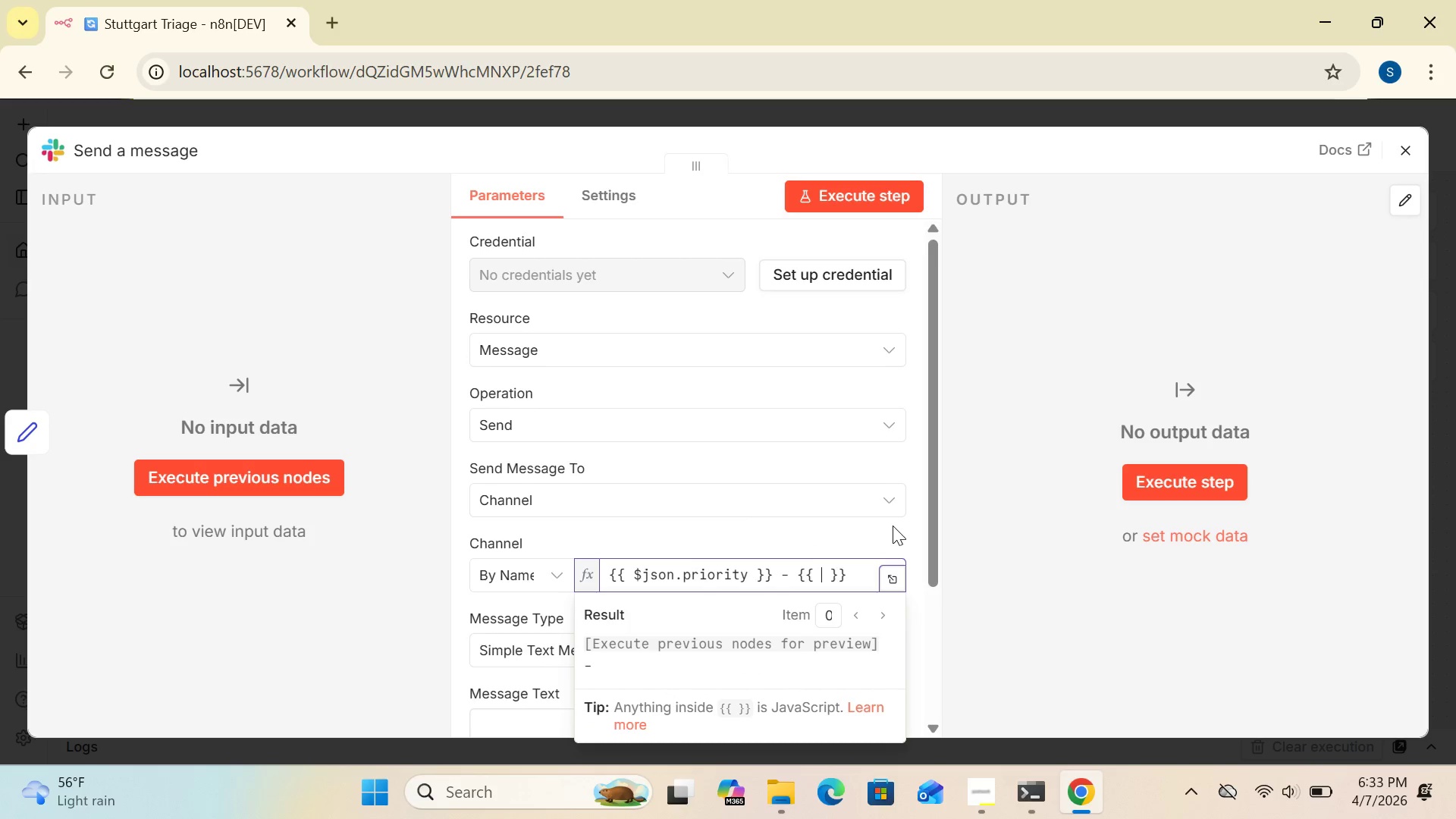 
key(Shift+BracketLeft)
 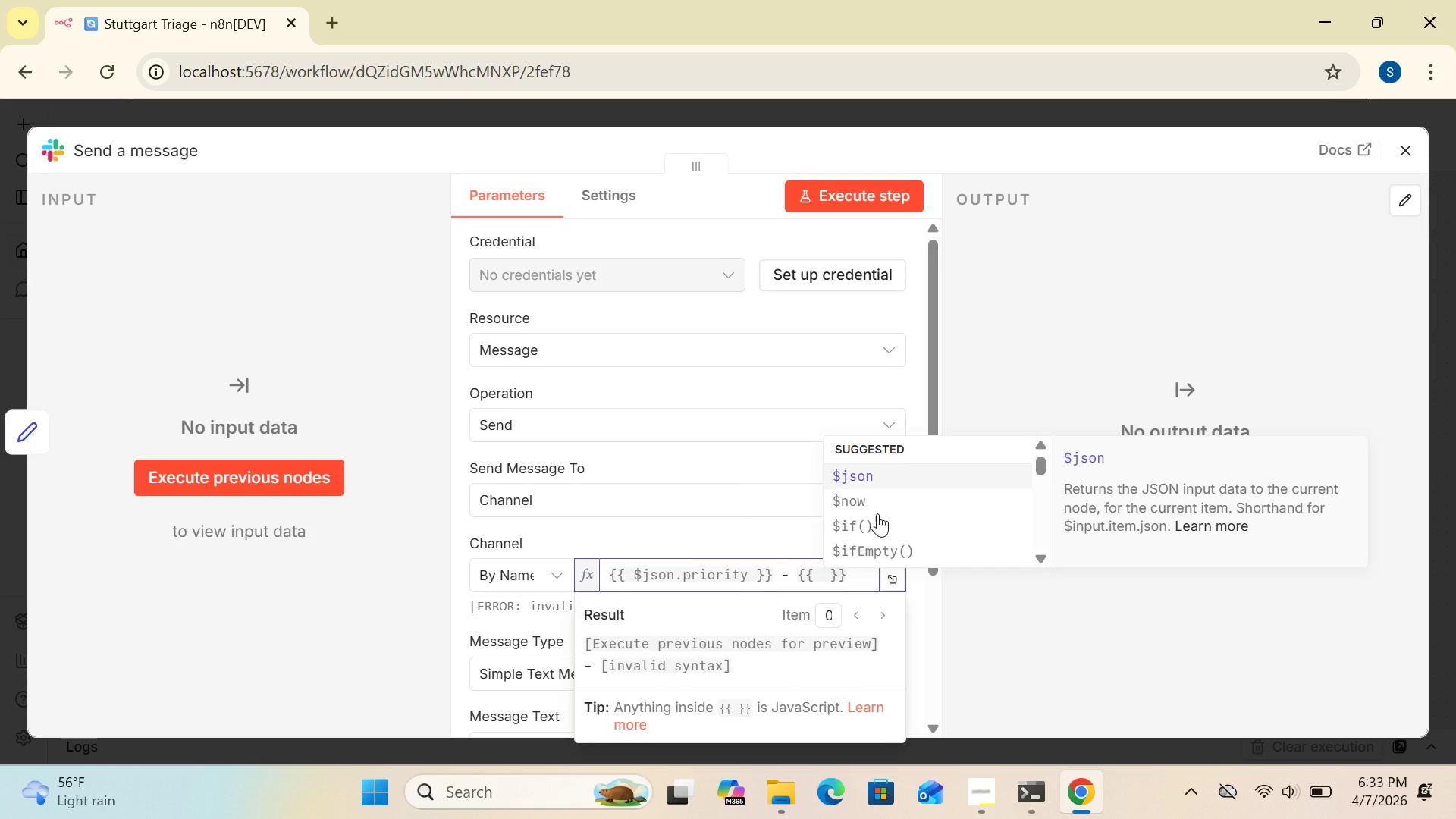 
left_click([868, 472])
 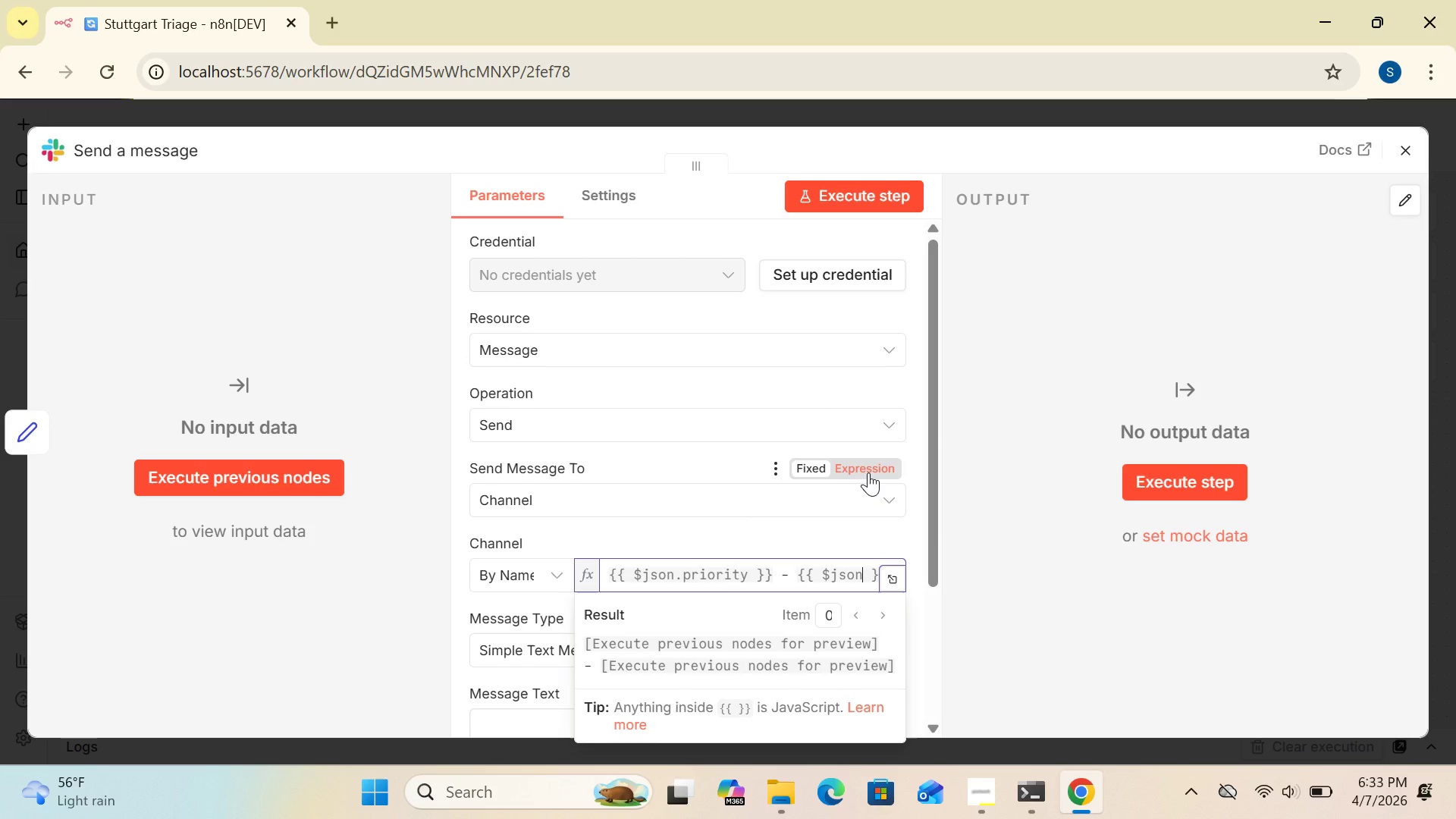 
type(.ai)
 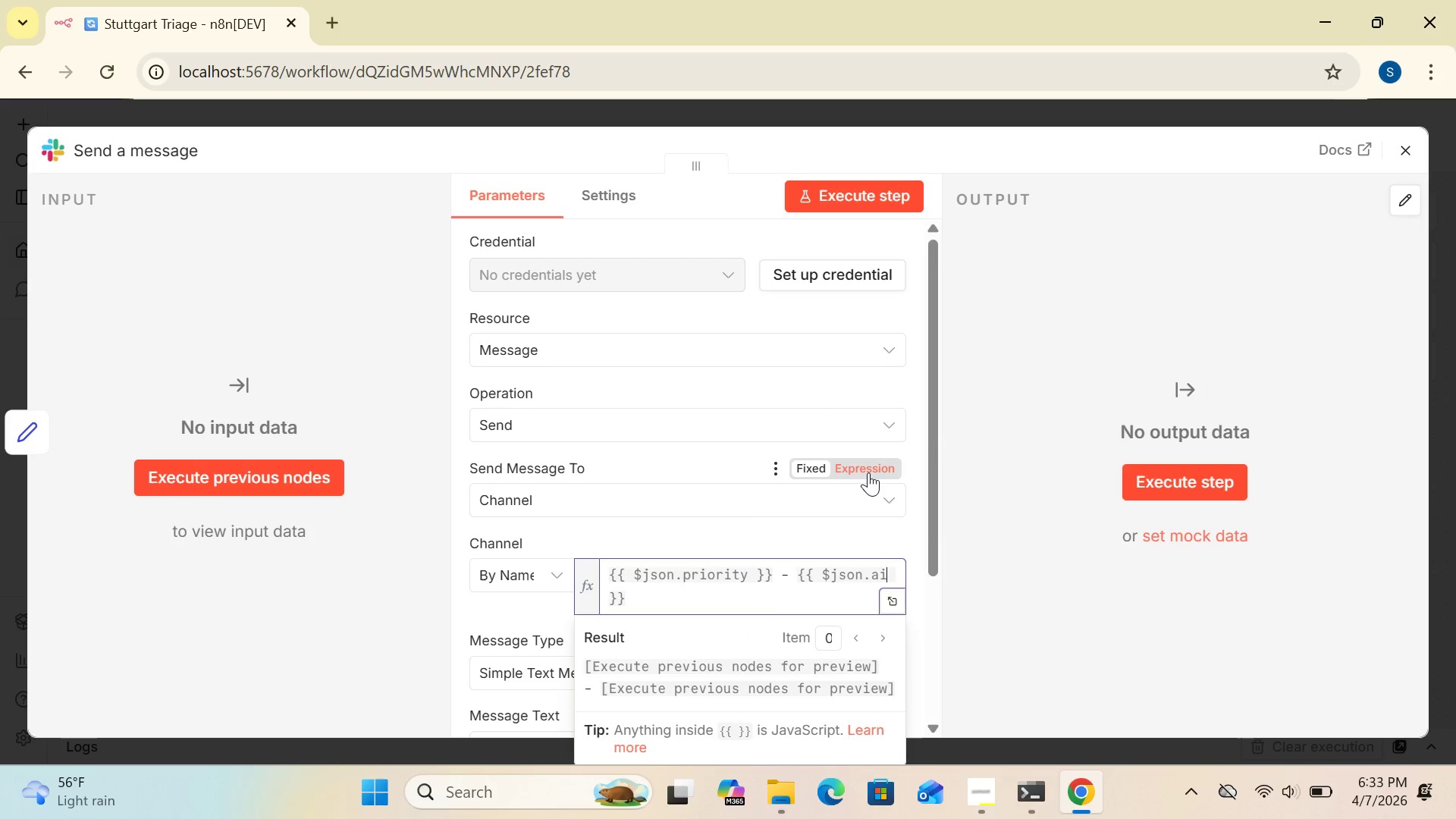 
type(.ca)
 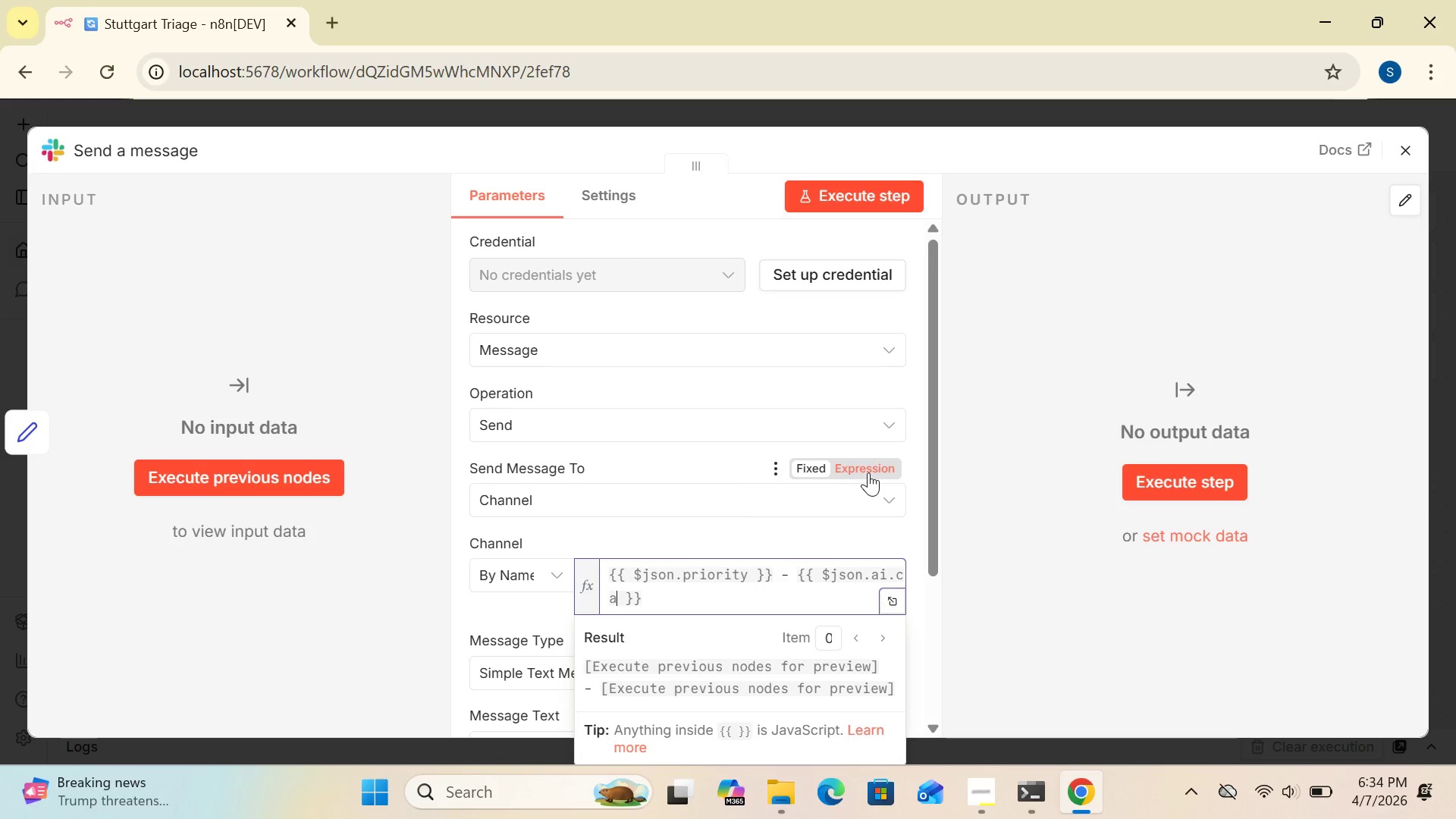 
wait(9.89)
 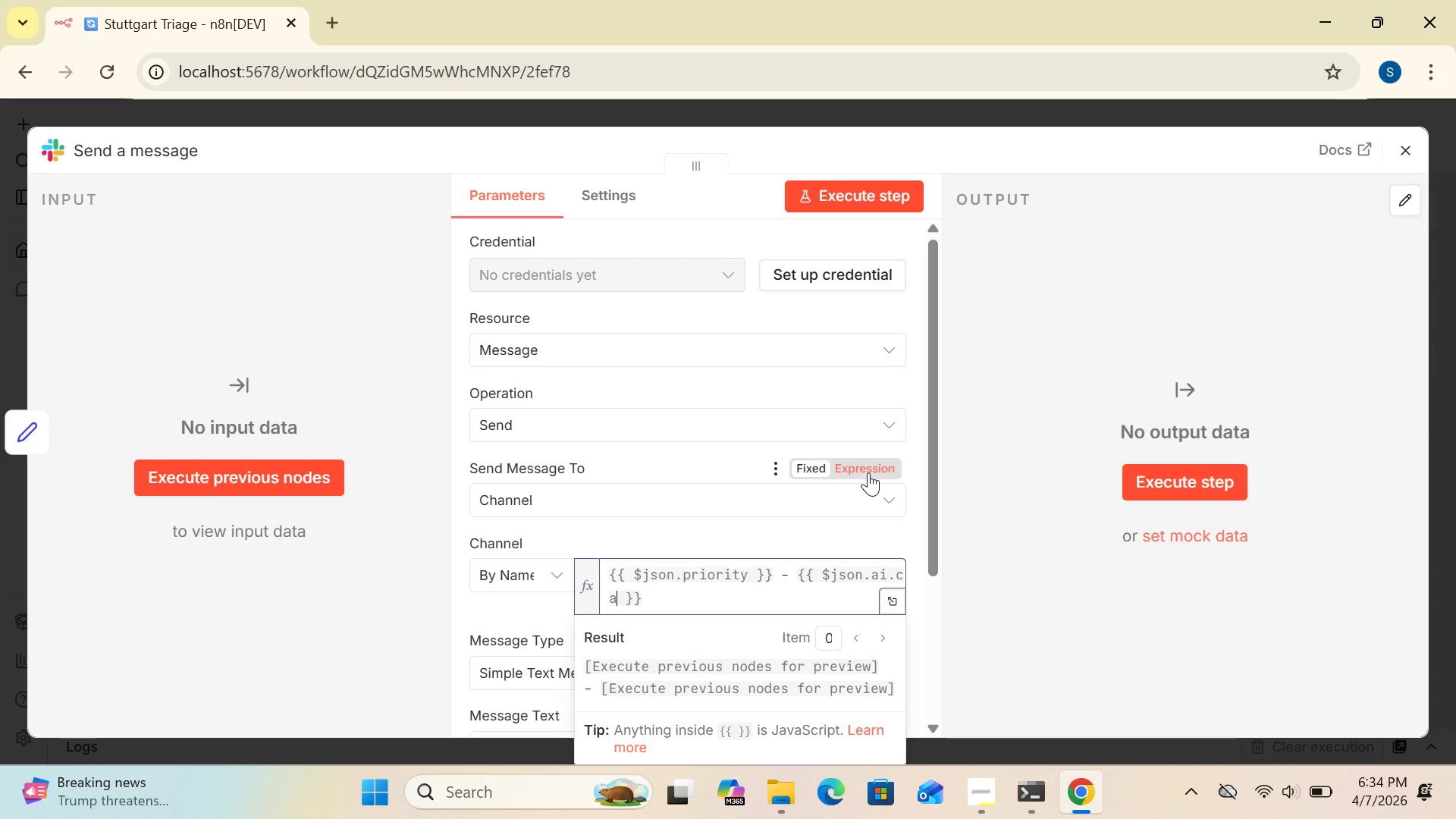 
left_click([868, 472])
 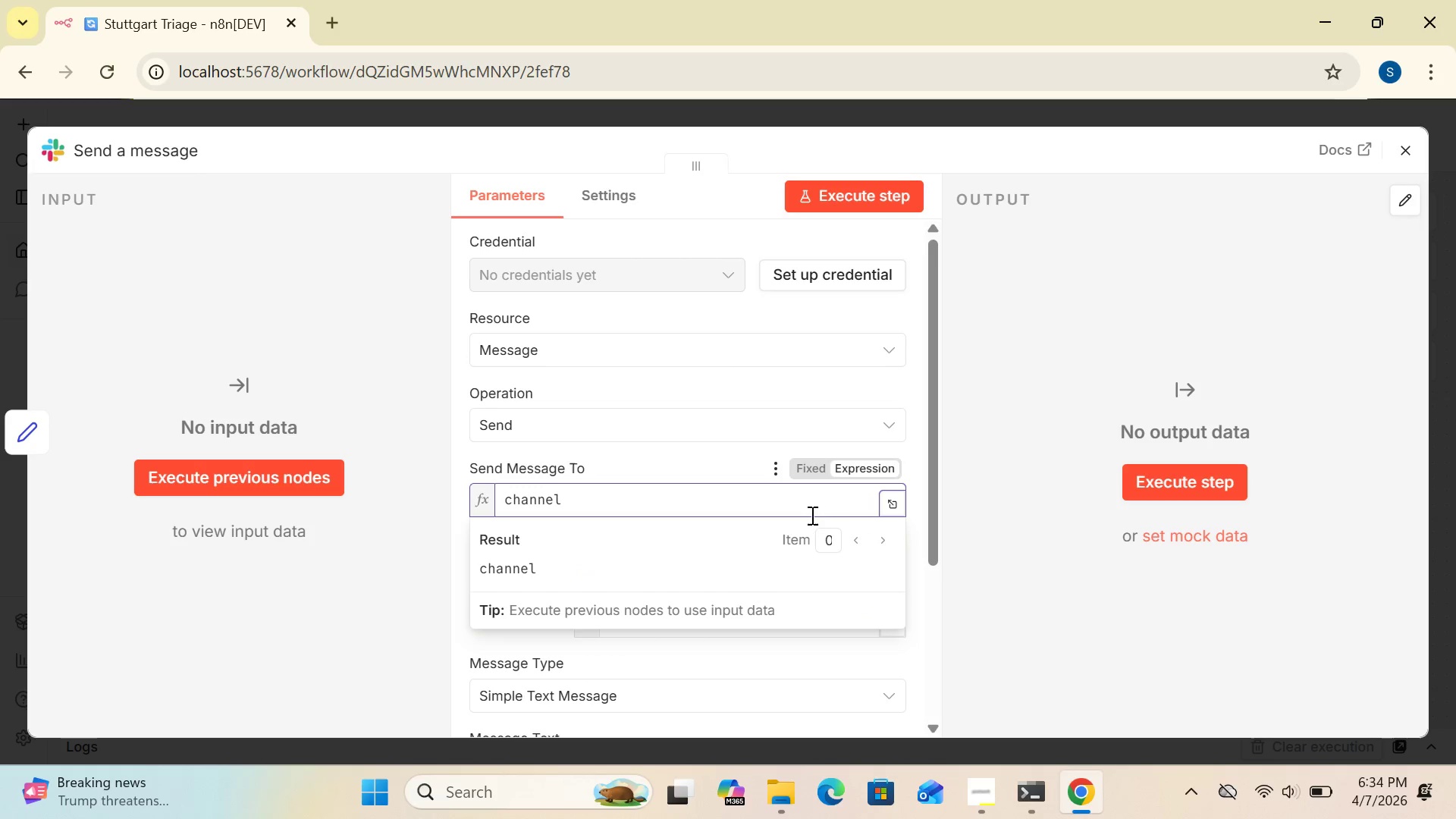 
left_click([800, 507])
 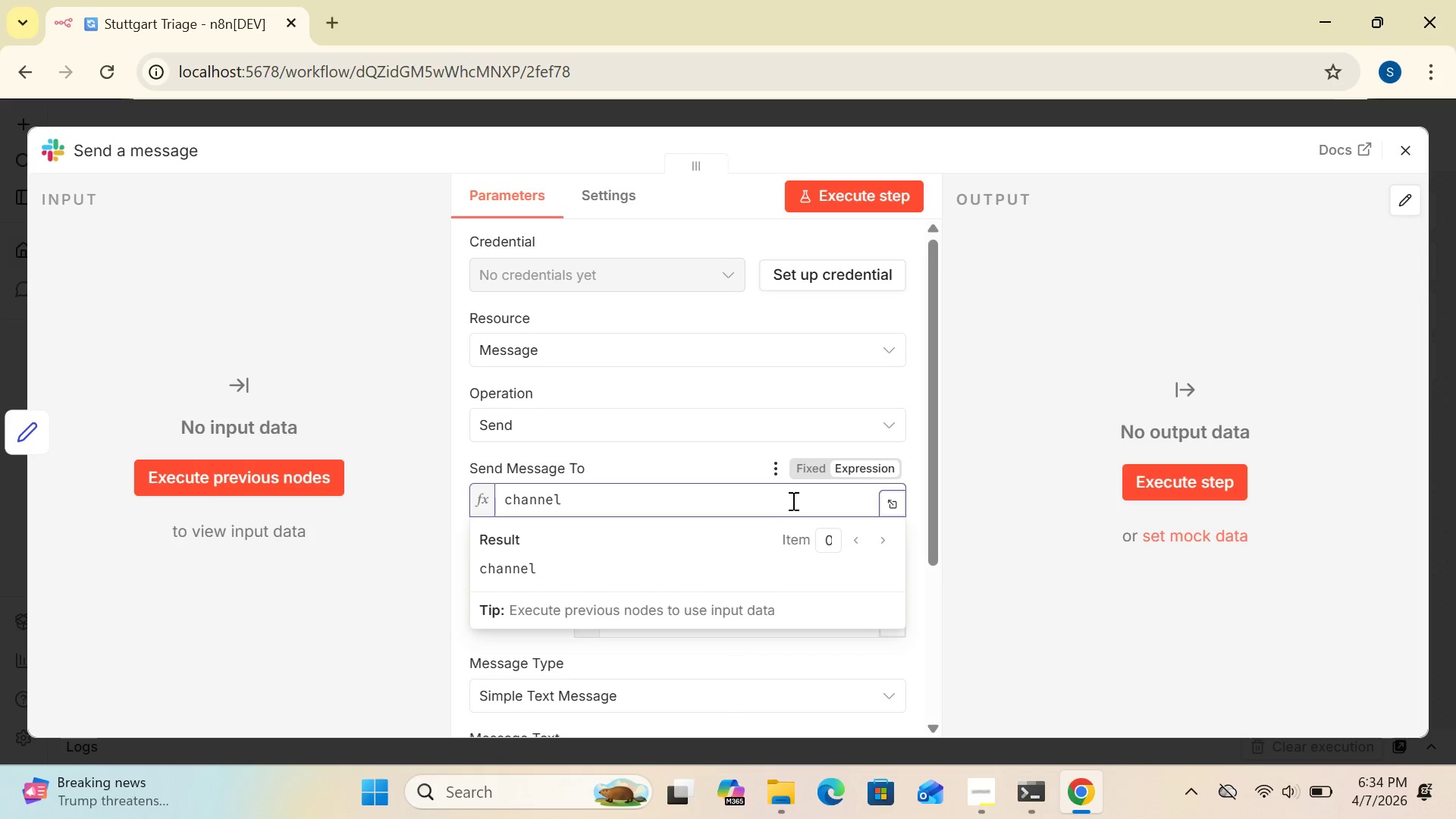 
left_click([786, 500])
 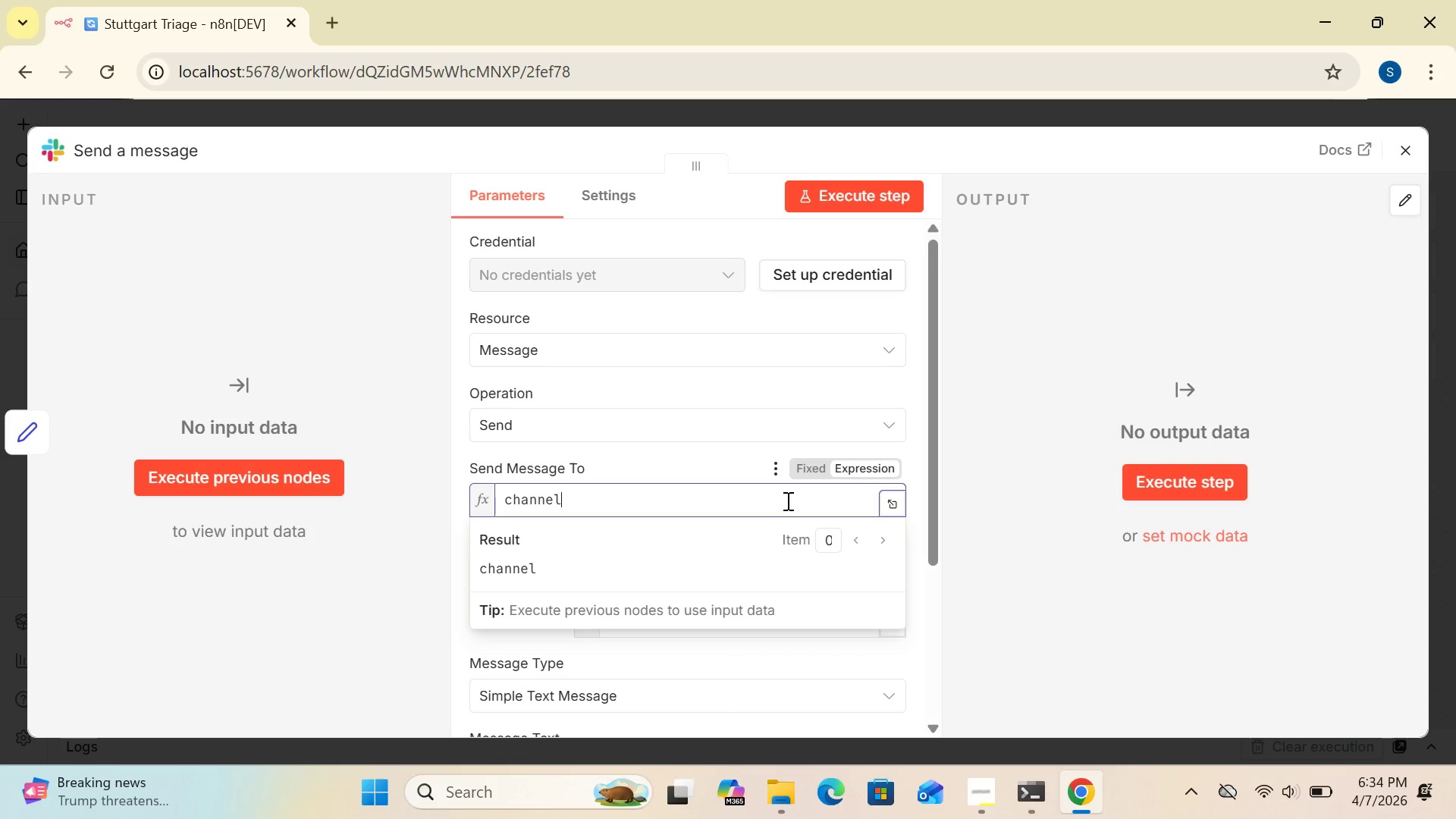 
wait(16.97)
 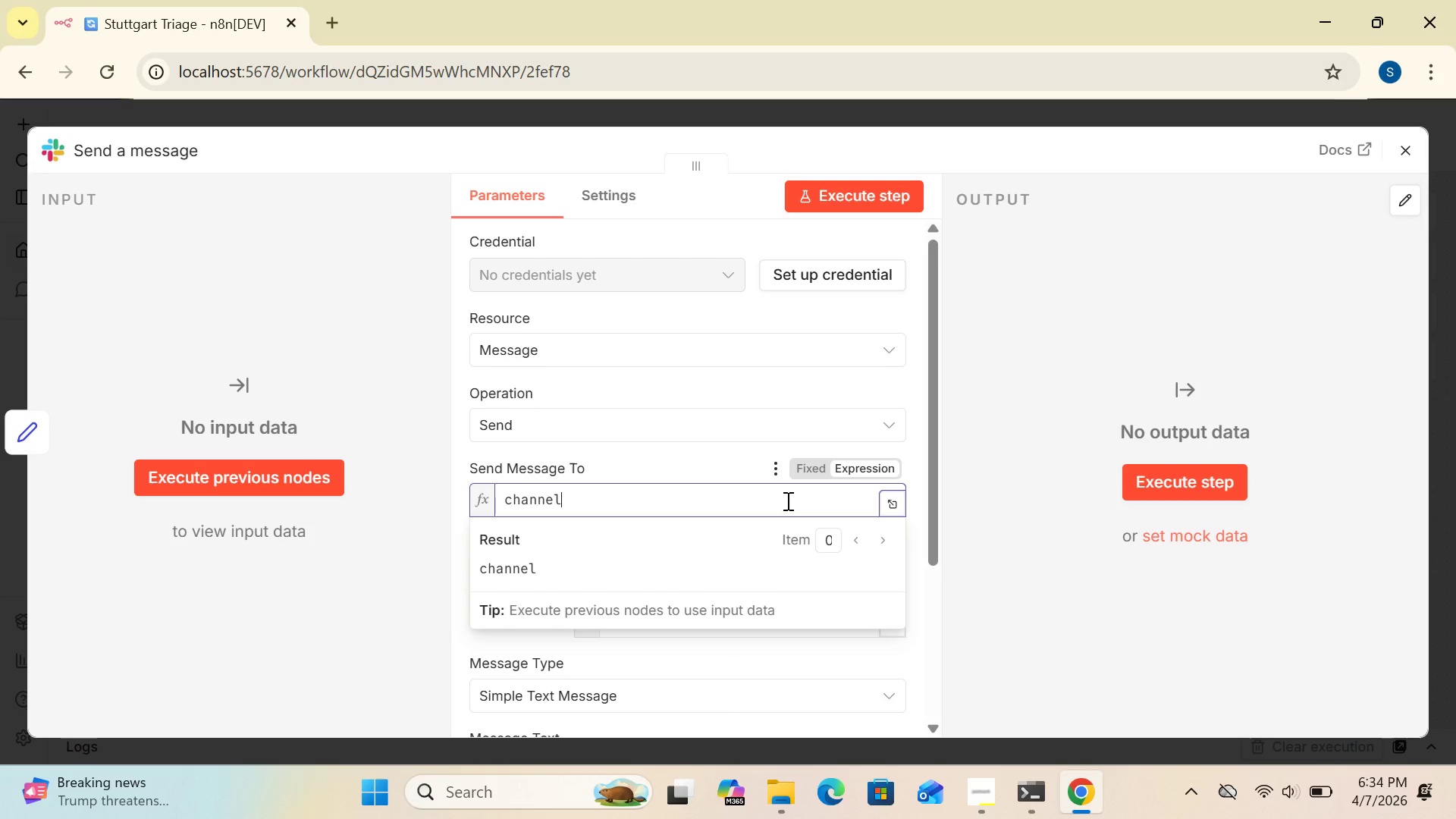 
left_click([600, 501])
 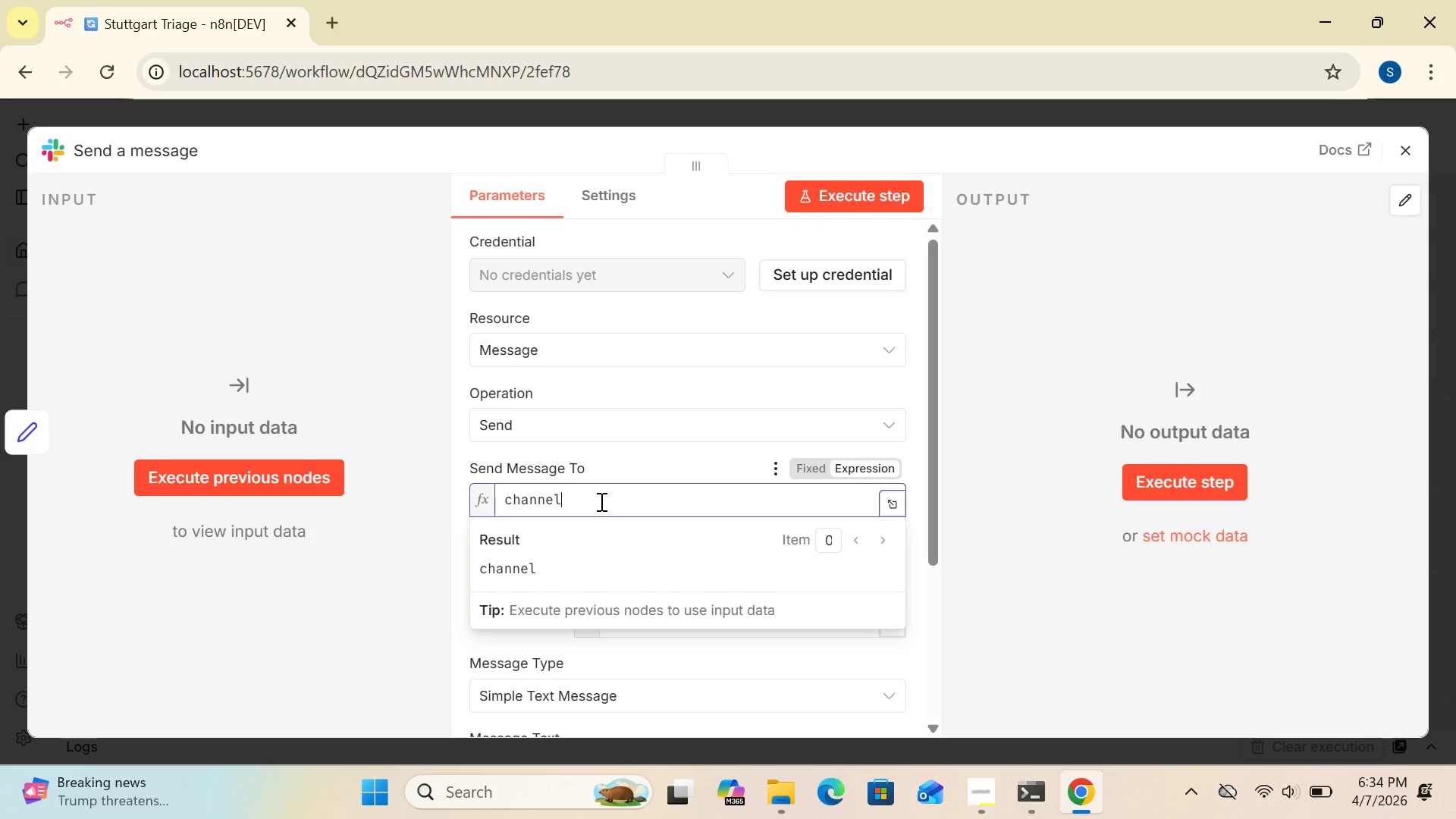 
key(Shift+BracketLeft)
 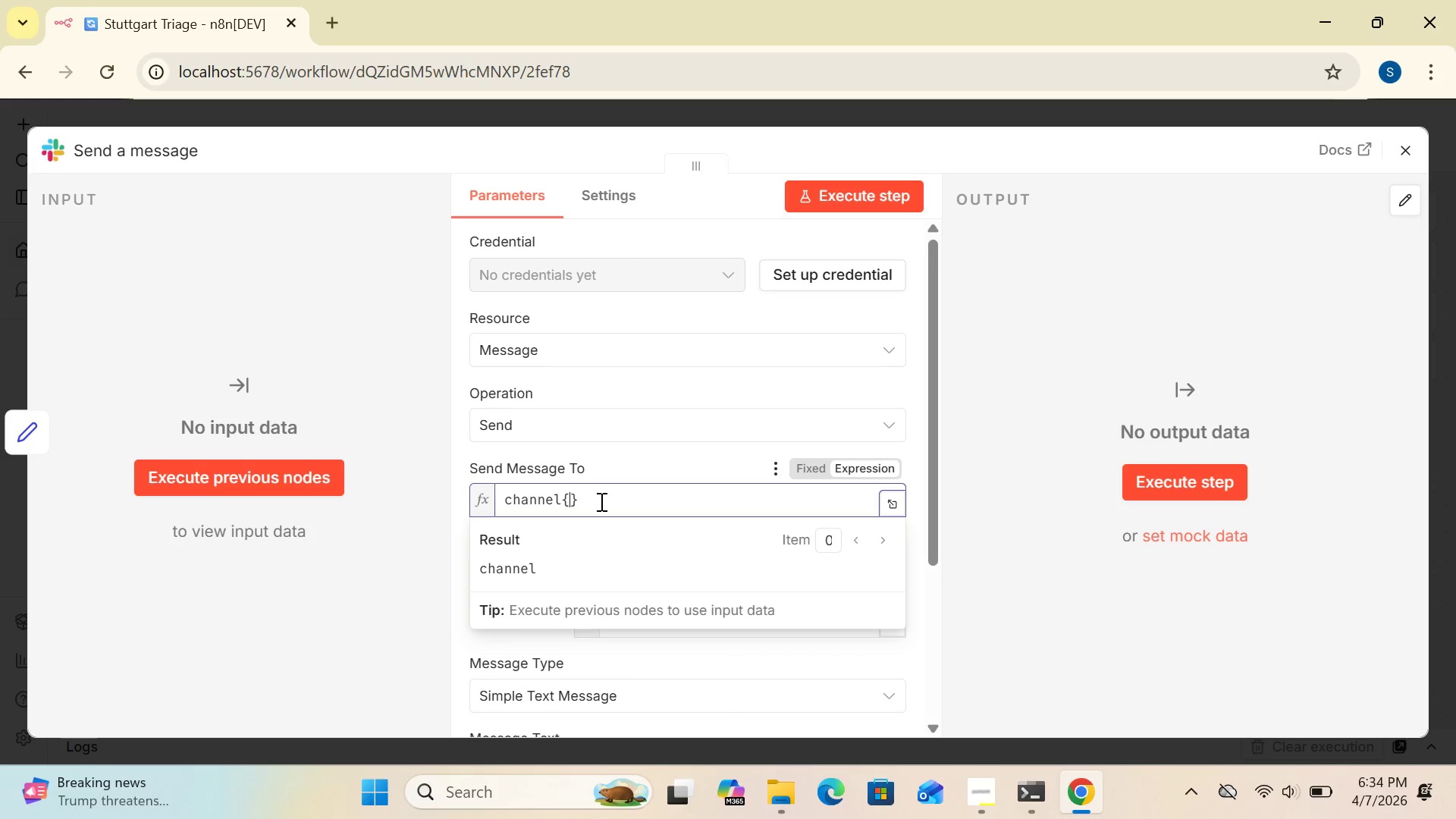 
key(Shift+BracketLeft)
 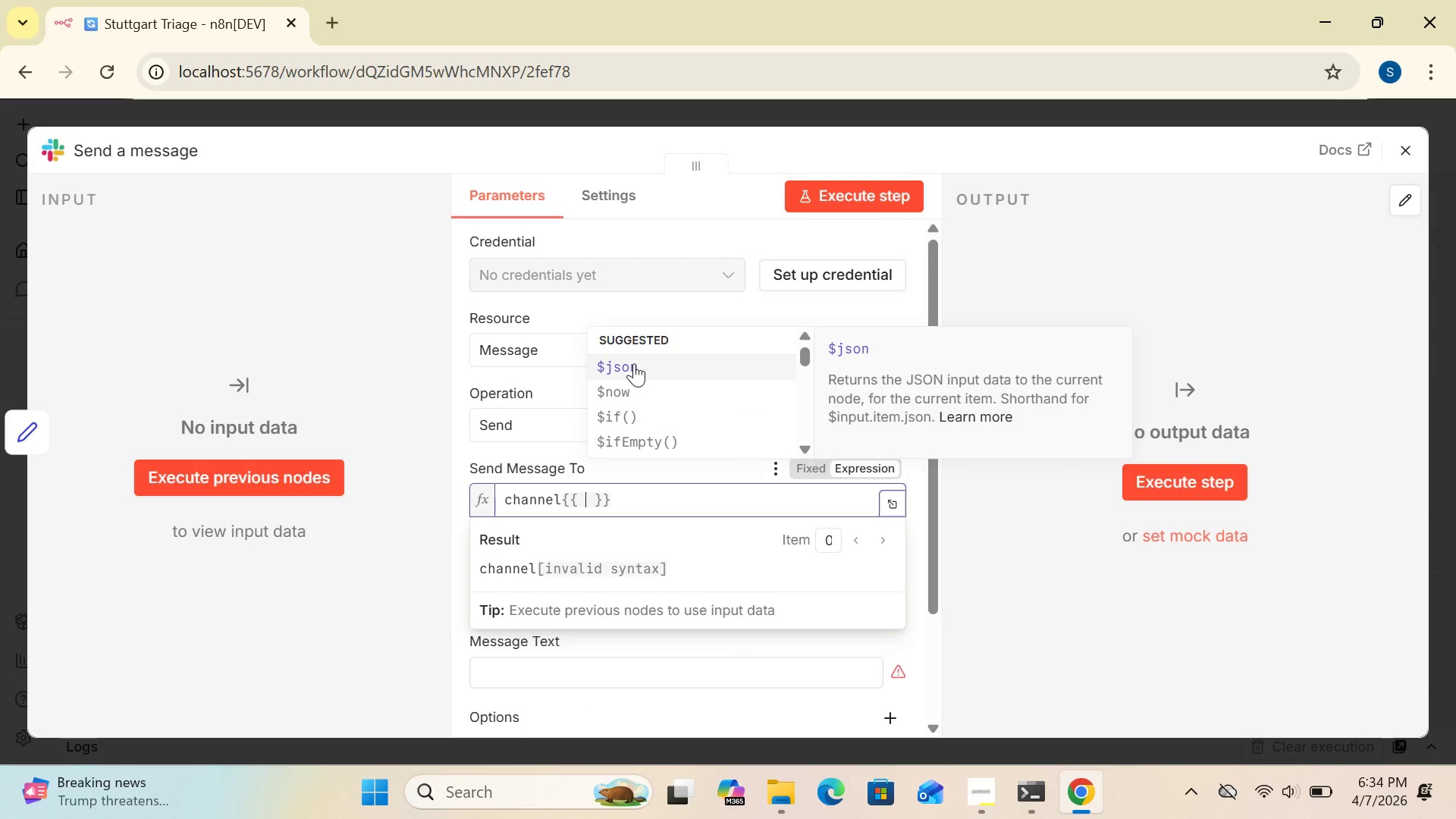 
left_click([634, 363])
 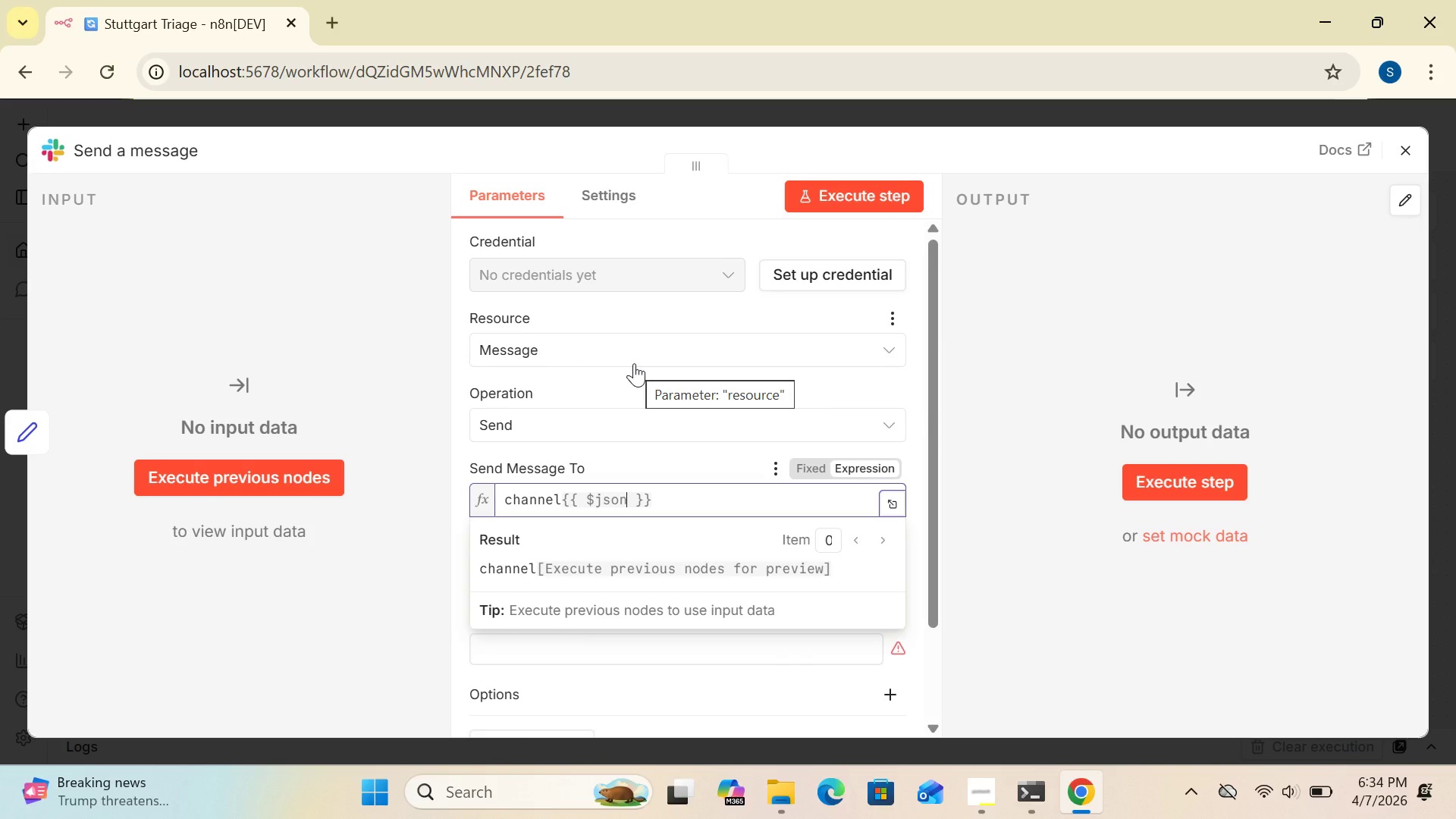 
type(.priority)
 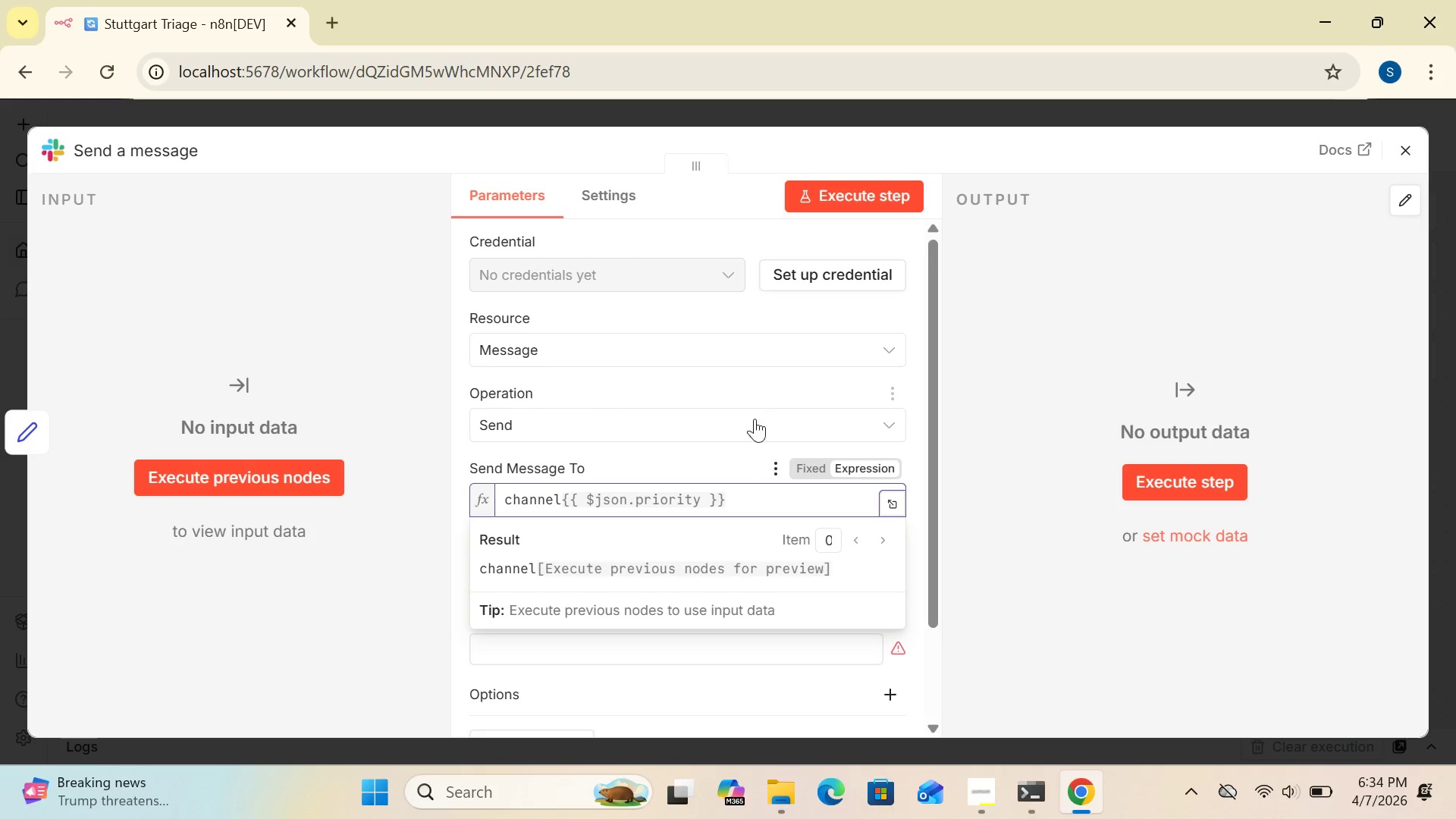 
left_click([731, 500])
 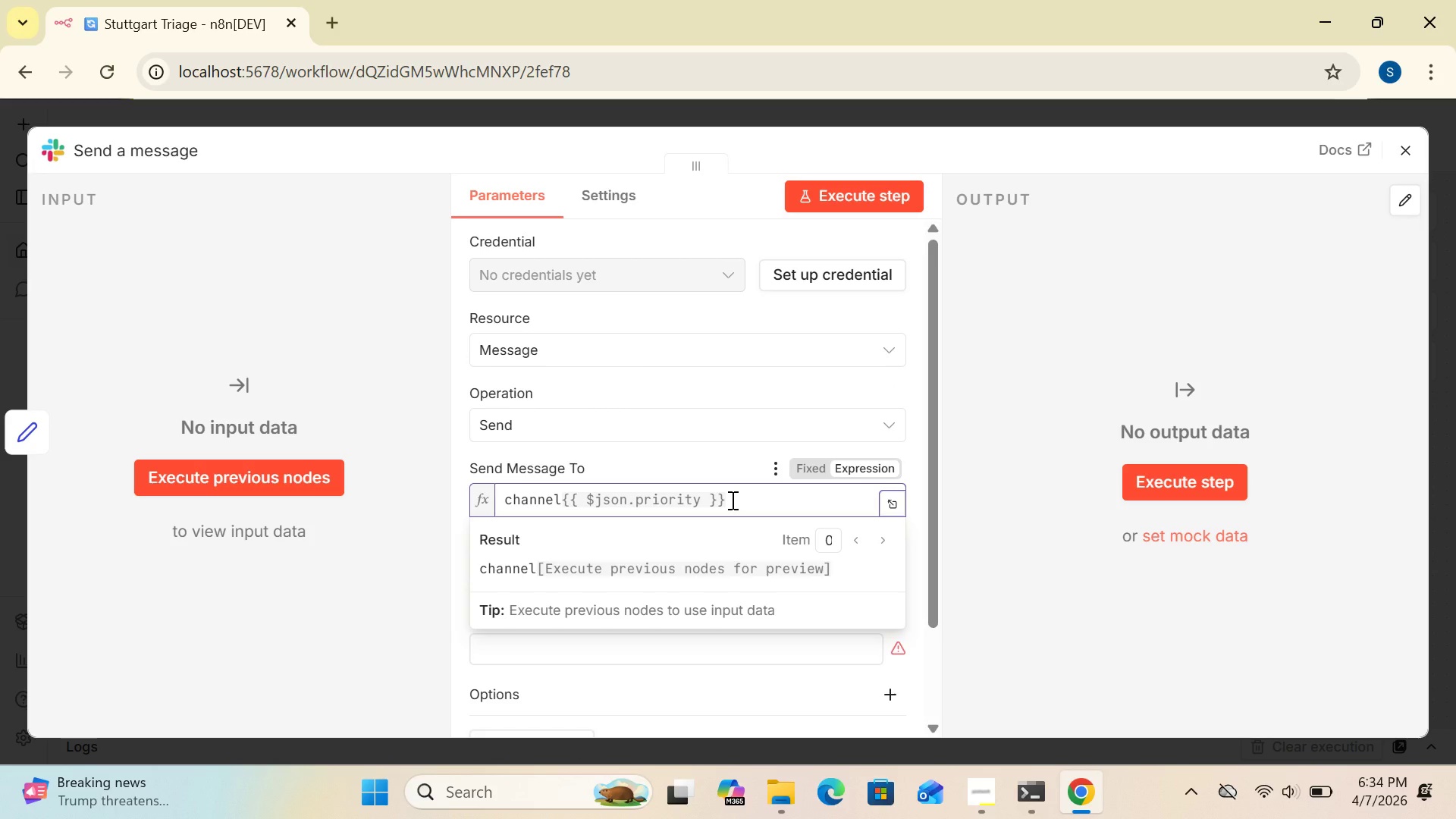 
key(Space)
 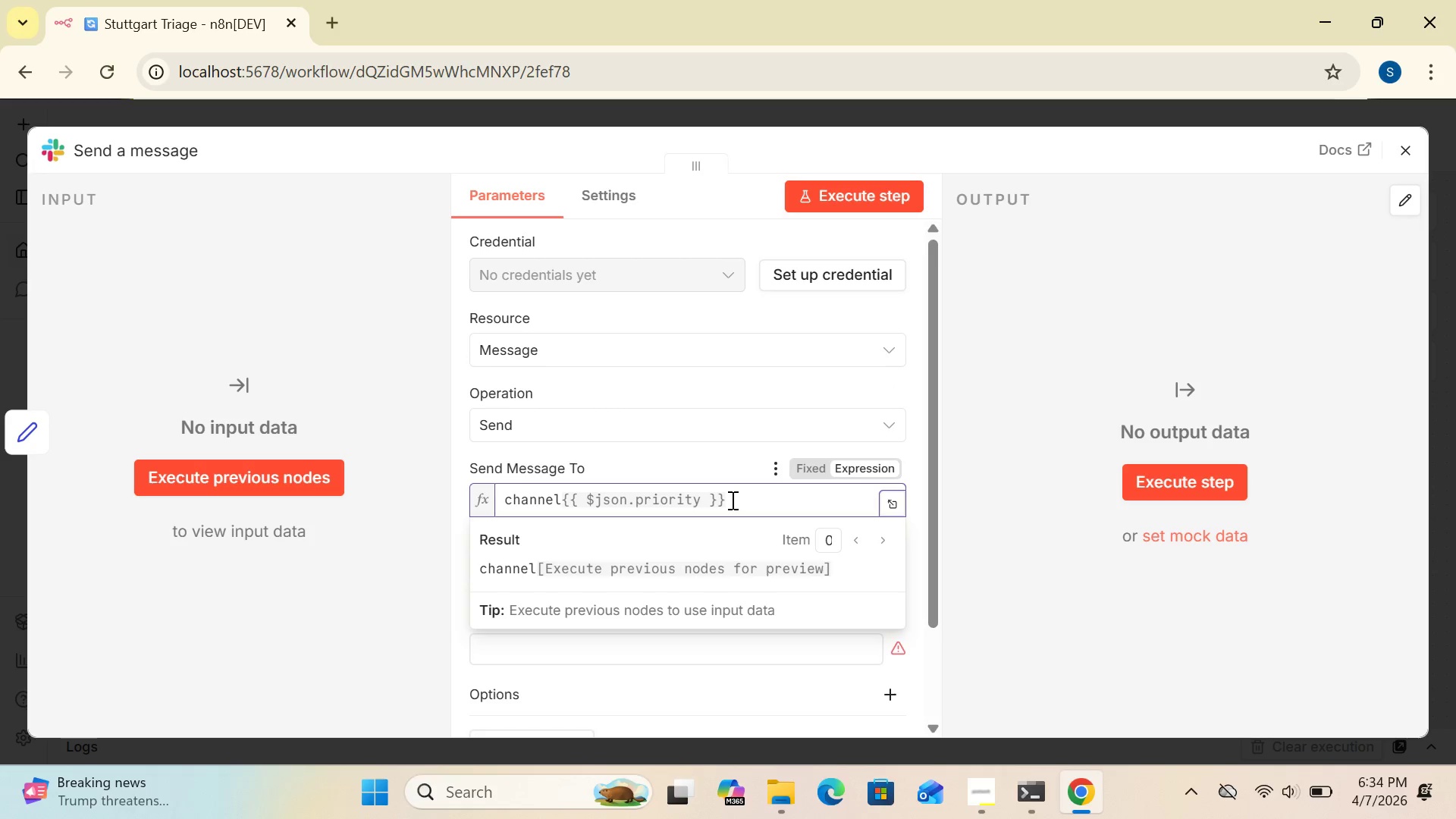 
key(Shift+Minus)
 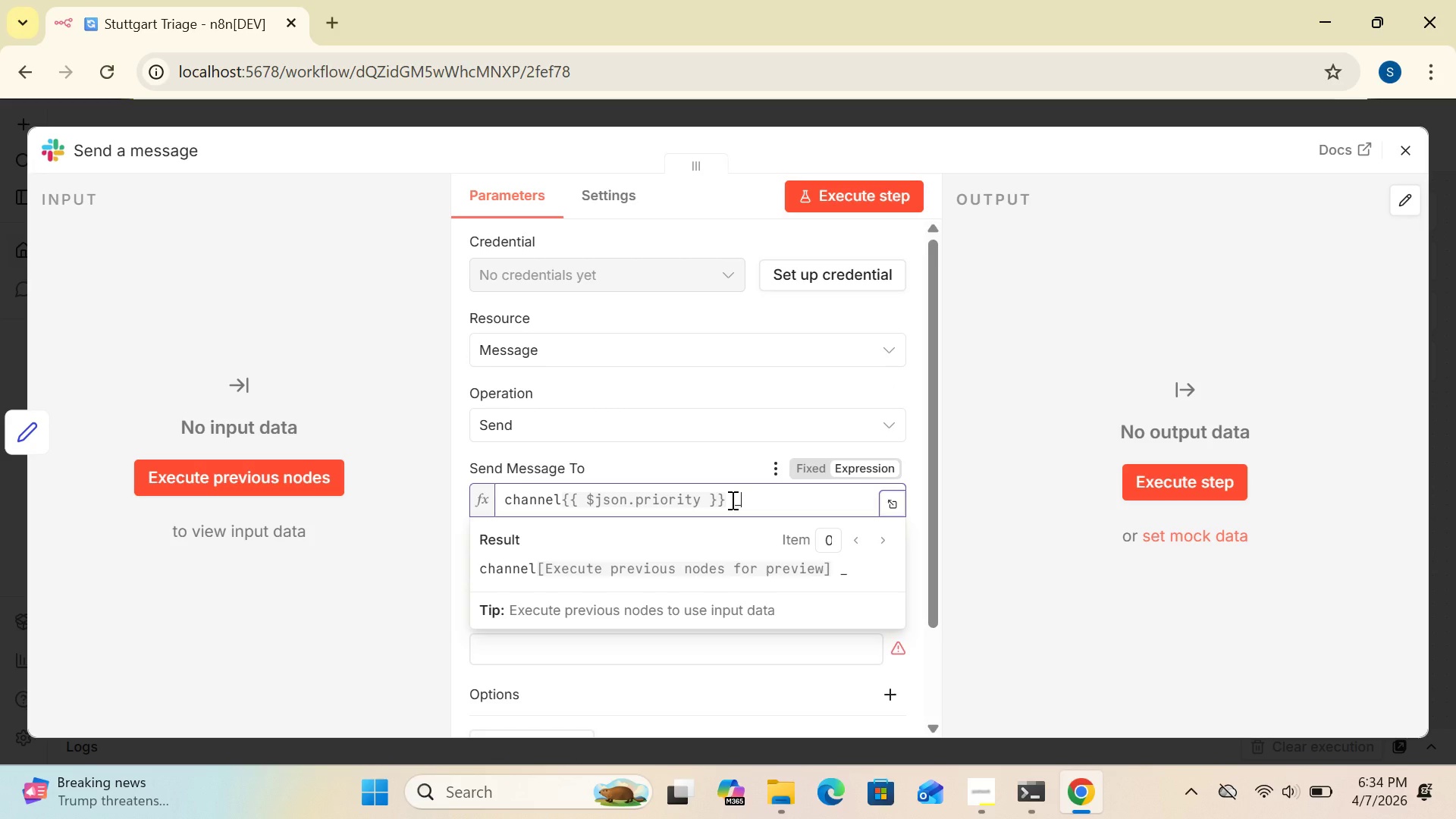 
key(Backspace)
 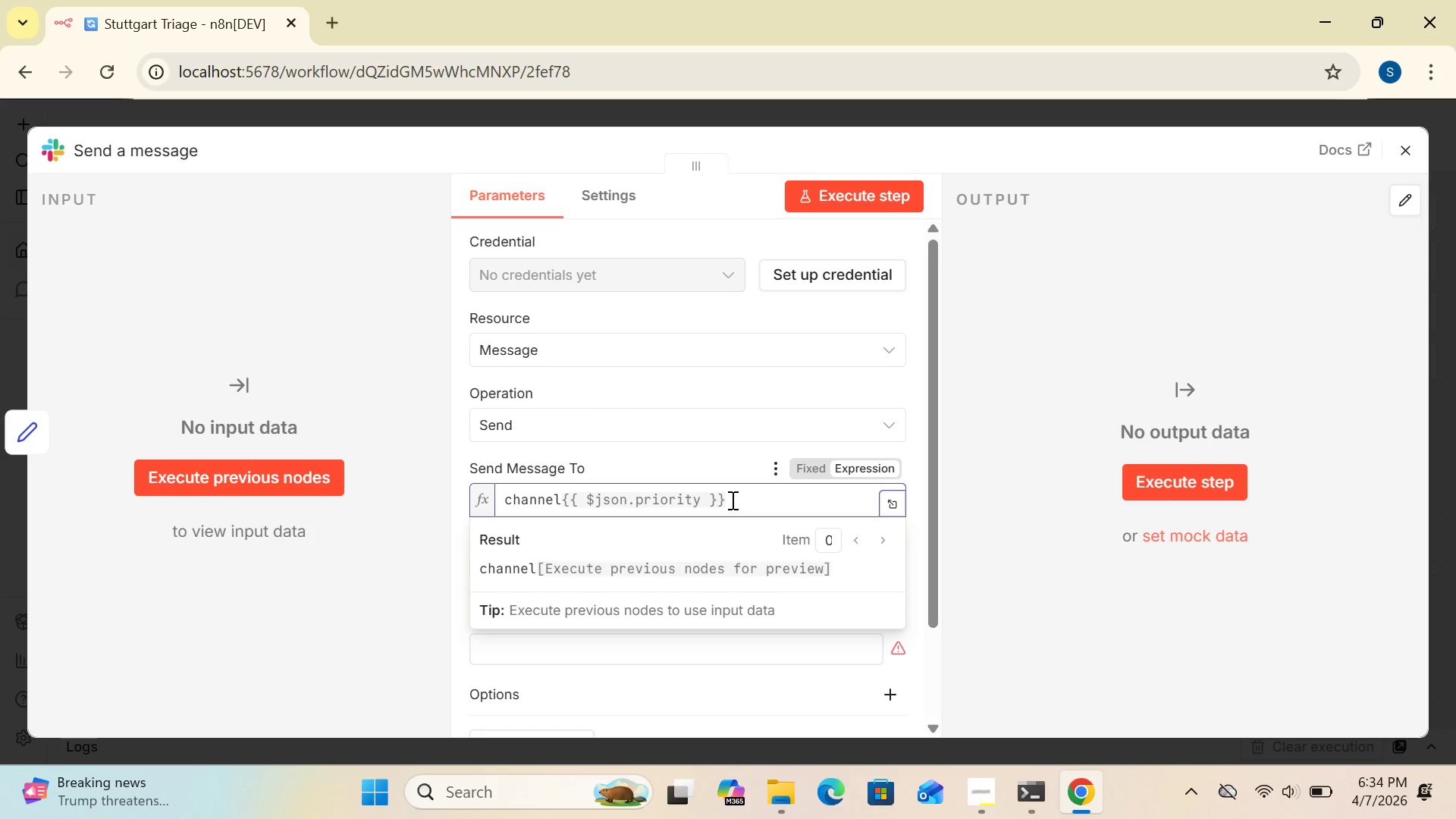 
key(Minus)
 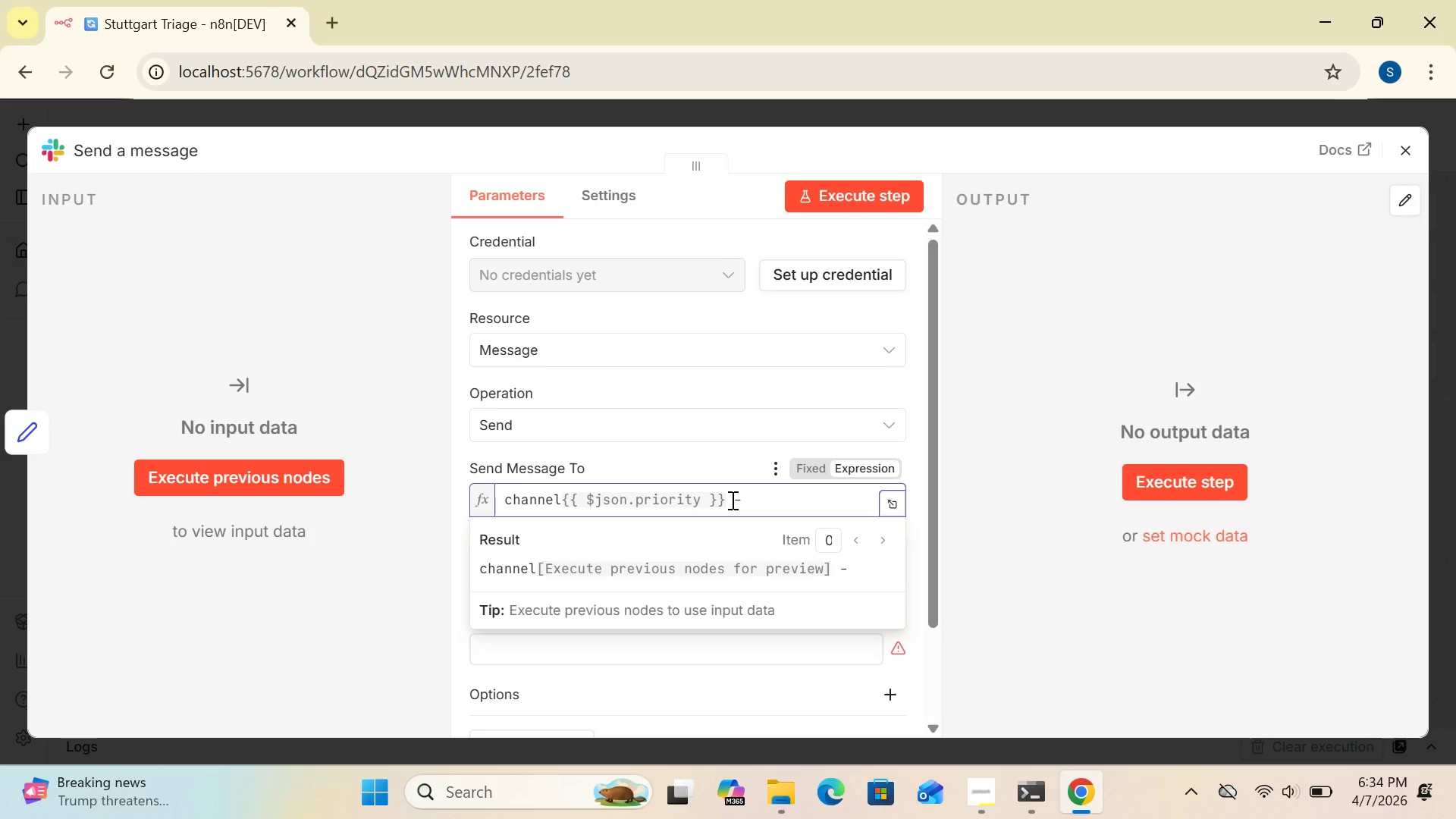 
key(Space)
 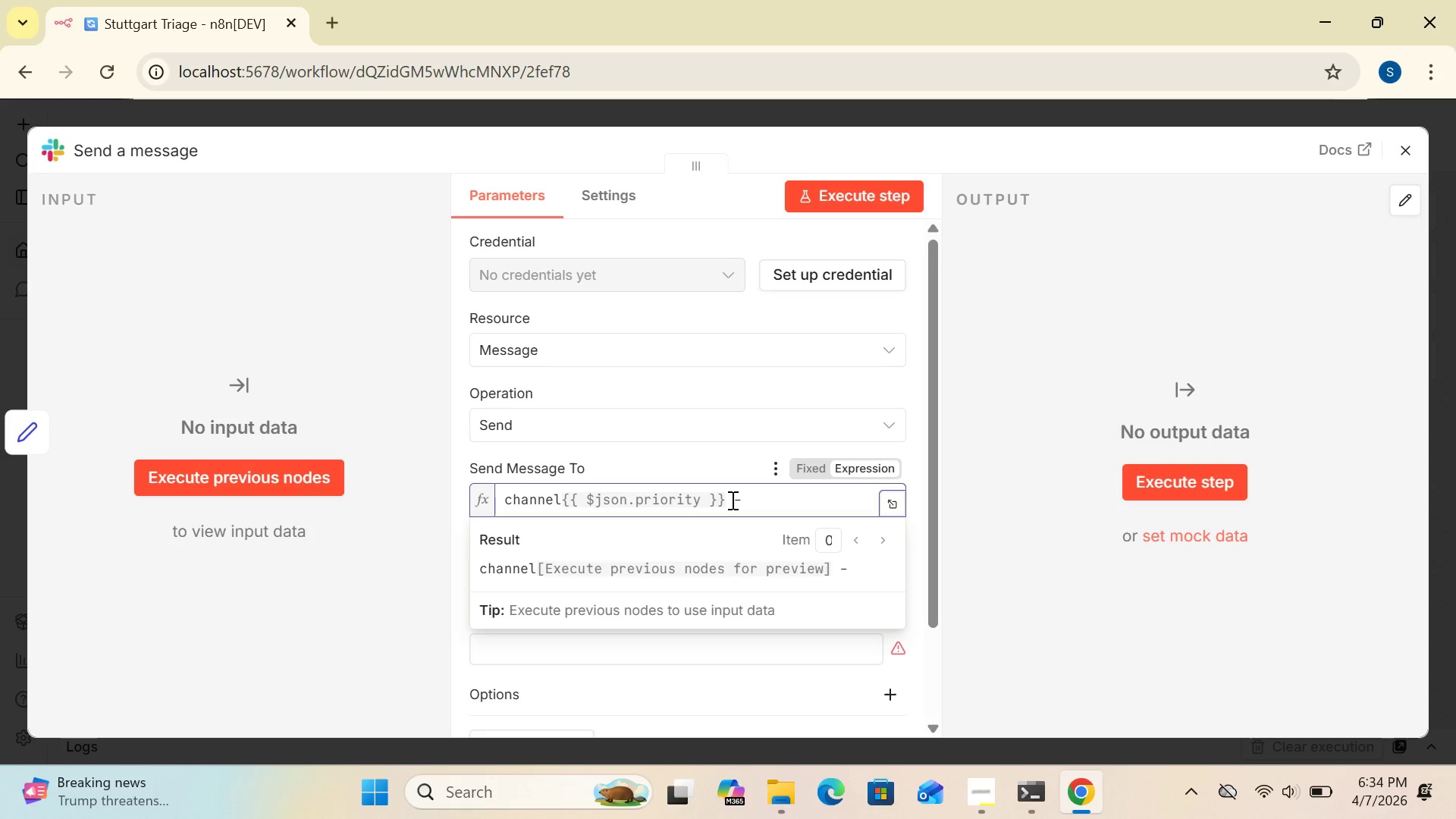 
key(Shift+BracketLeft)
 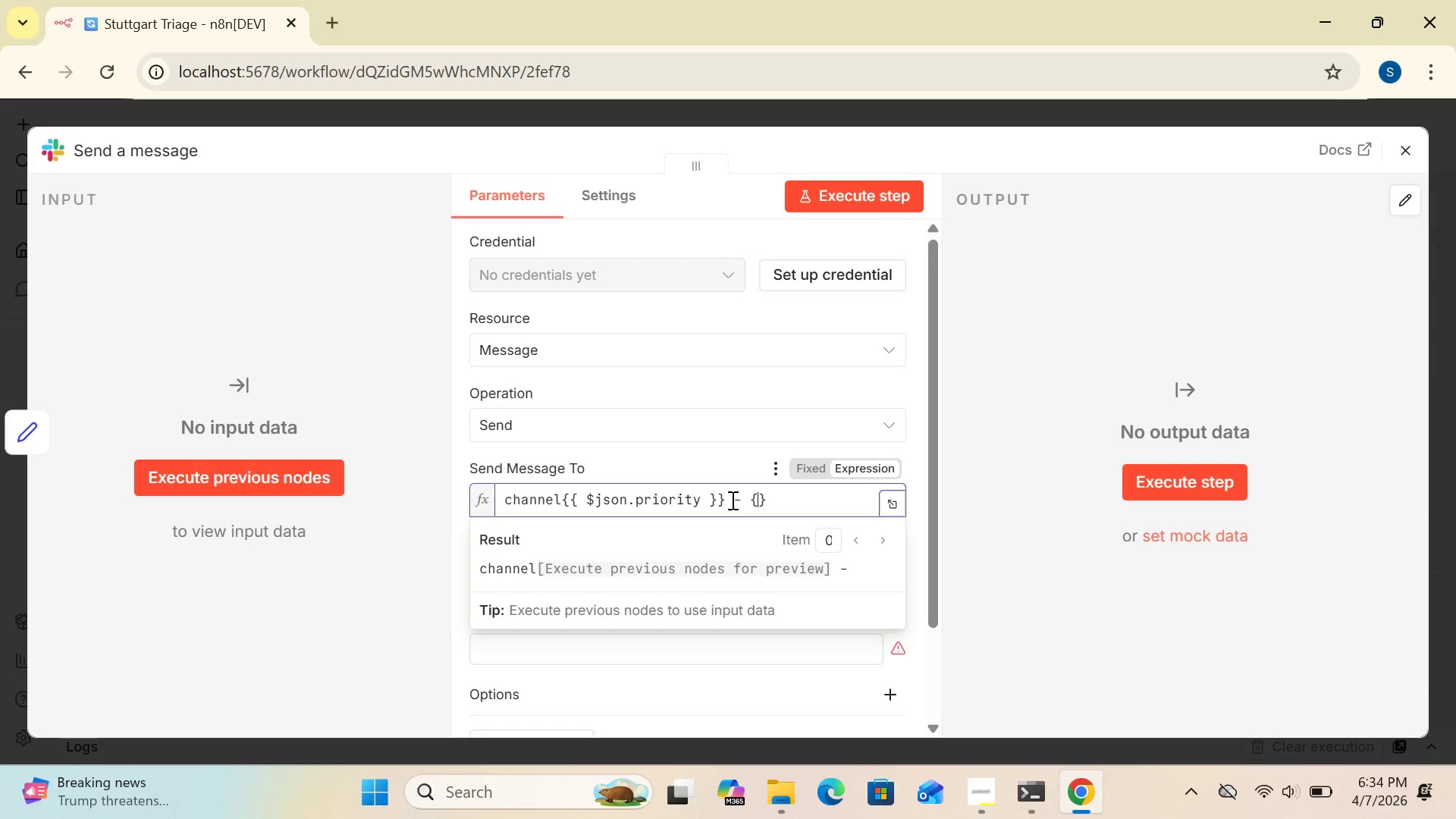 
key(Shift+BracketLeft)
 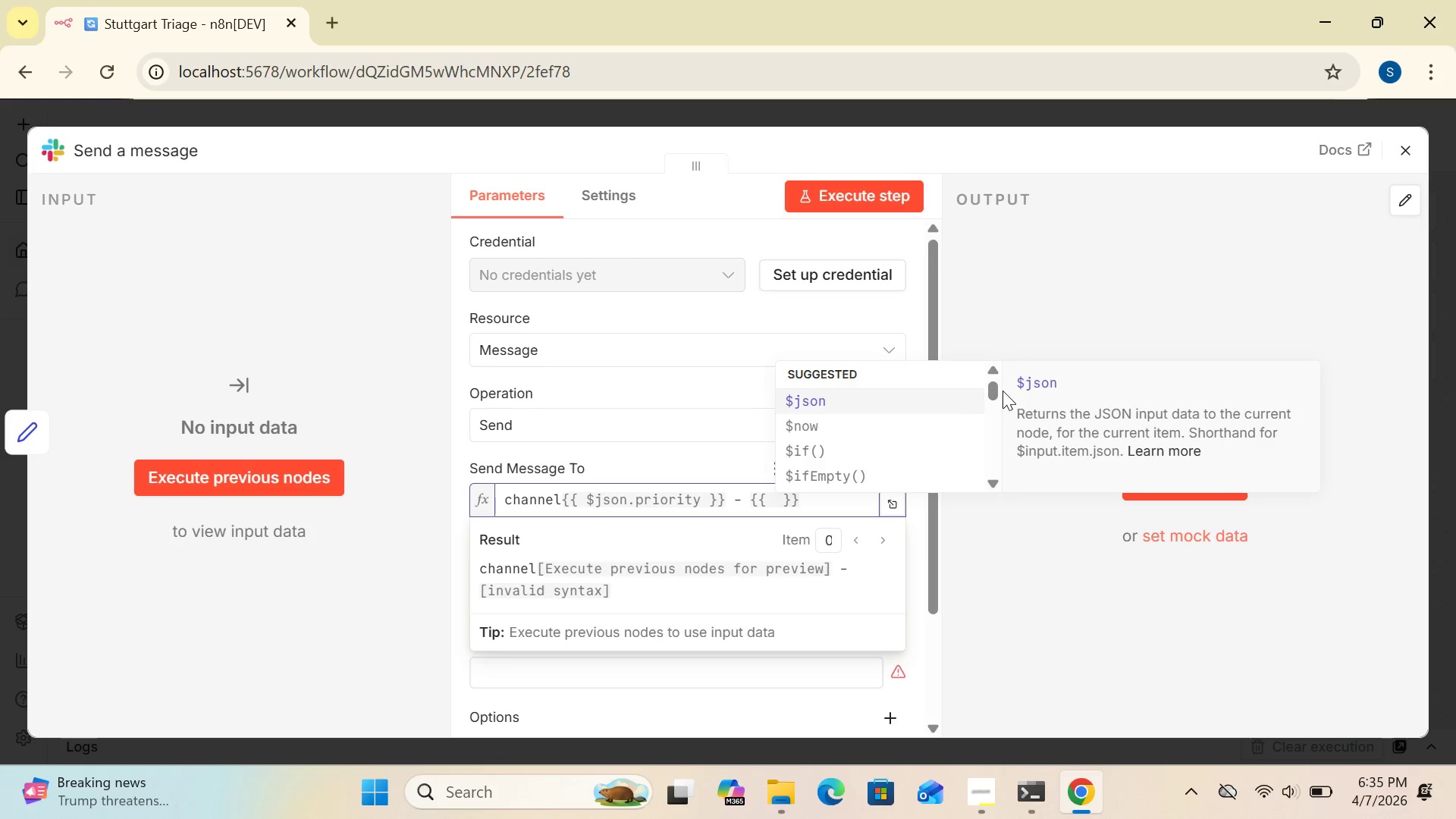 
left_click([942, 394])
 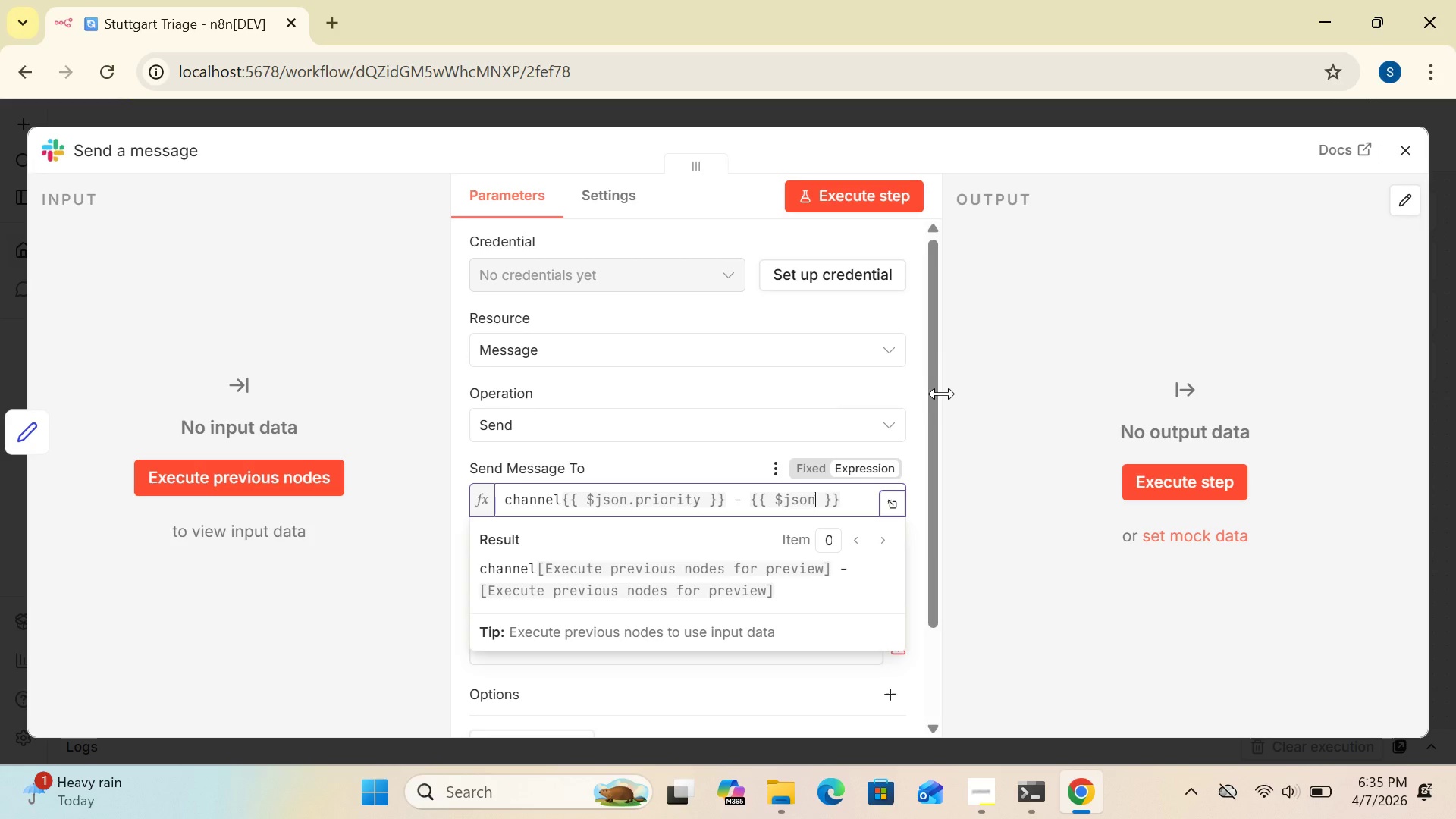 
type(.ai.ca)
 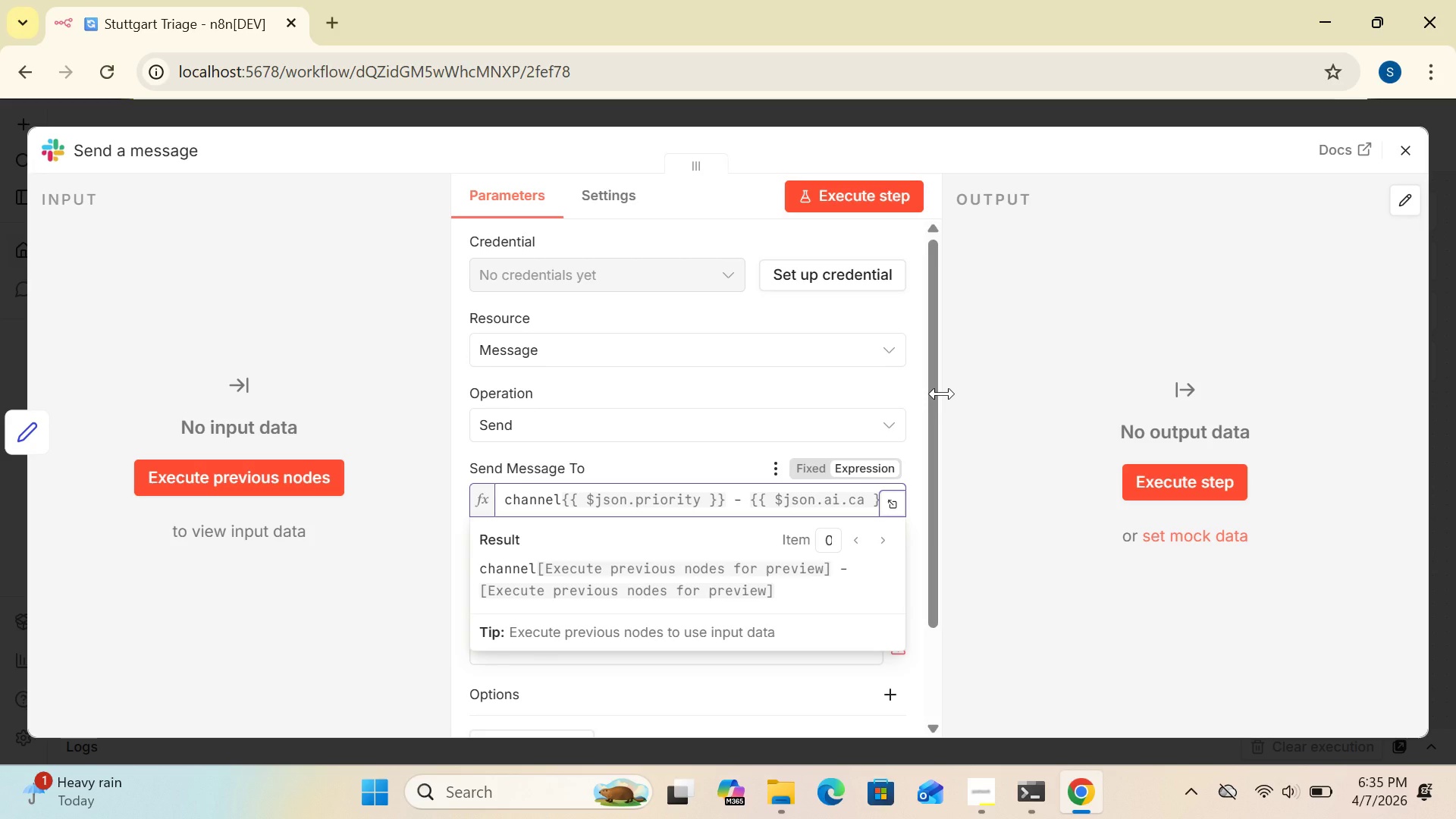 
wait(8.19)
 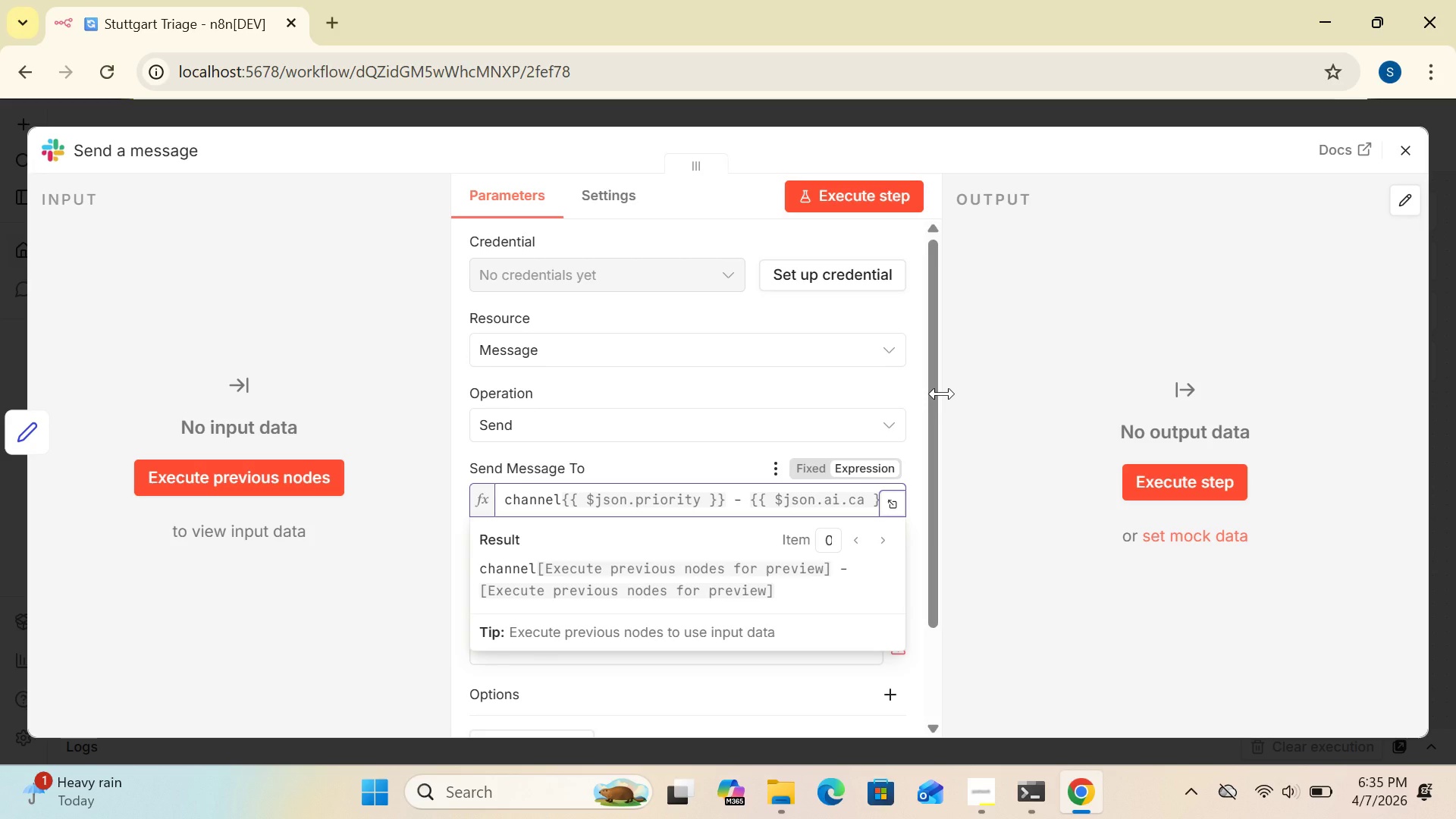 
key(Enter)
 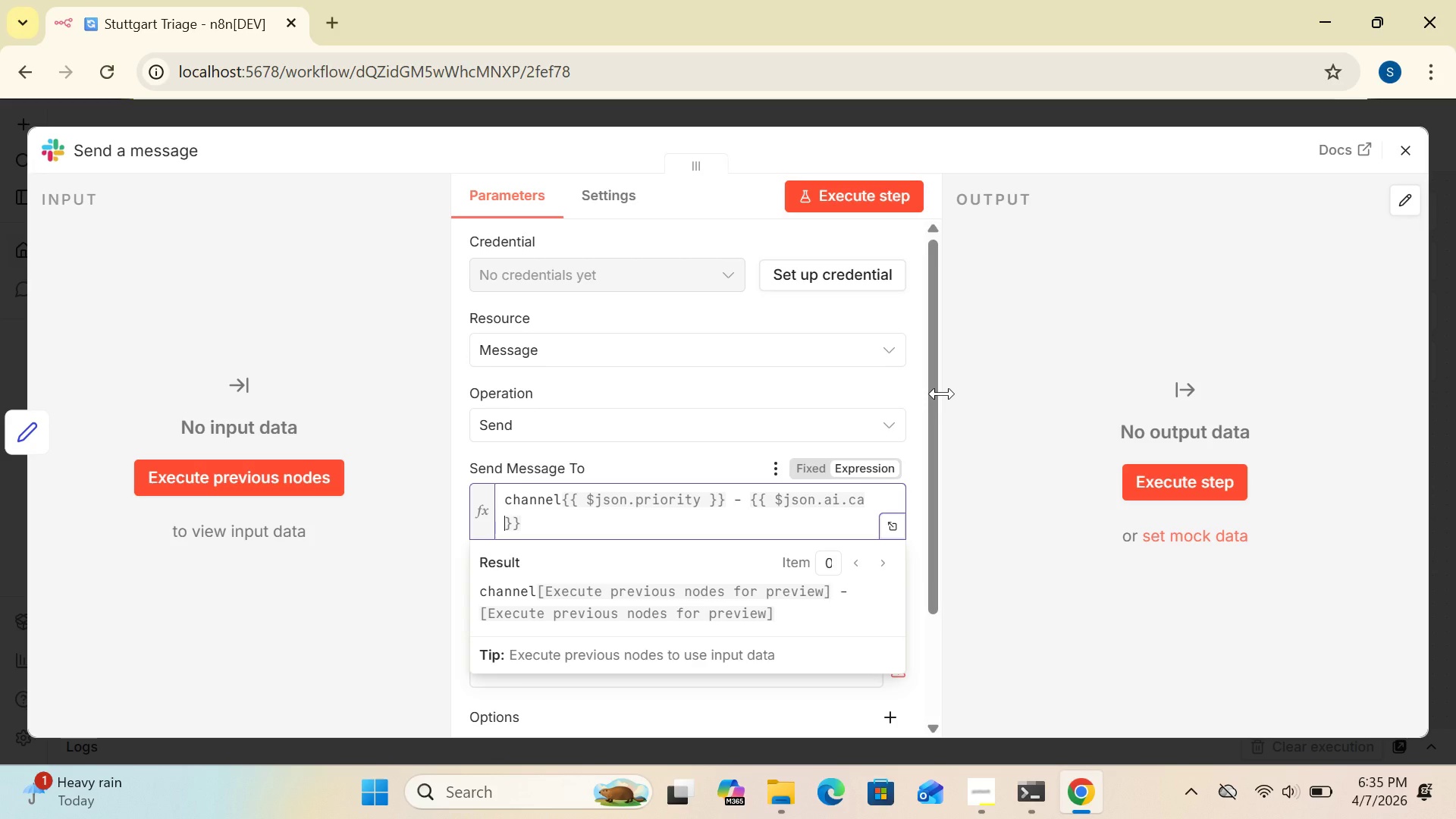 
wait(8.0)
 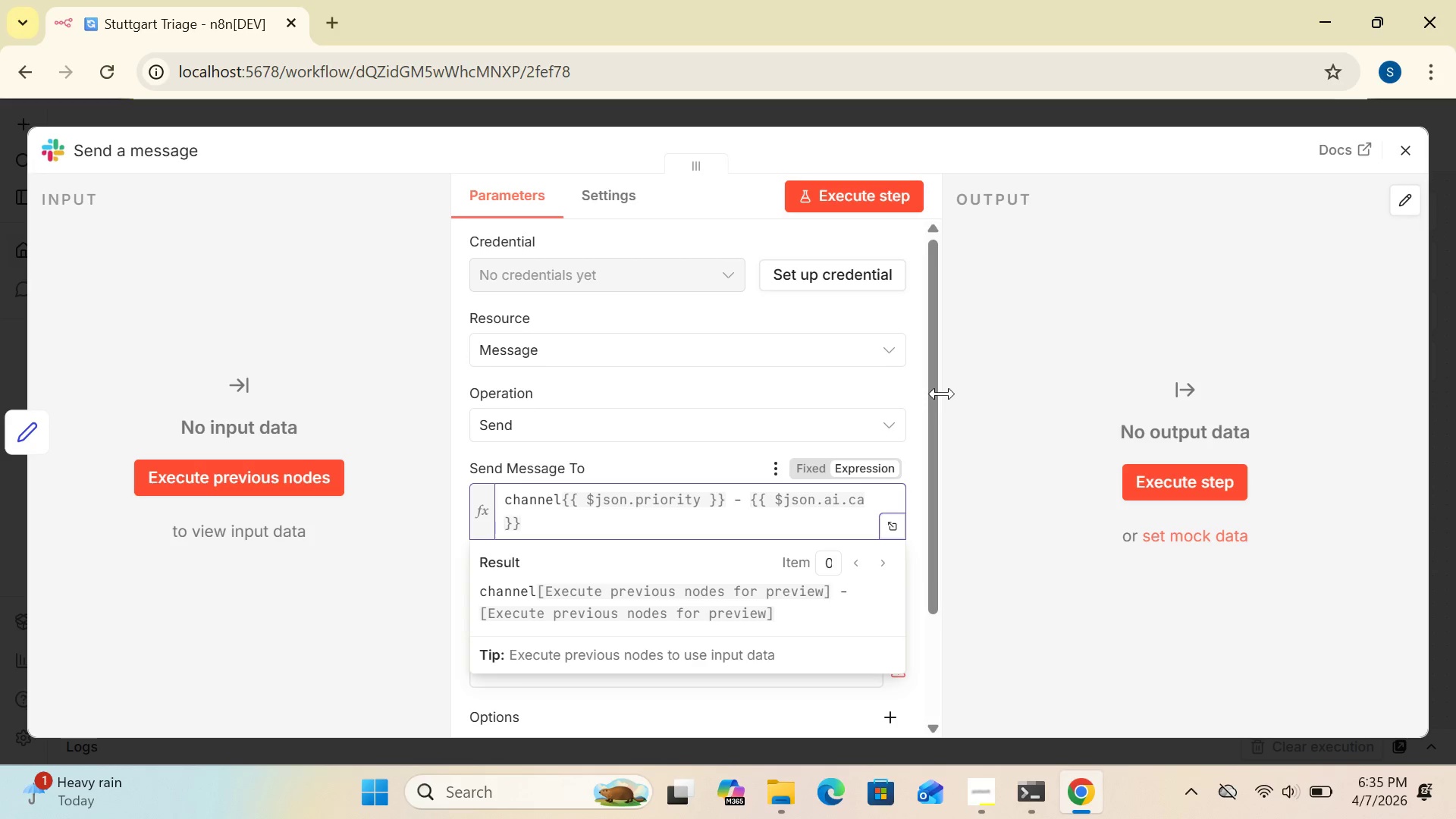 
key(Backspace)
 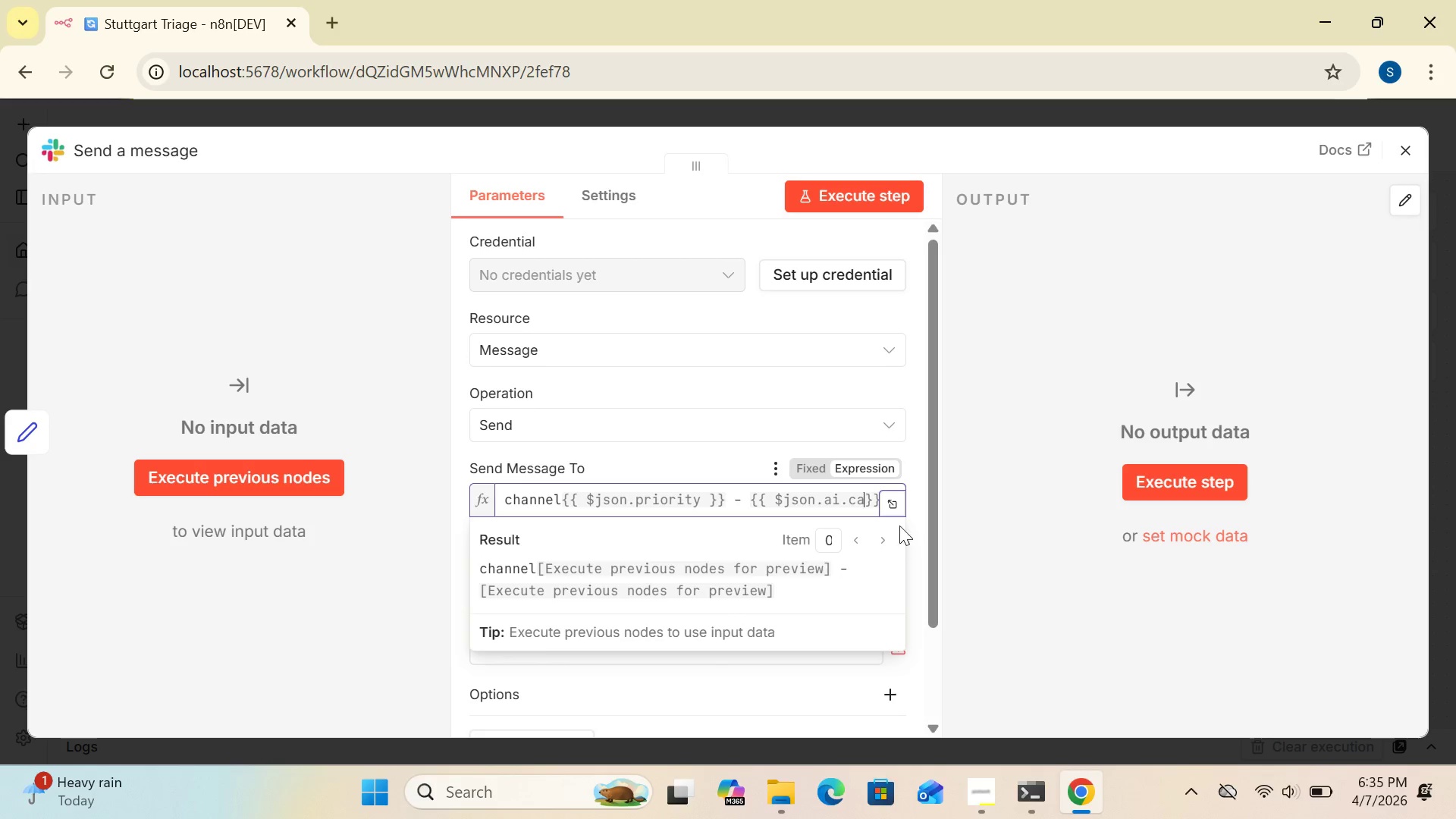 
left_click([889, 503])
 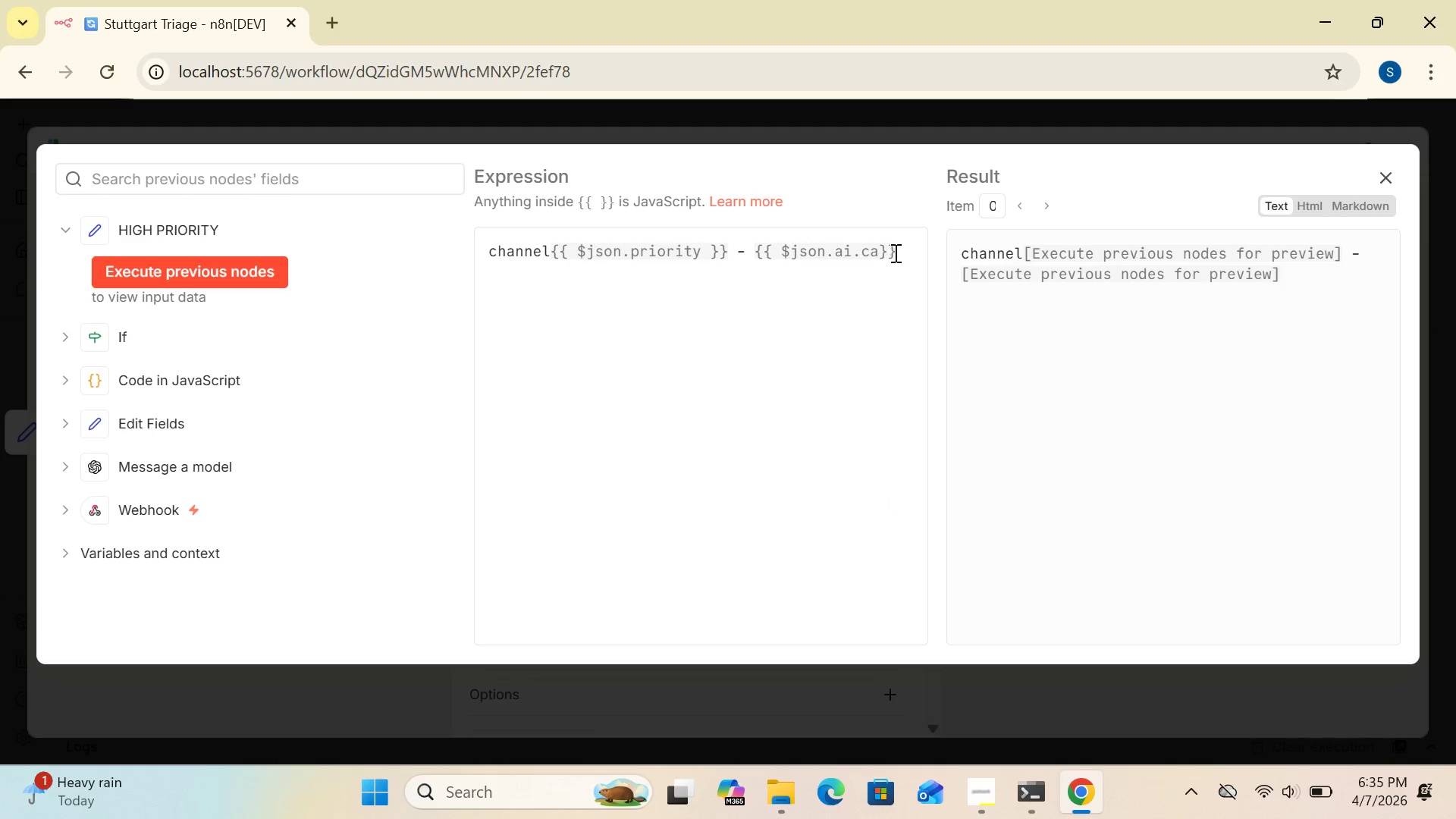 
left_click([904, 250])
 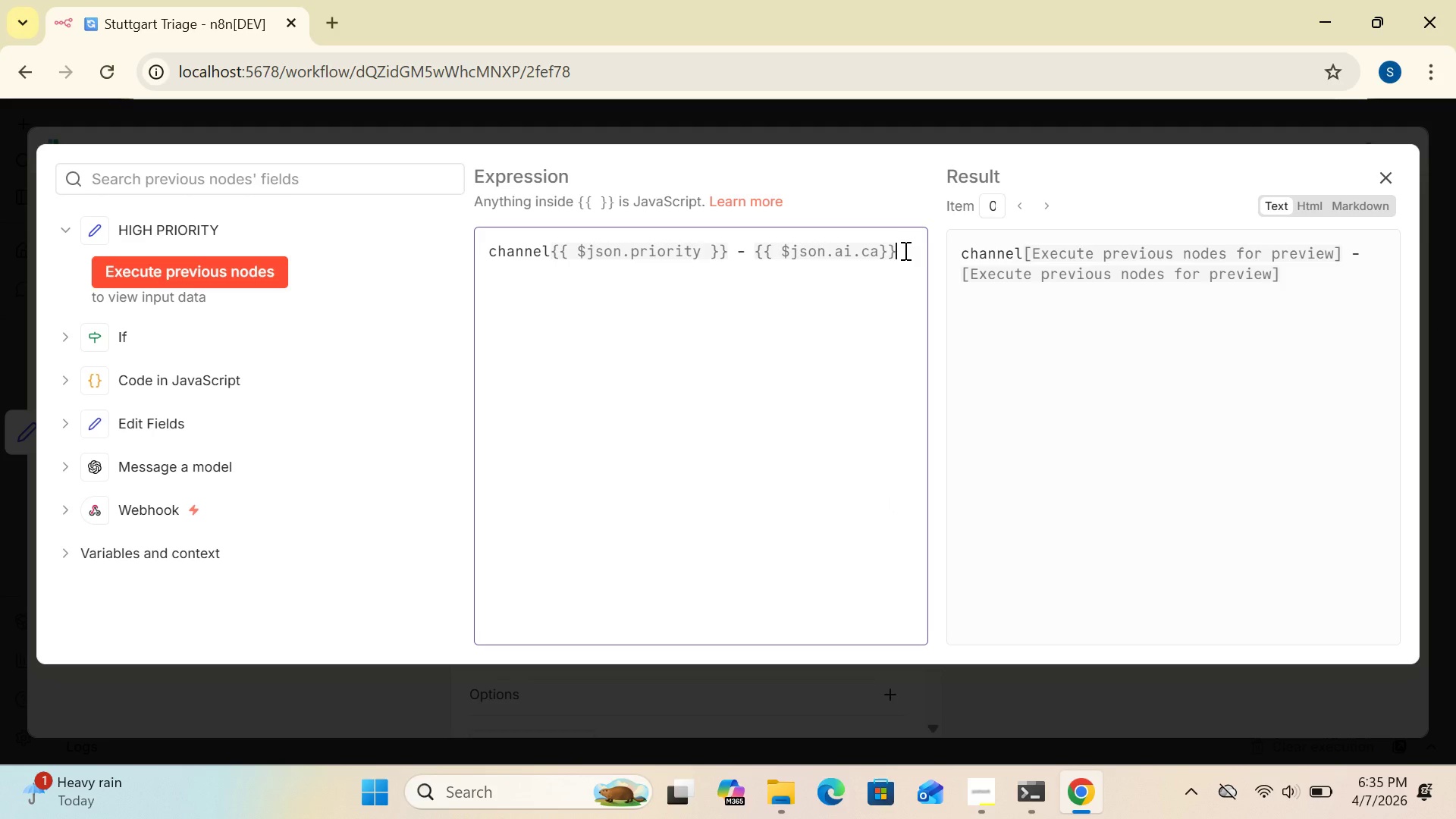 
key(Enter)
 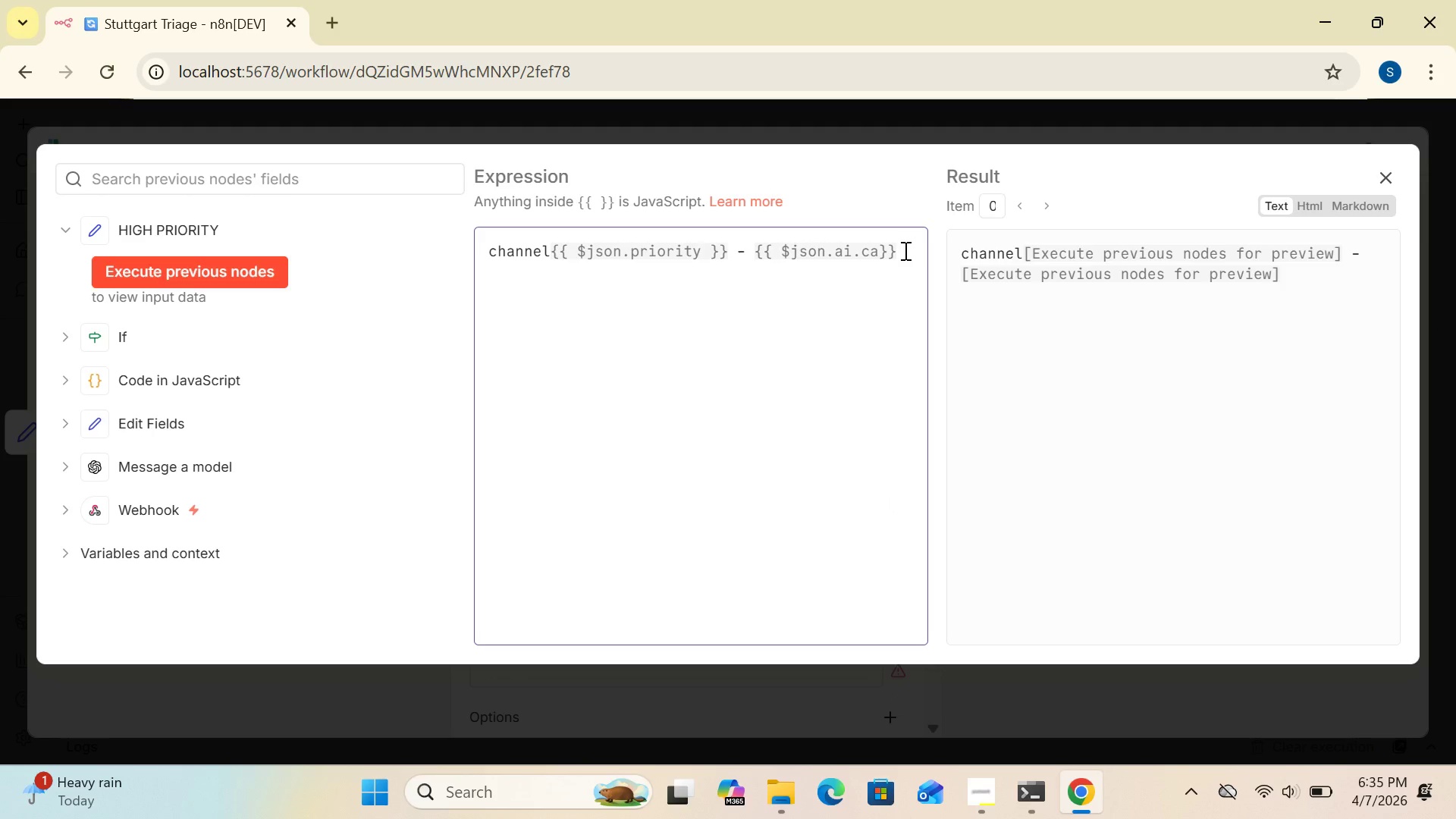 
type(Suspected part;)
key(Backspace)
type(:{{)
 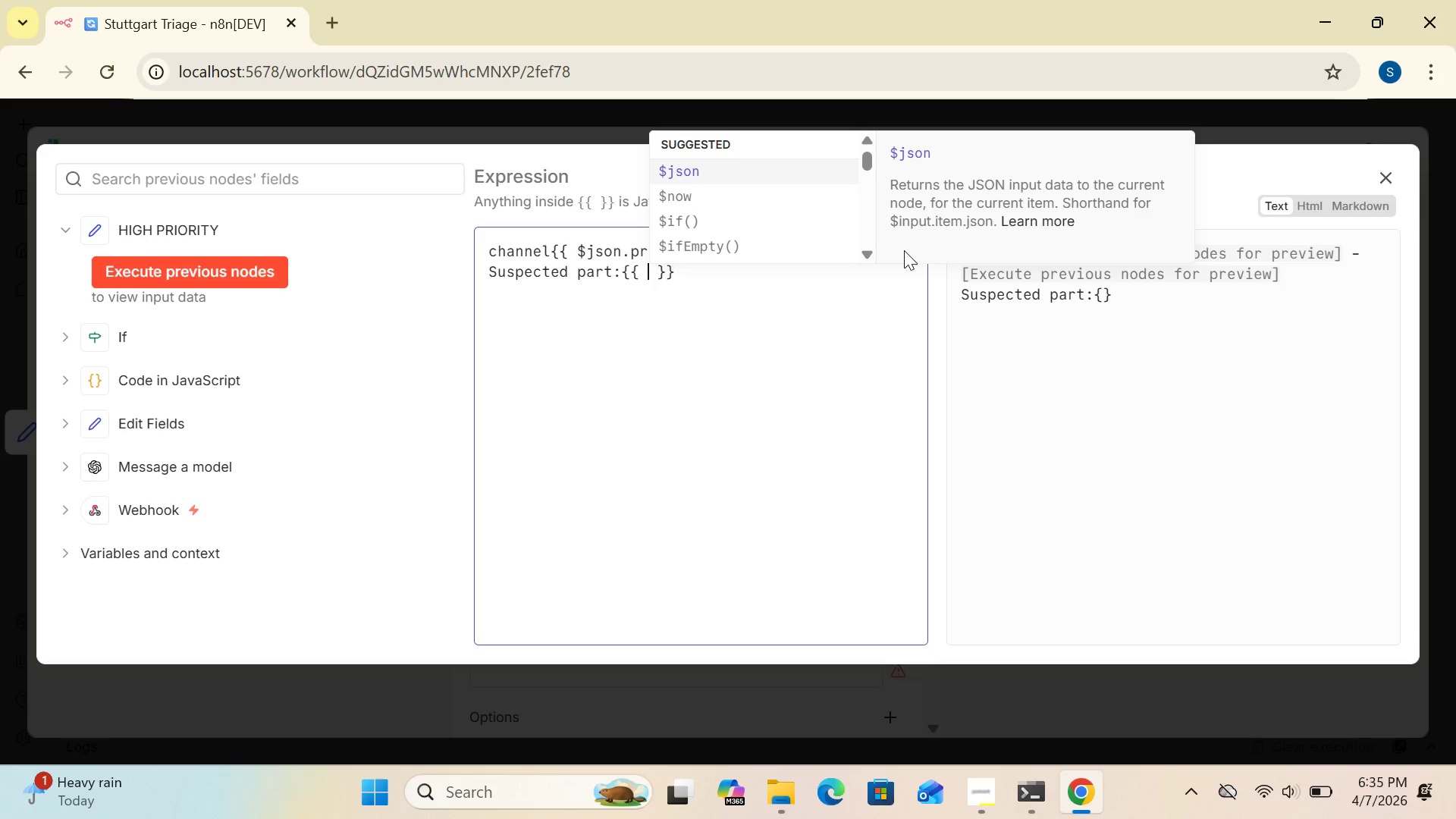 
wait(6.94)
 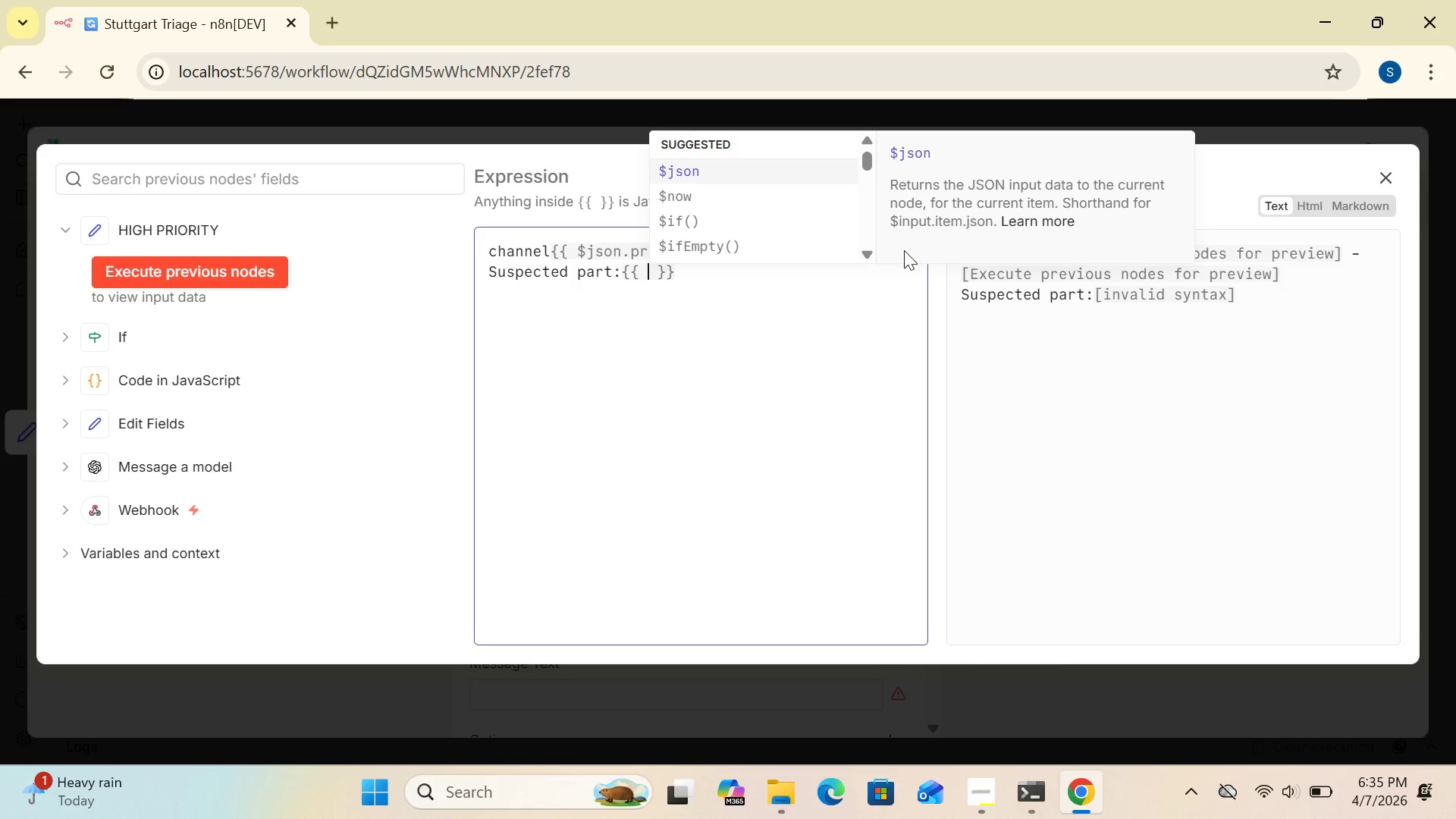 
key(Shift+4)
 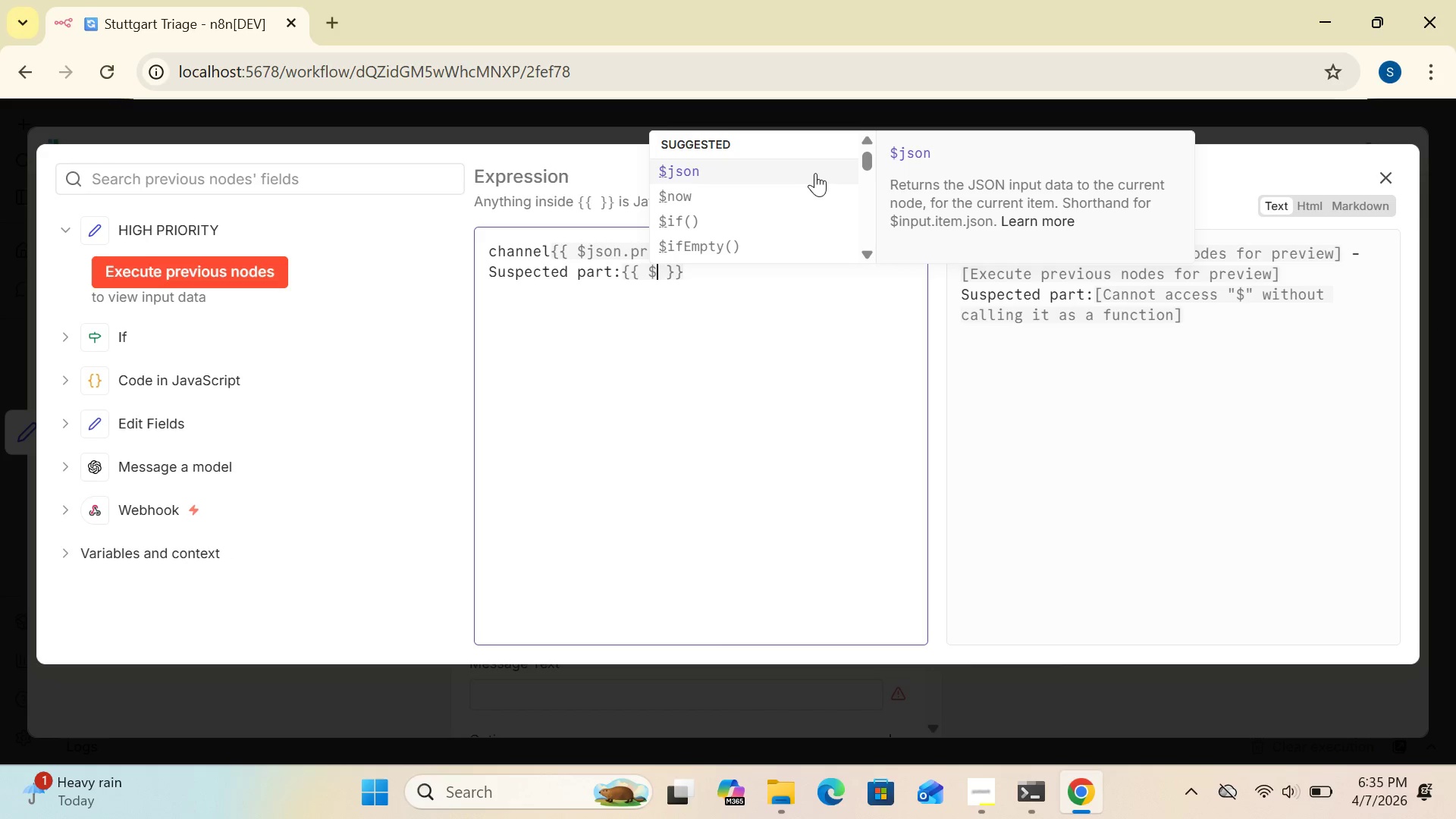 
left_click([812, 169])
 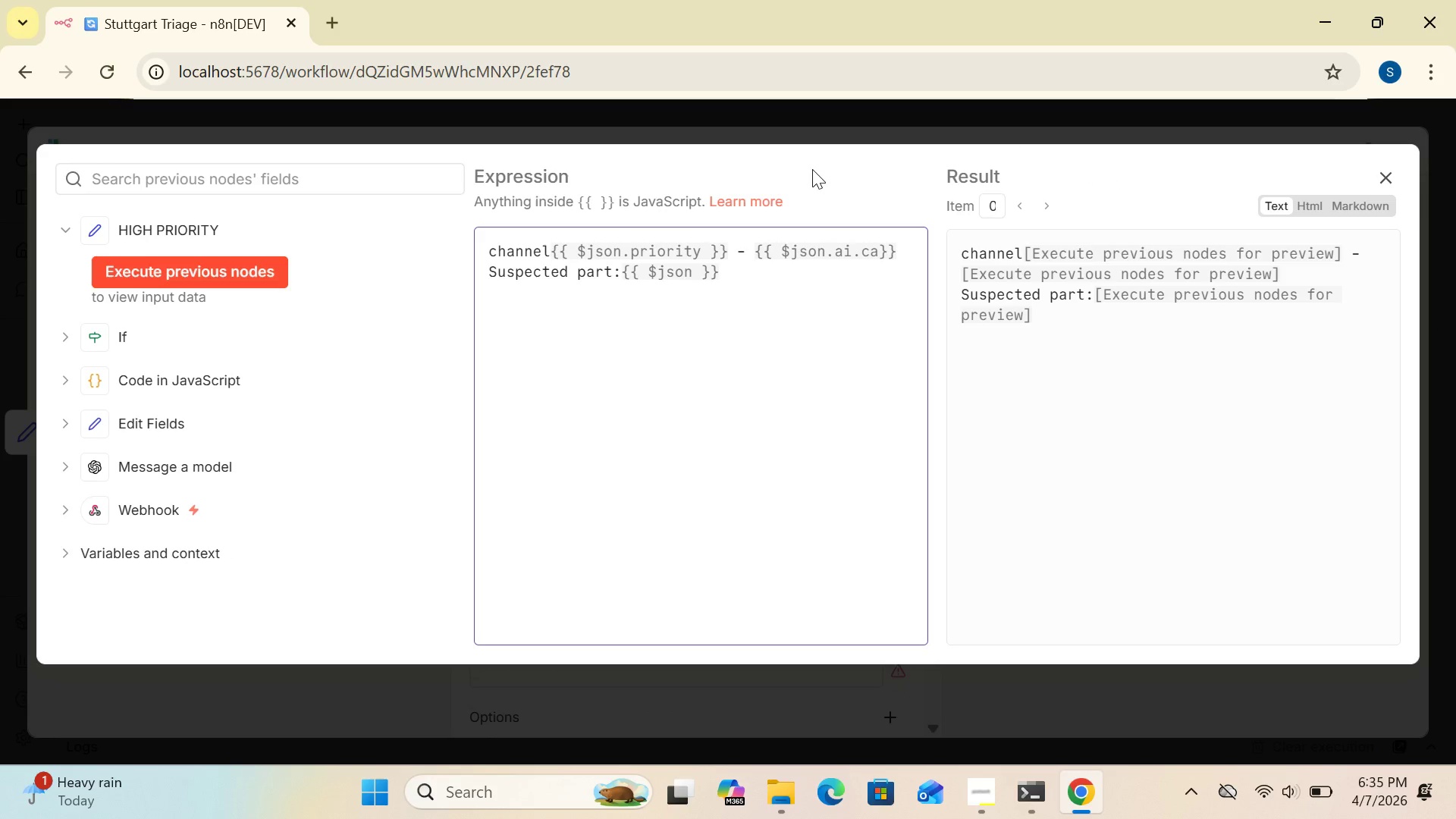 
type(.ai.suspected)
 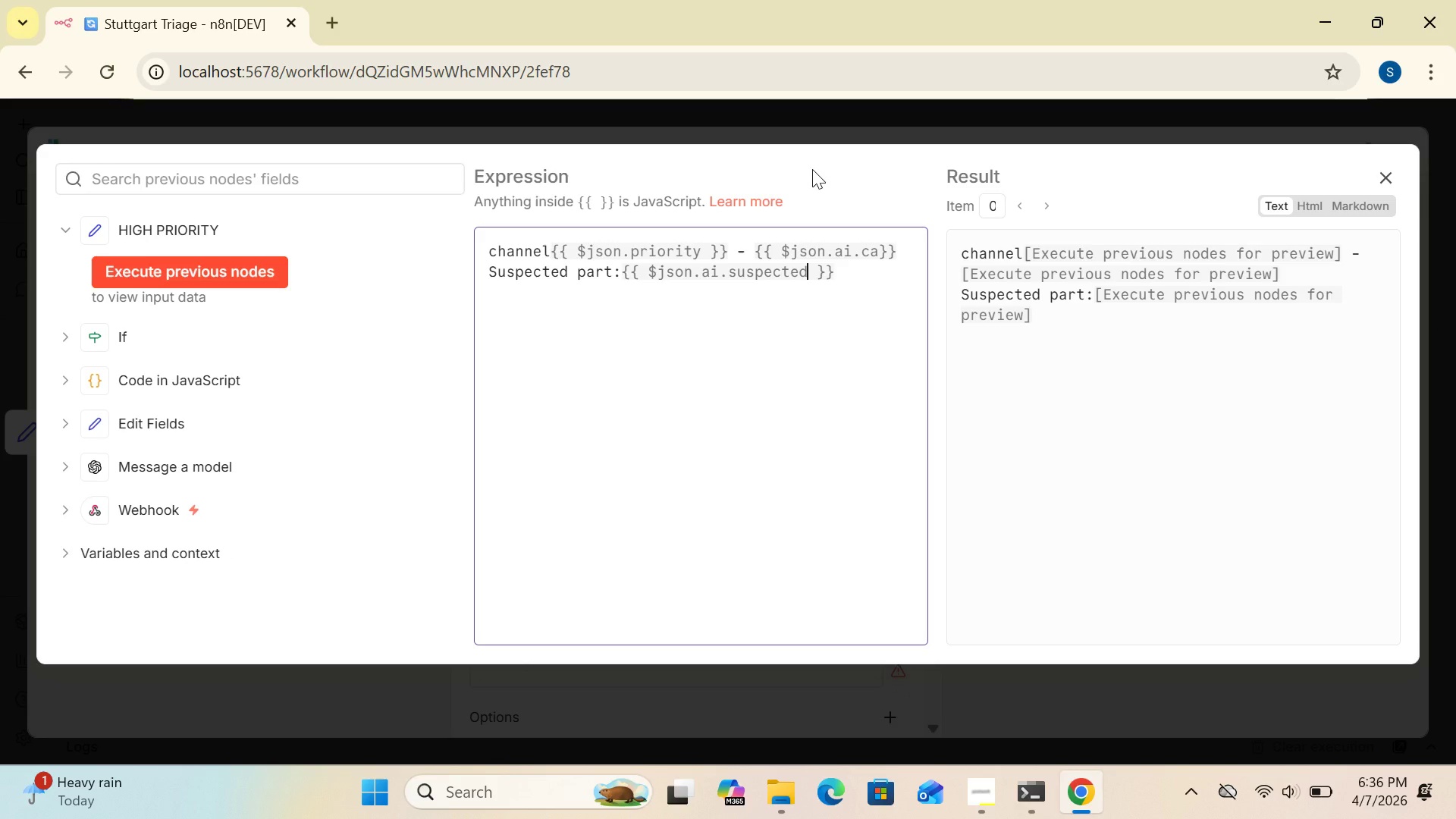 
wait(6.5)
 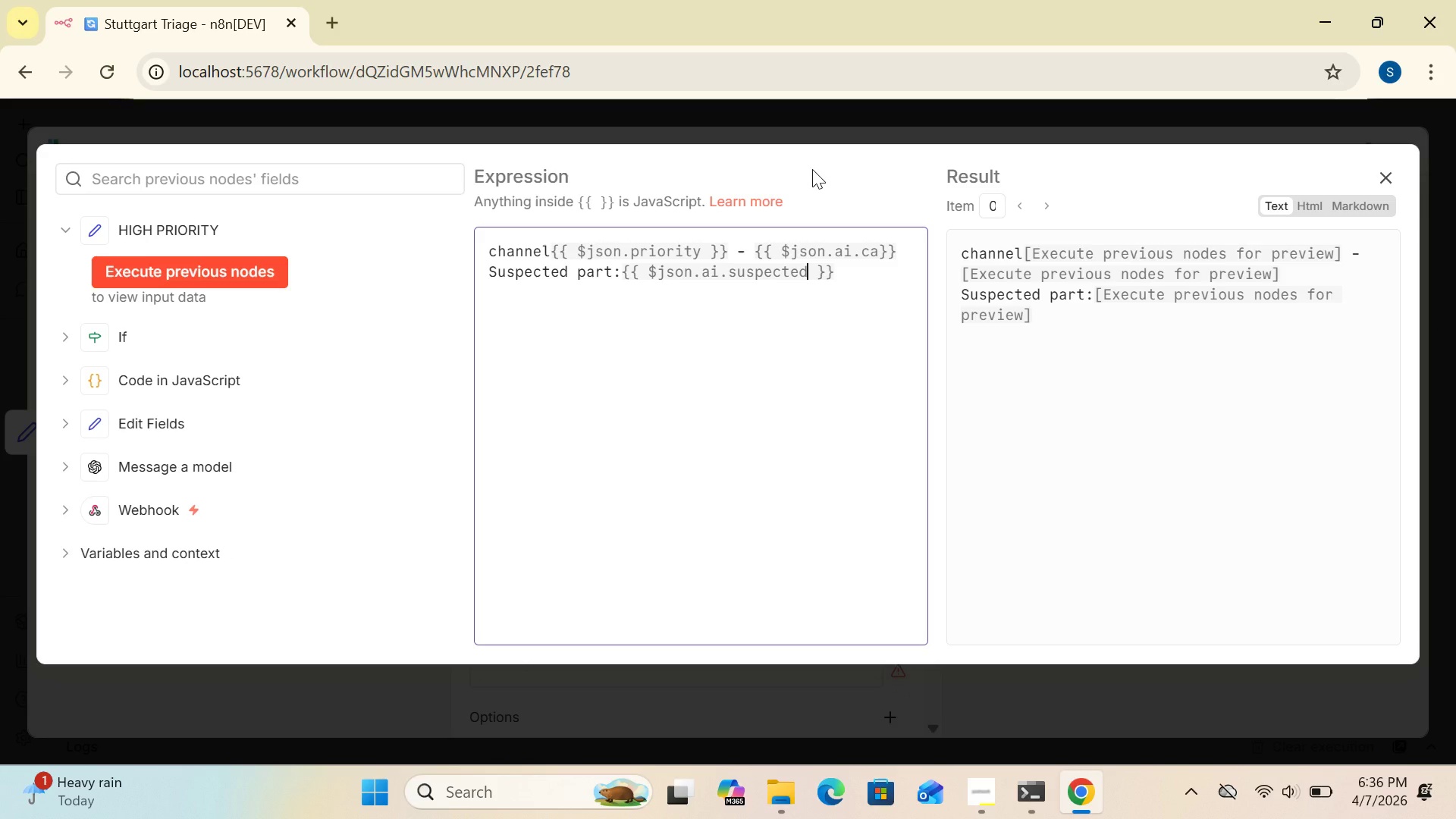 
left_click([849, 281])
 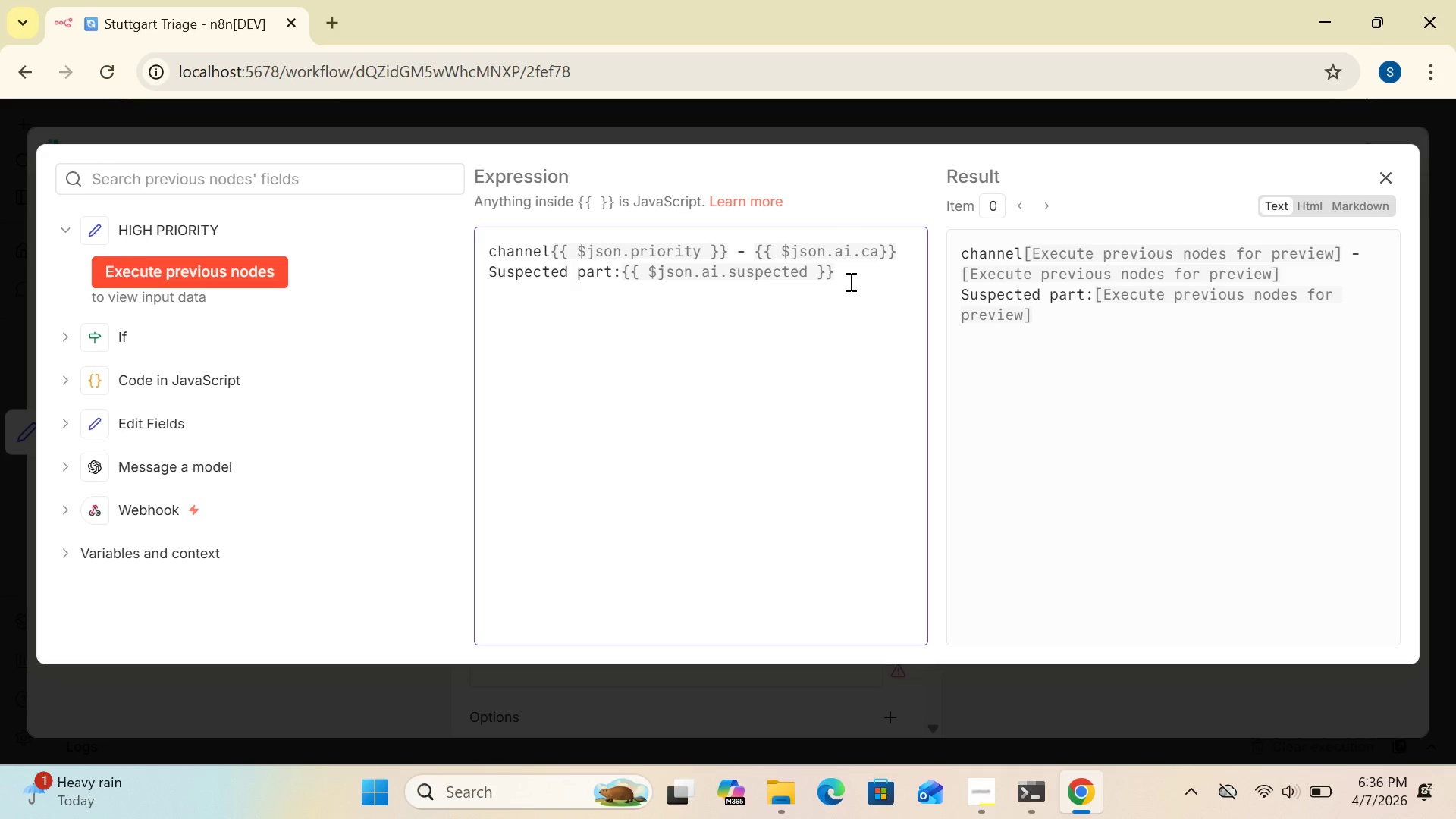 
wait(5.01)
 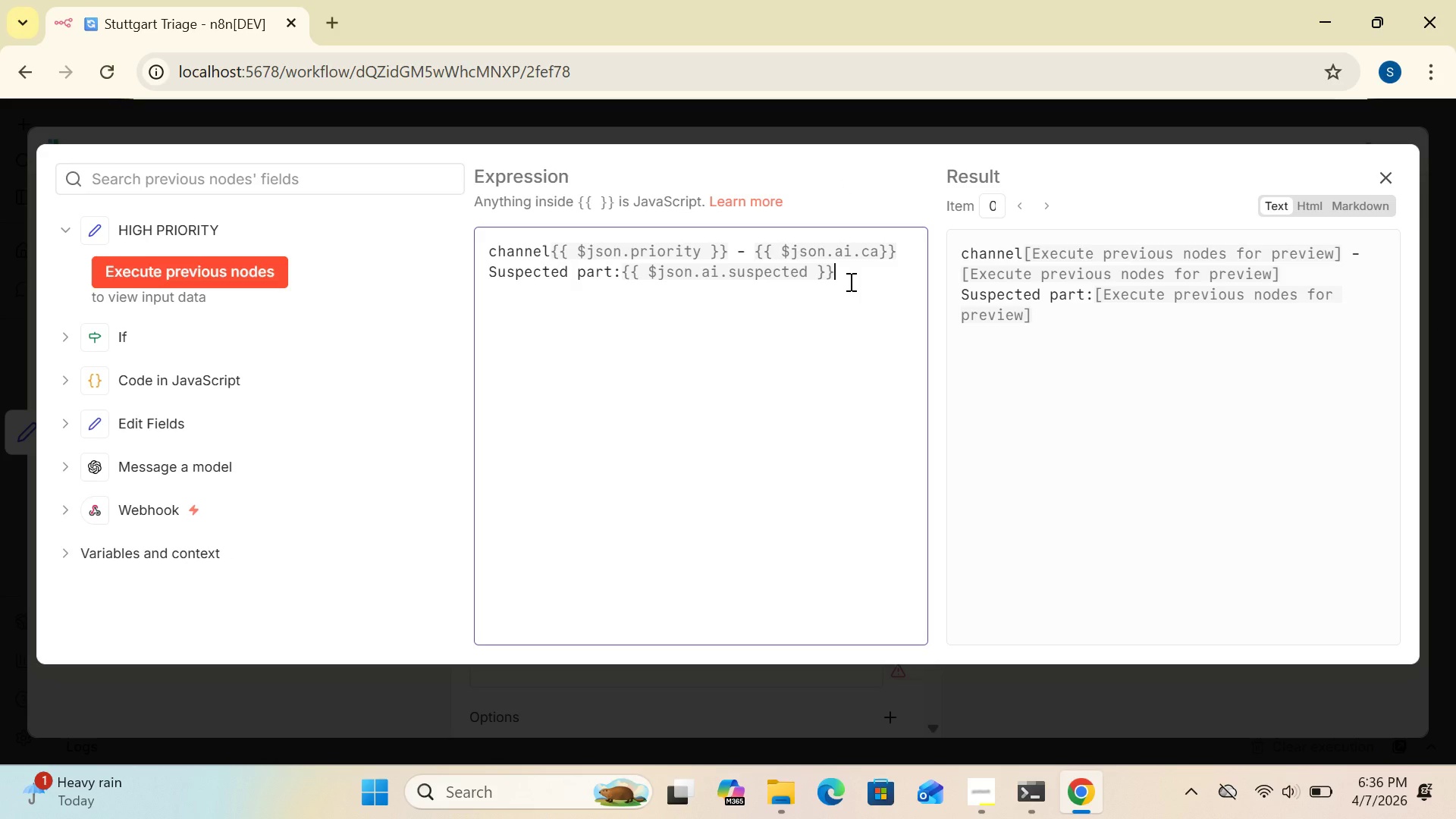 
key(Enter)
 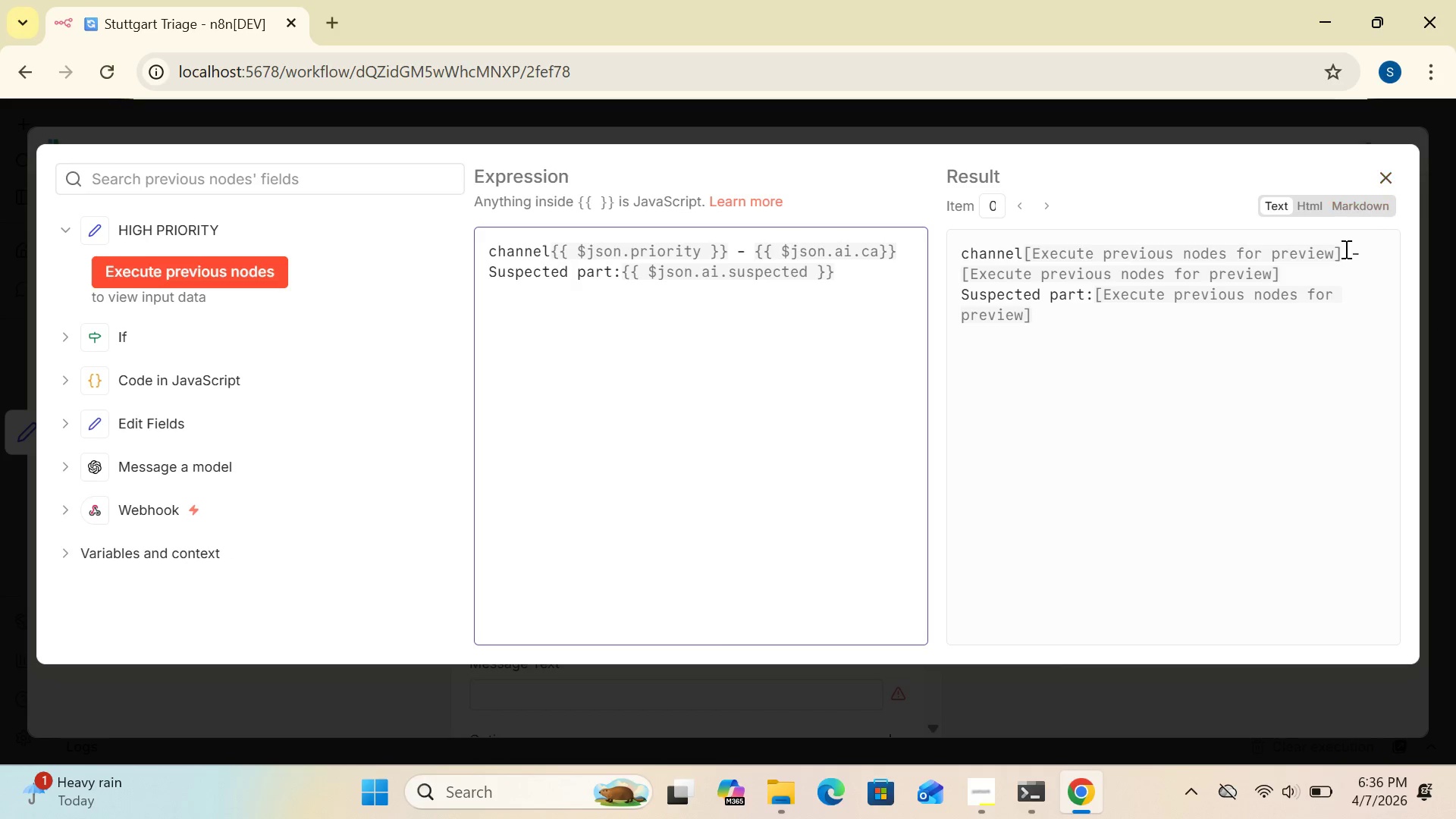 
wait(9.91)
 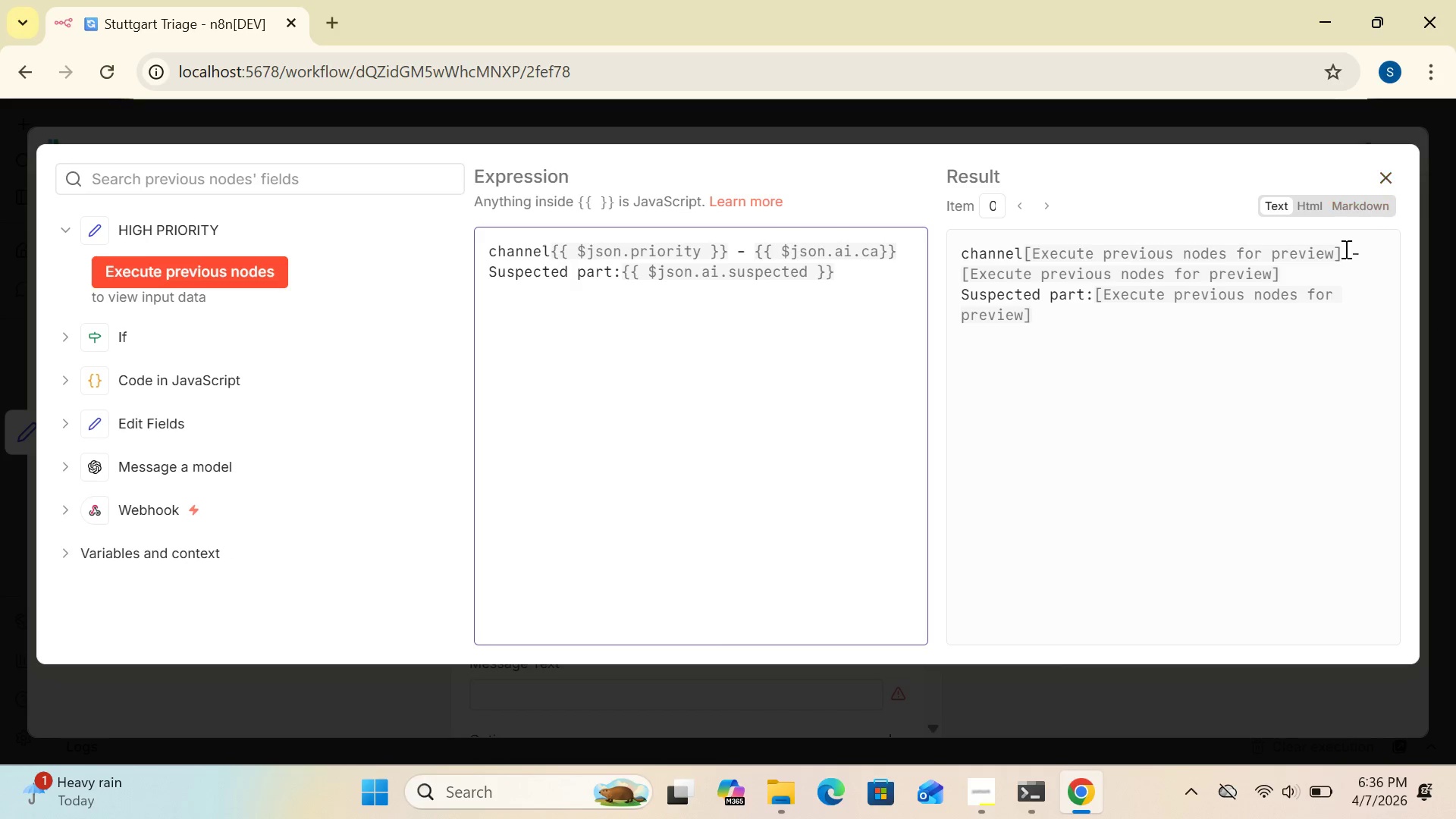 
left_click([1396, 177])
 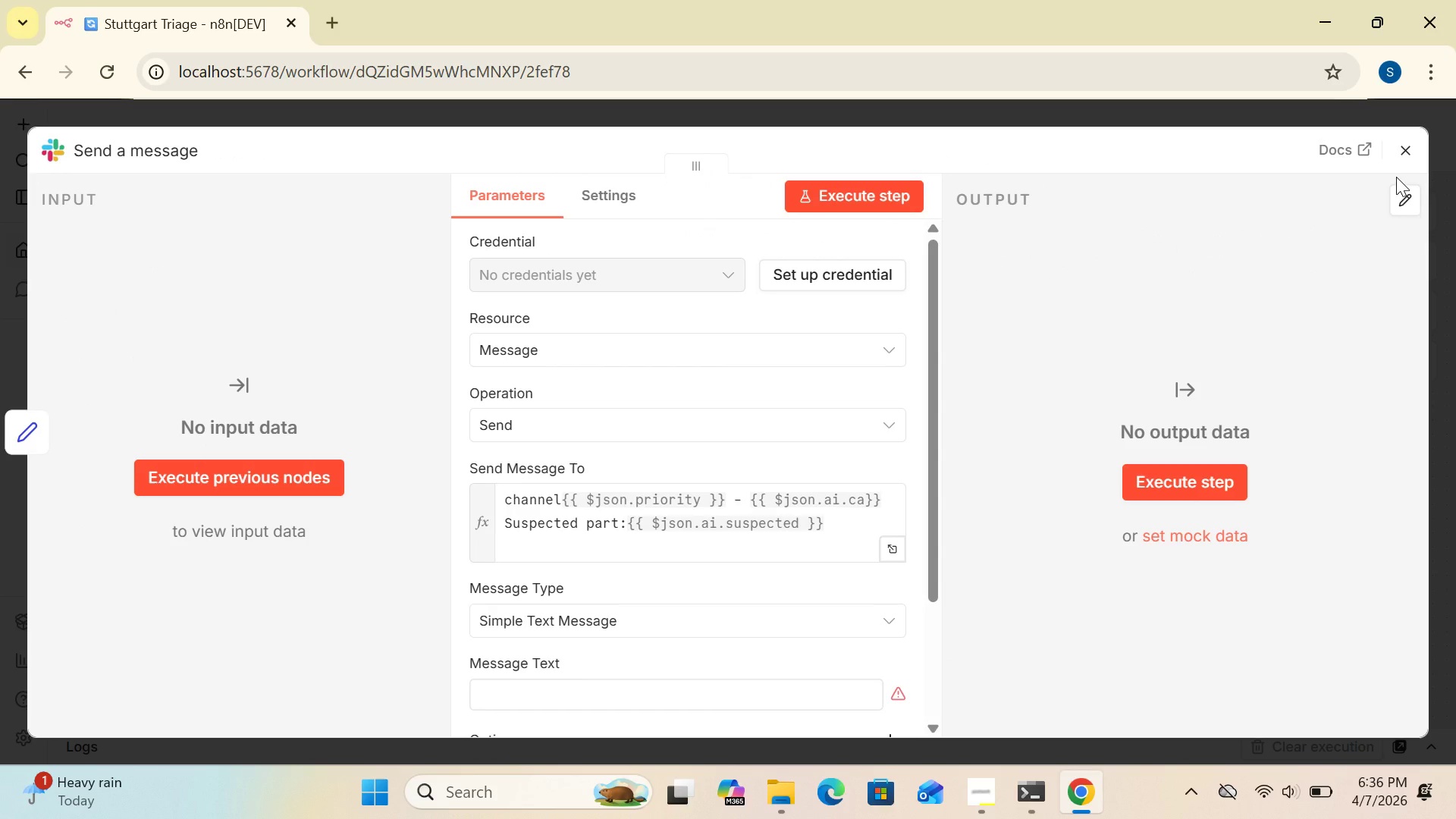 
wait(9.04)
 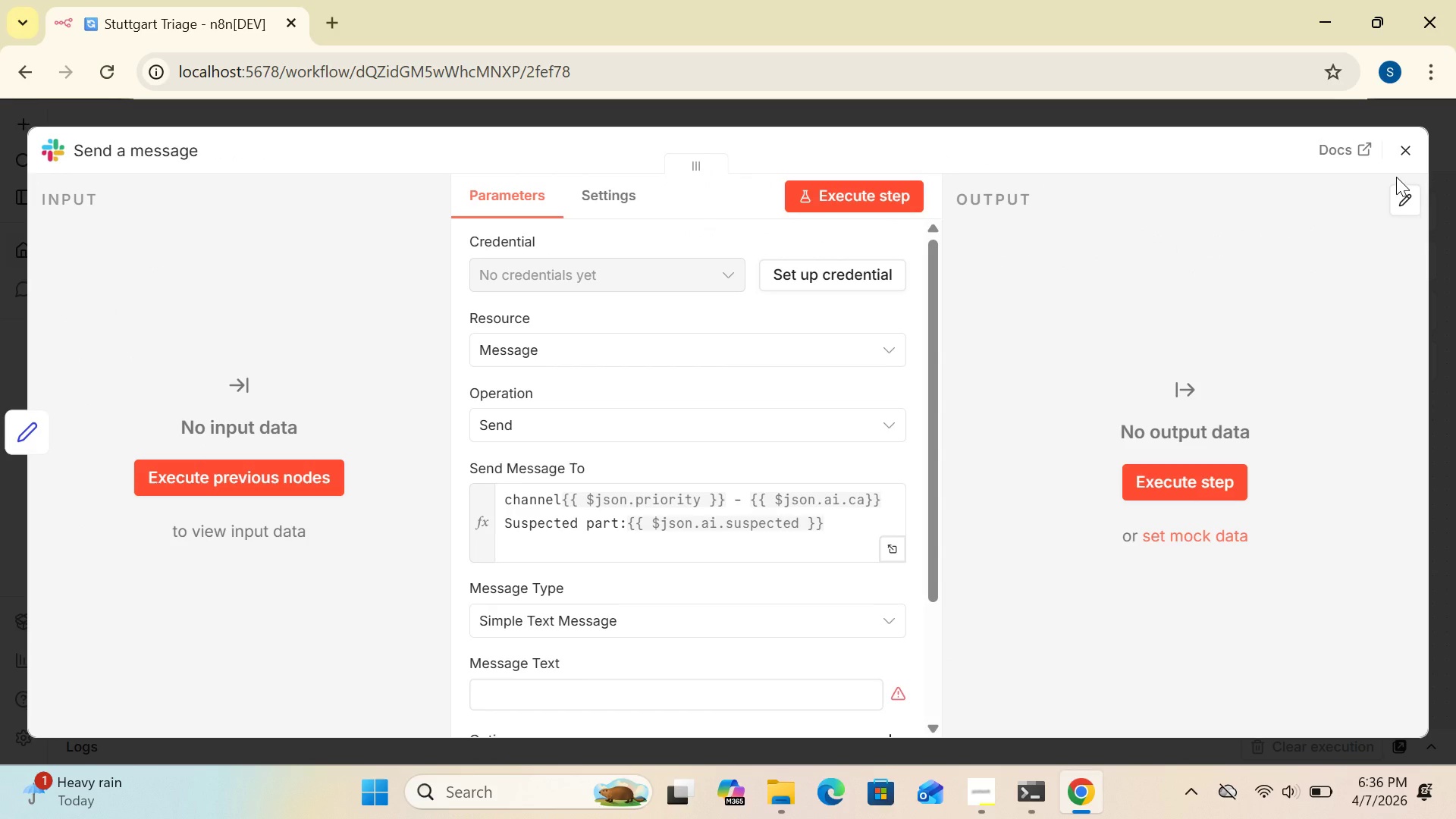 
mouse_move([1384, 176])
 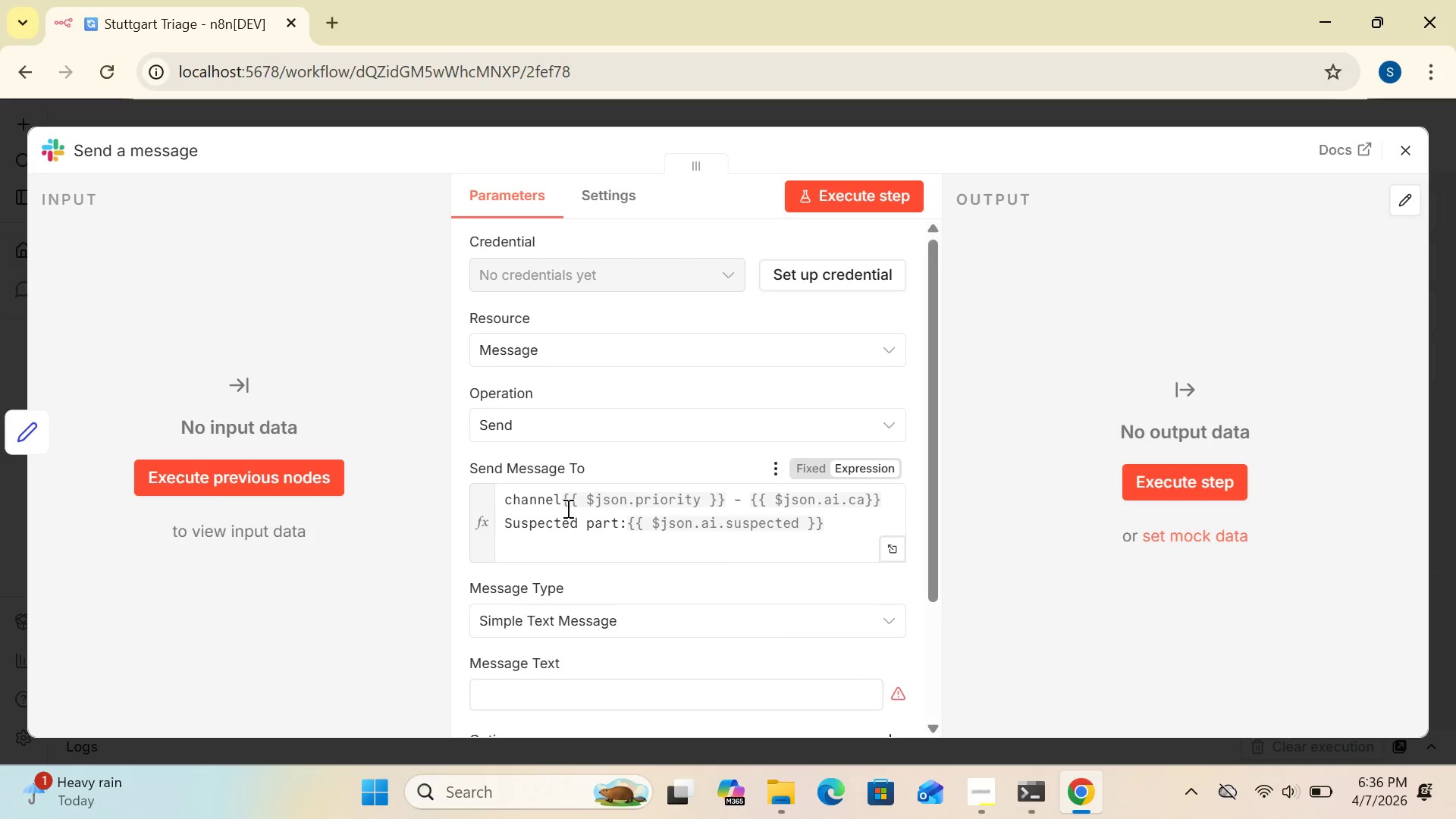 
wait(14.74)
 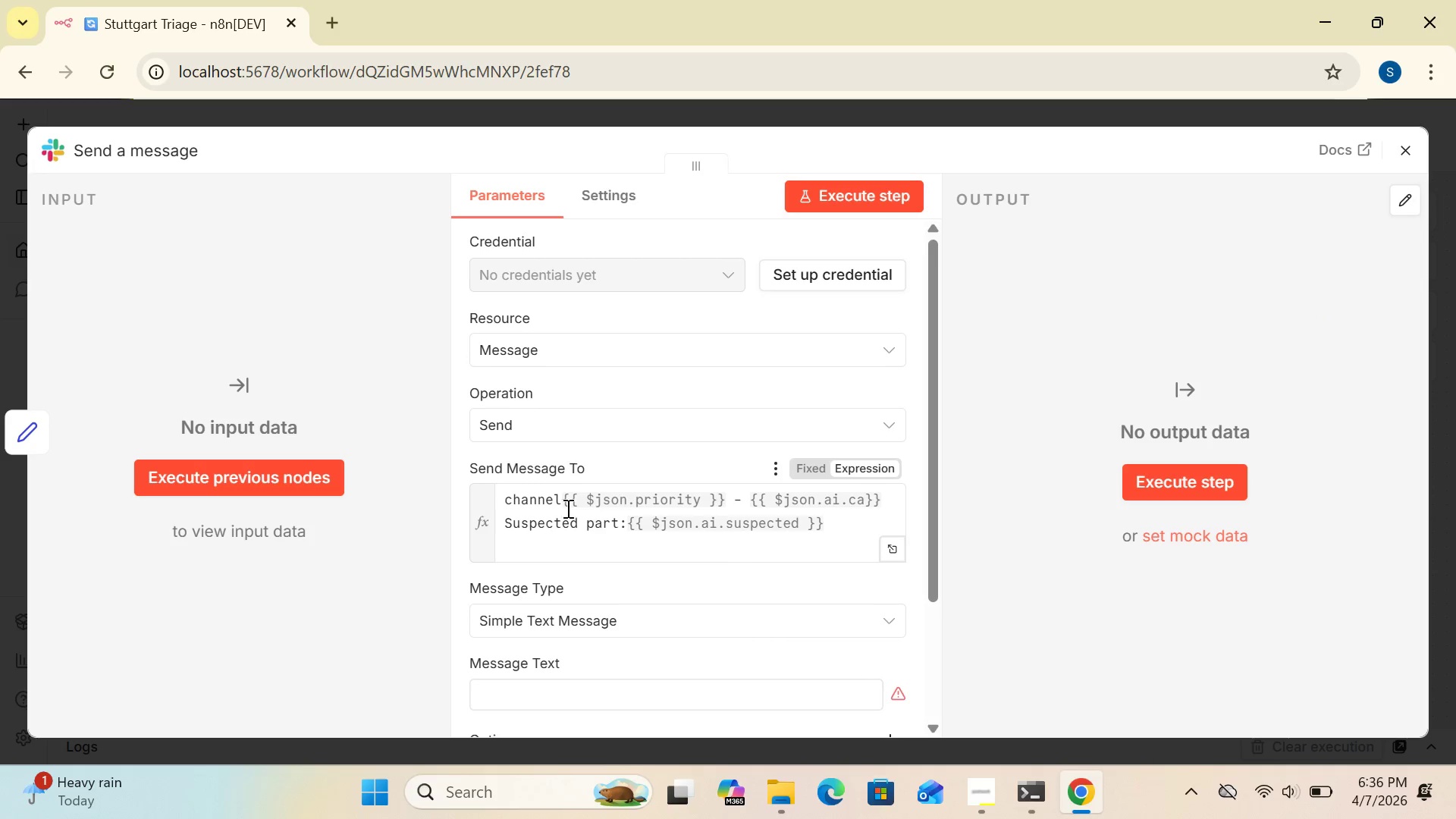 
left_click([1407, 143])
 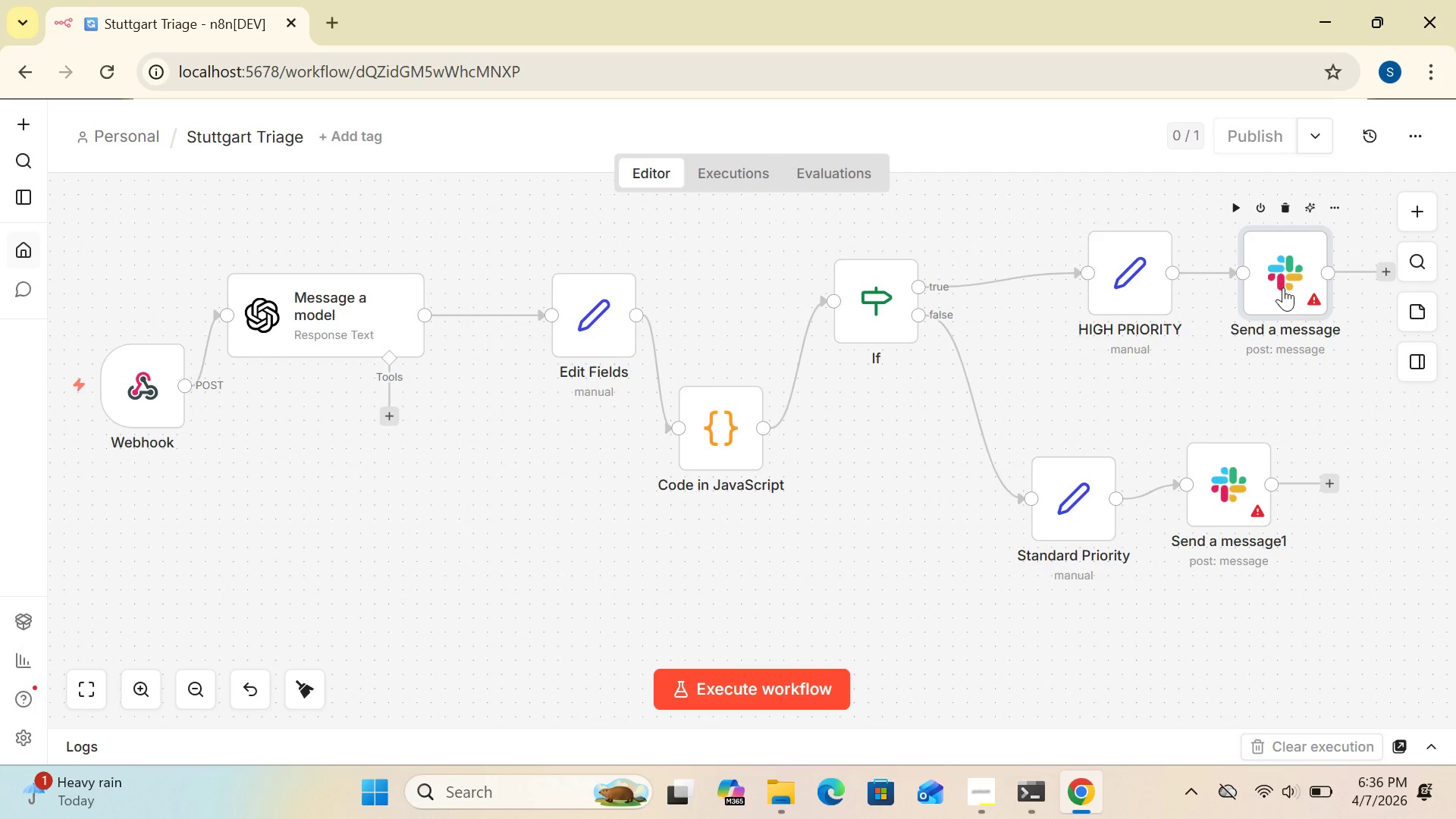 
wait(6.98)
 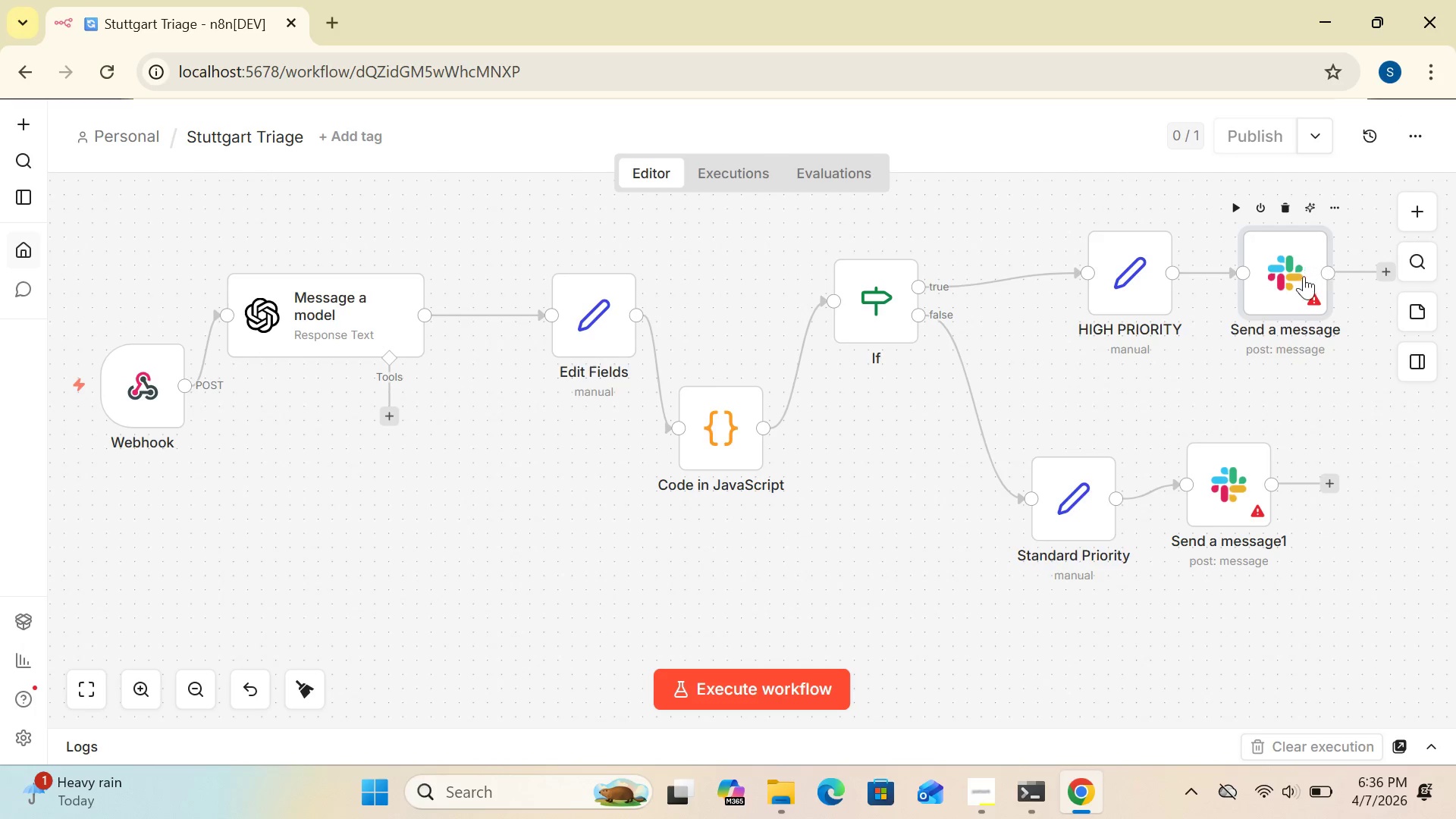 
double_click([1283, 287])
 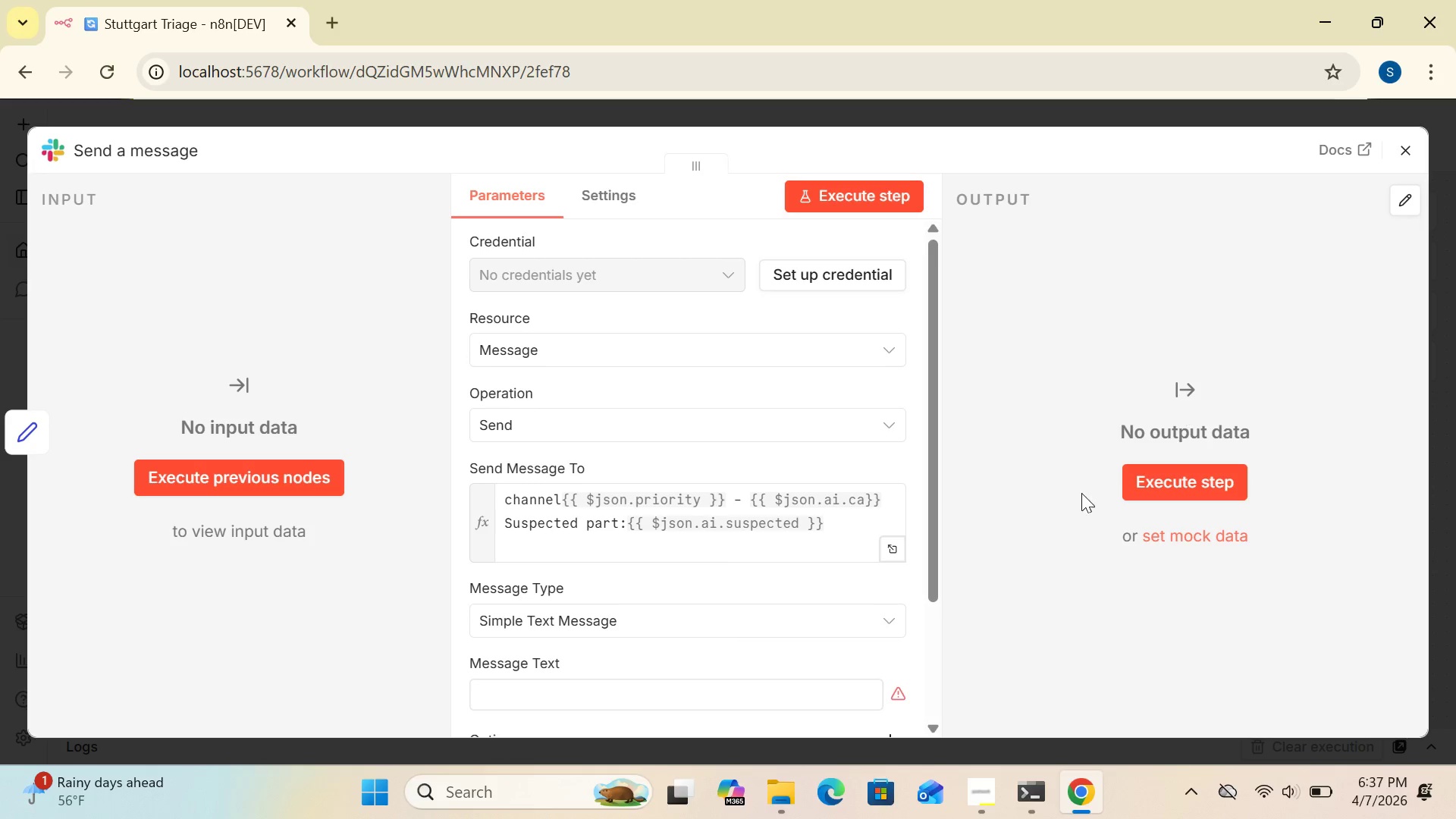 
wait(5.39)
 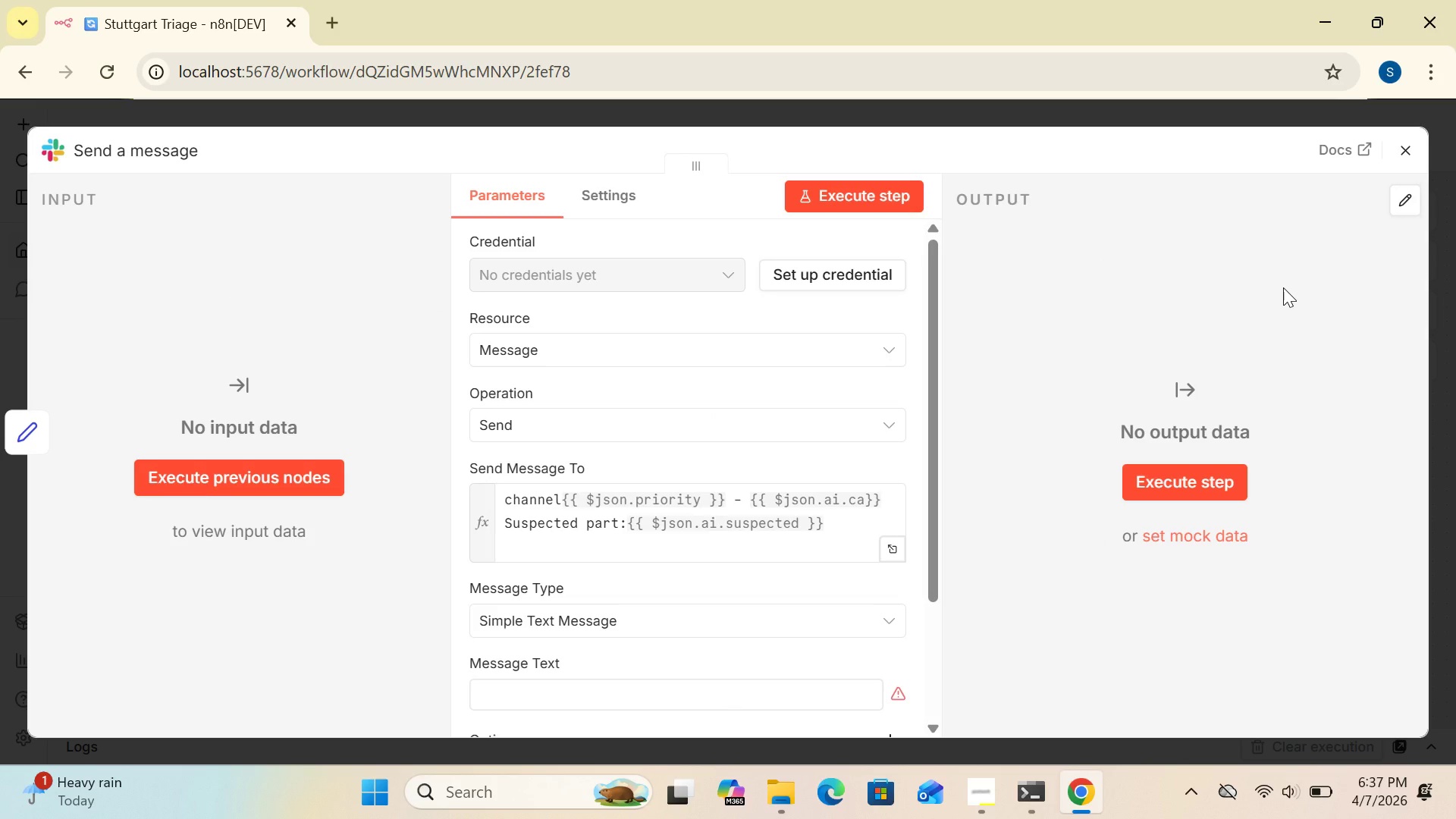 
left_click([921, 514])
 